 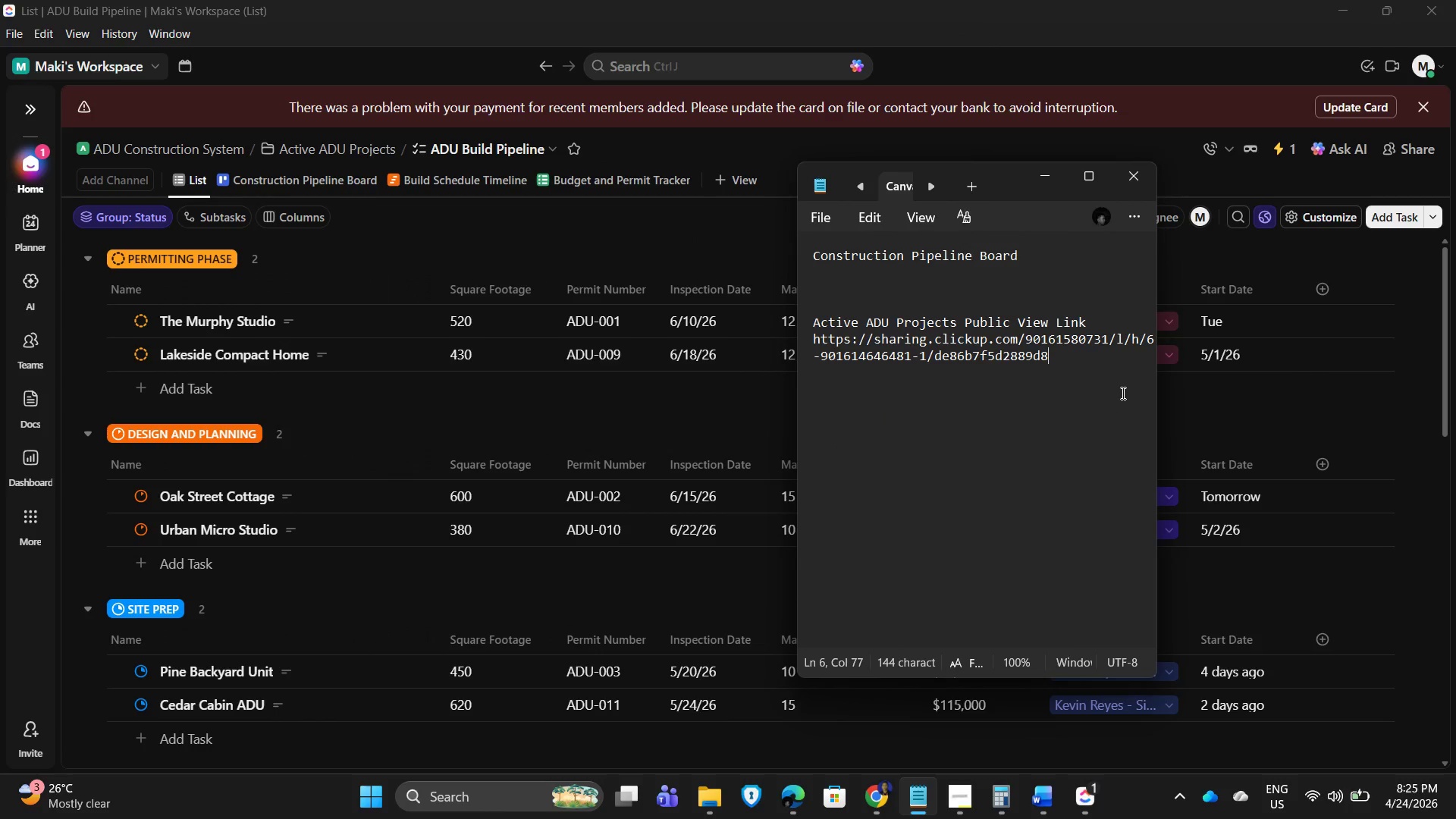 
key(Enter)
 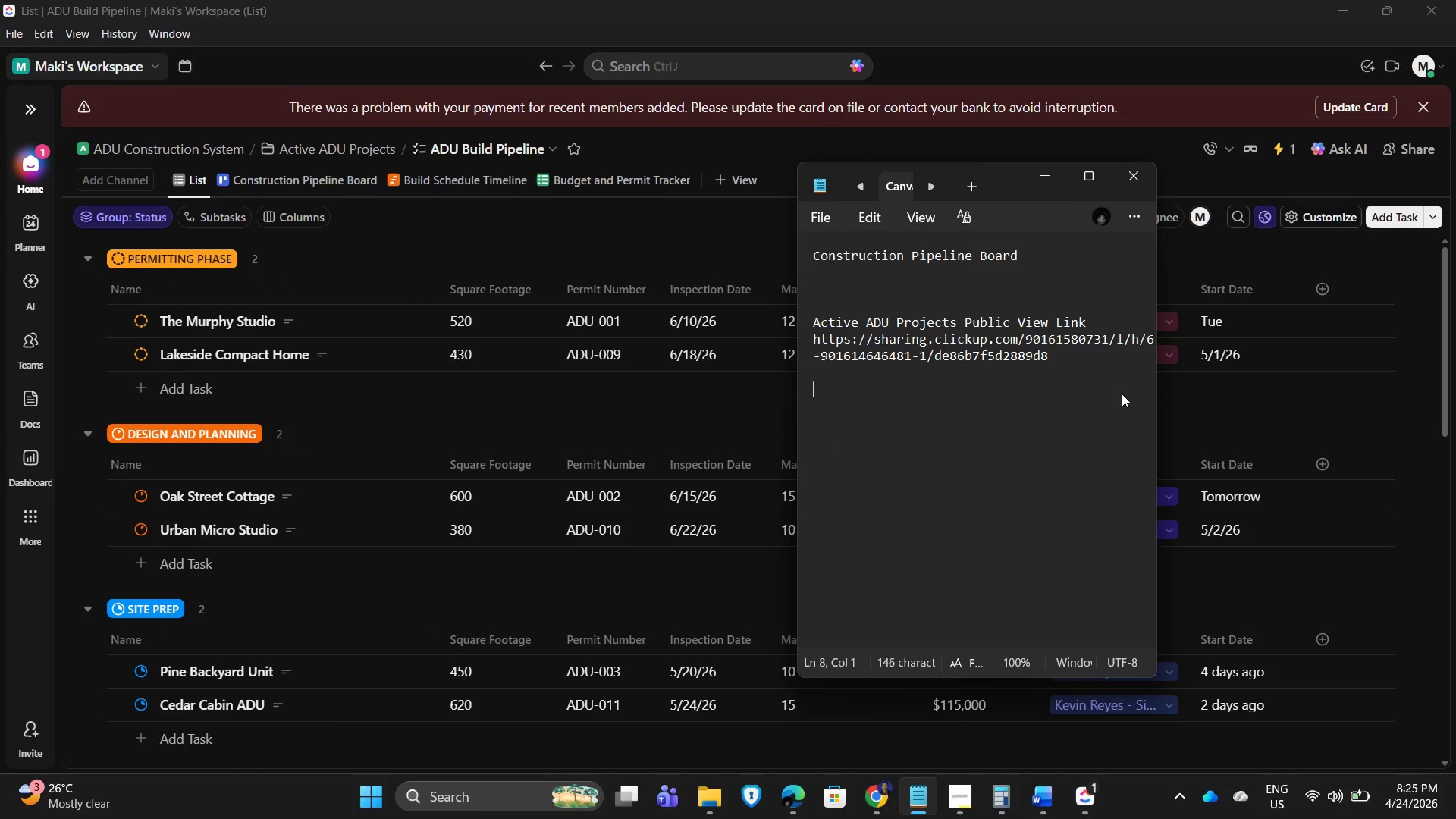 
key(Enter)
 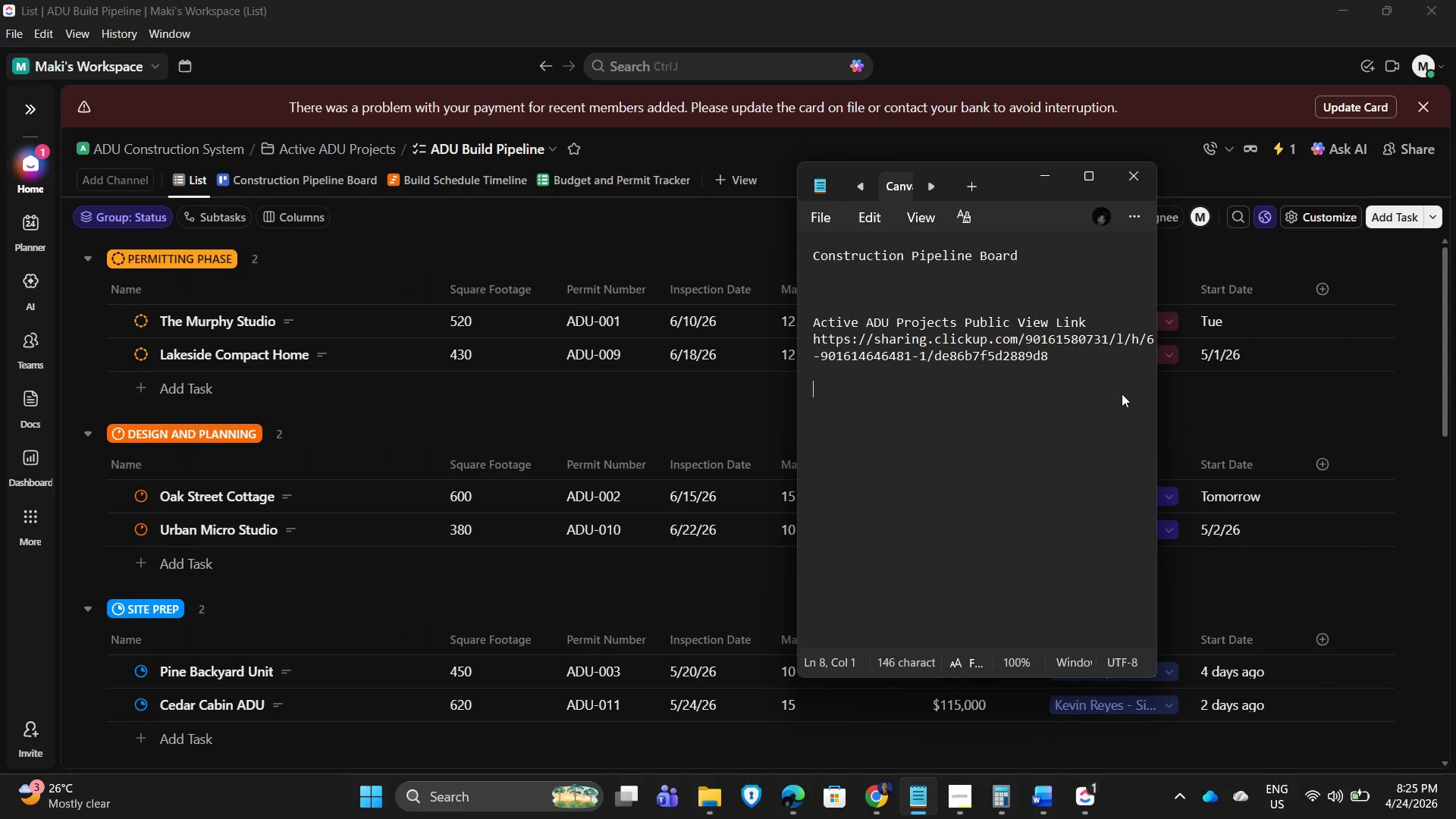 
key(Control+V)
 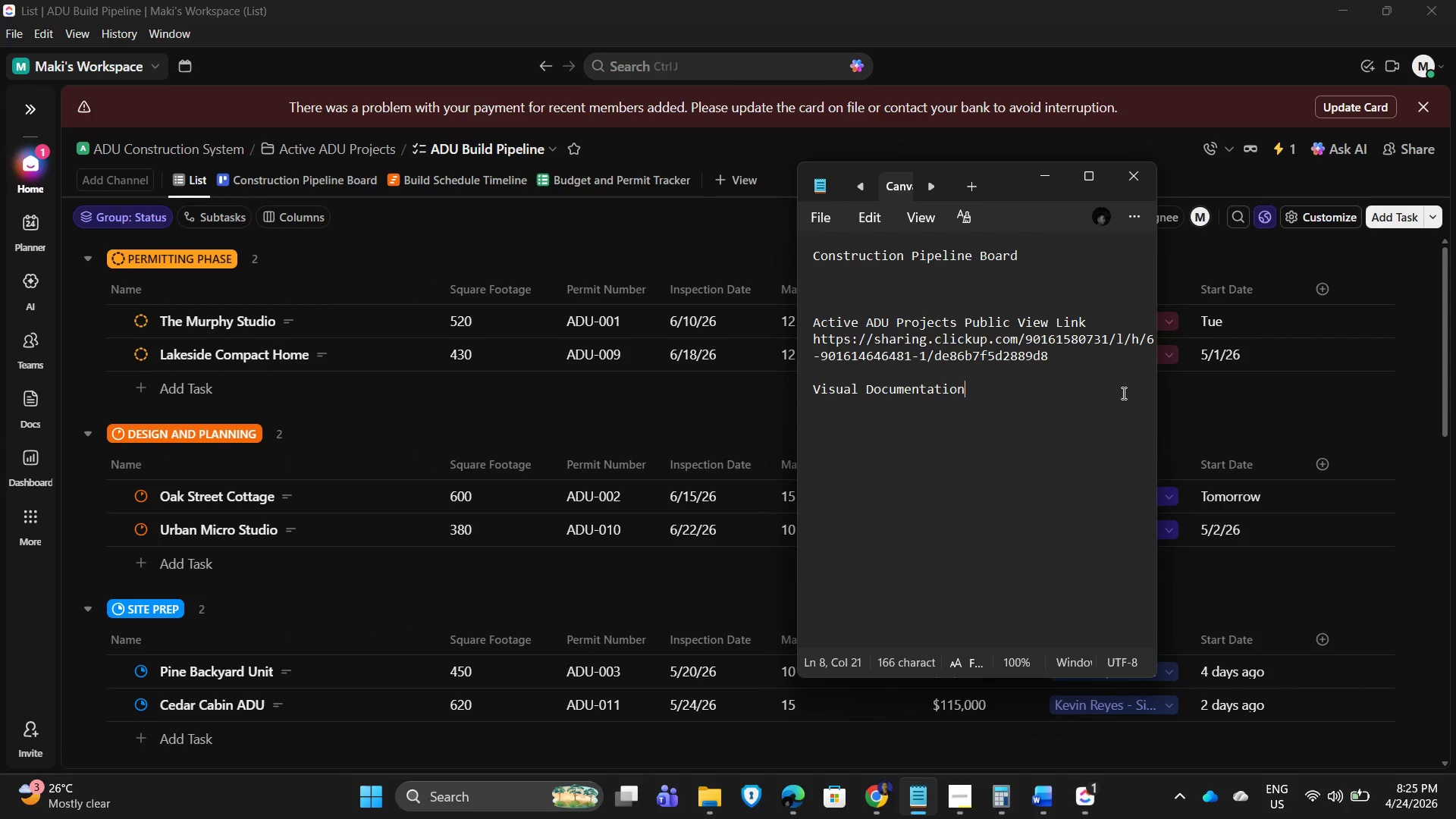 
key(Enter)
 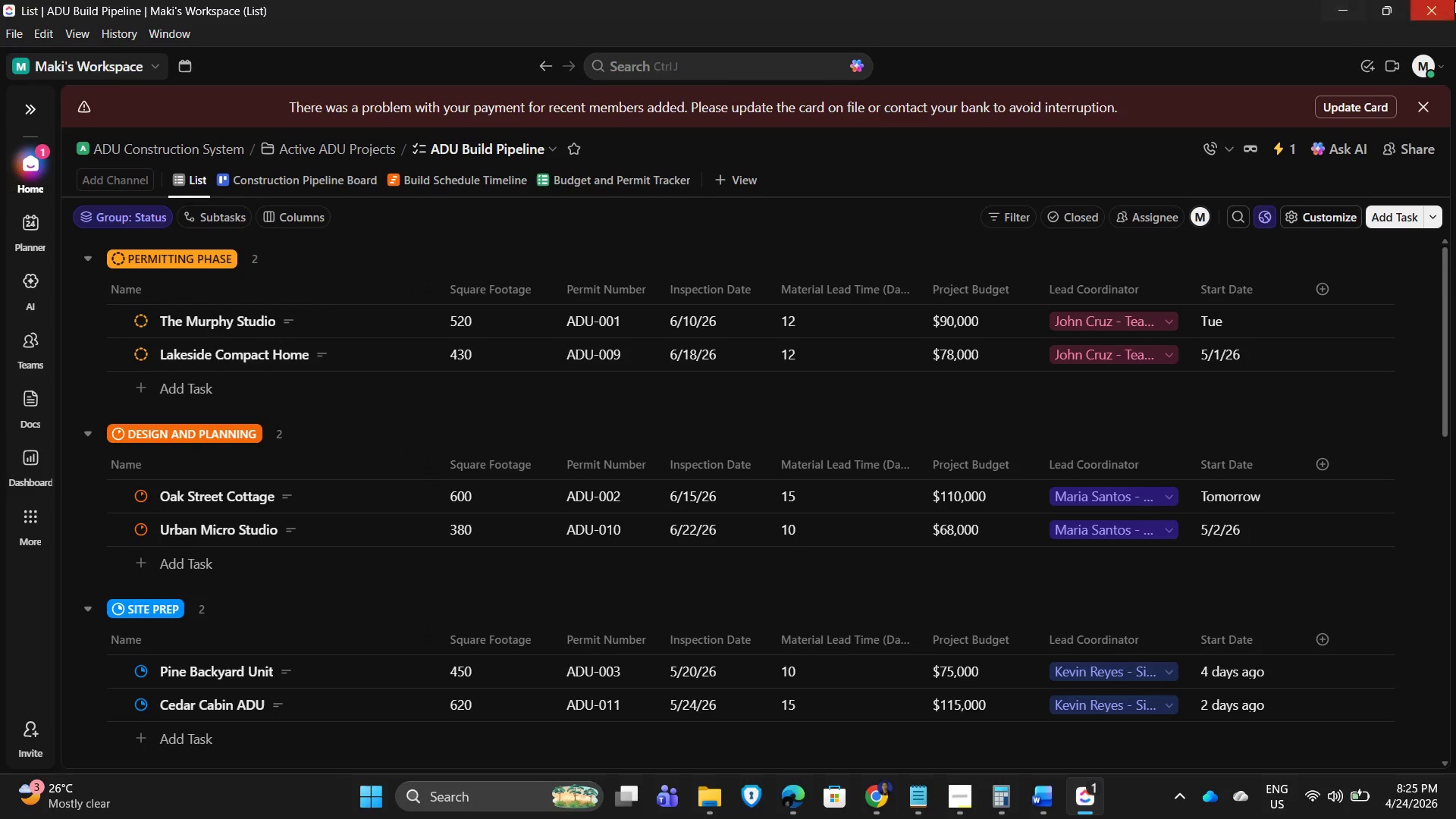 
wait(19.2)
 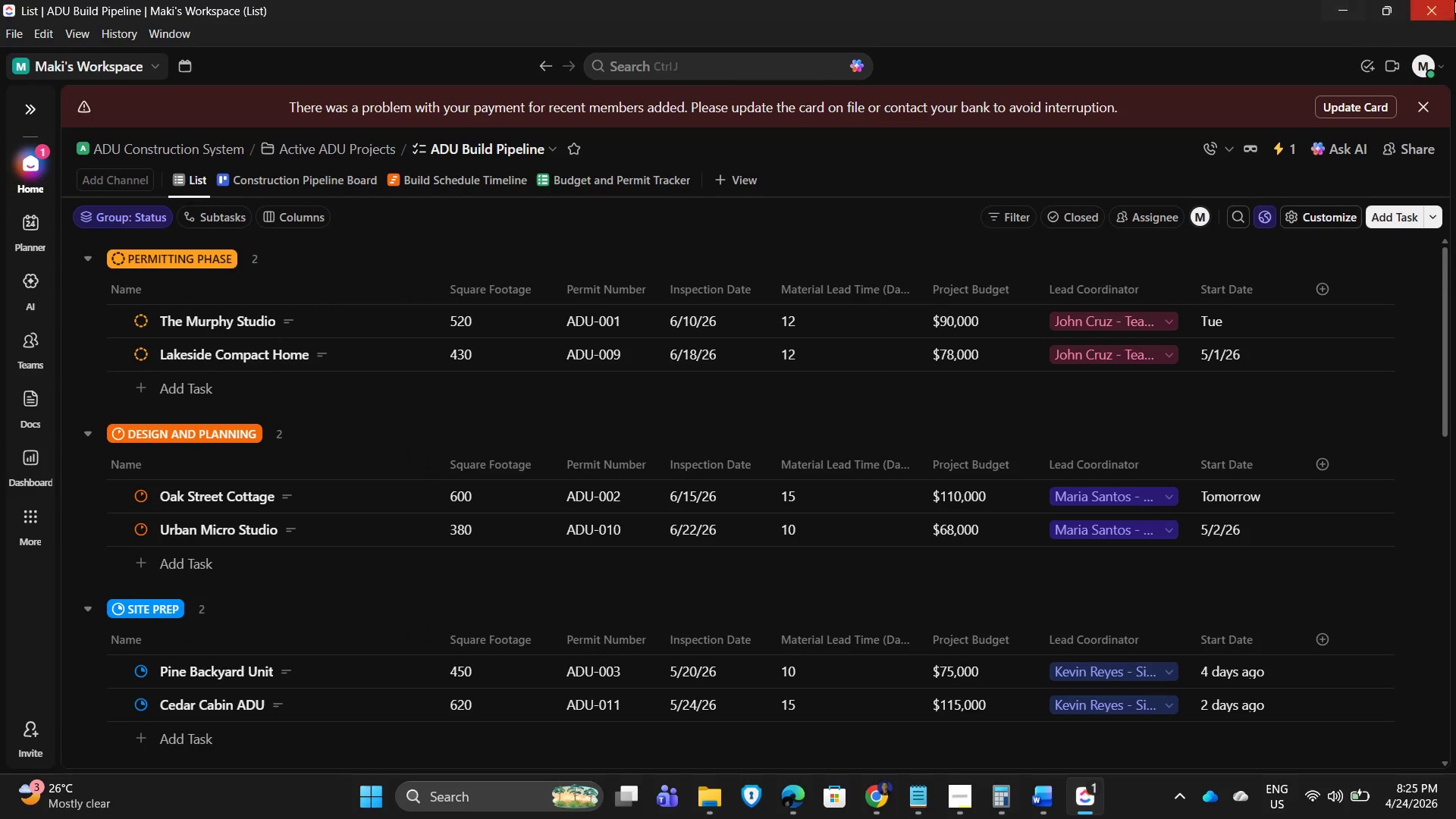 
left_click([1389, 61])
 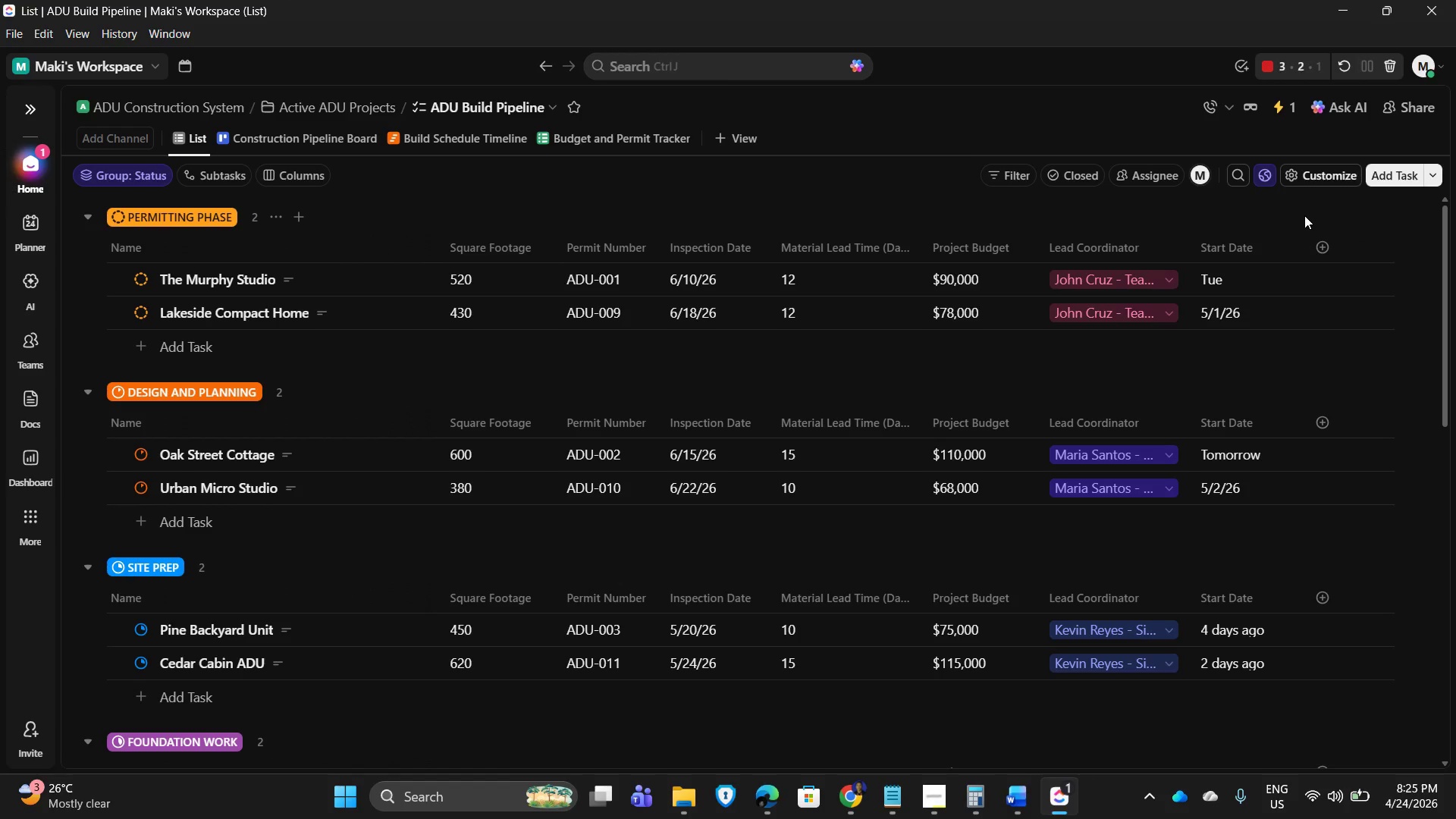 
wait(9.36)
 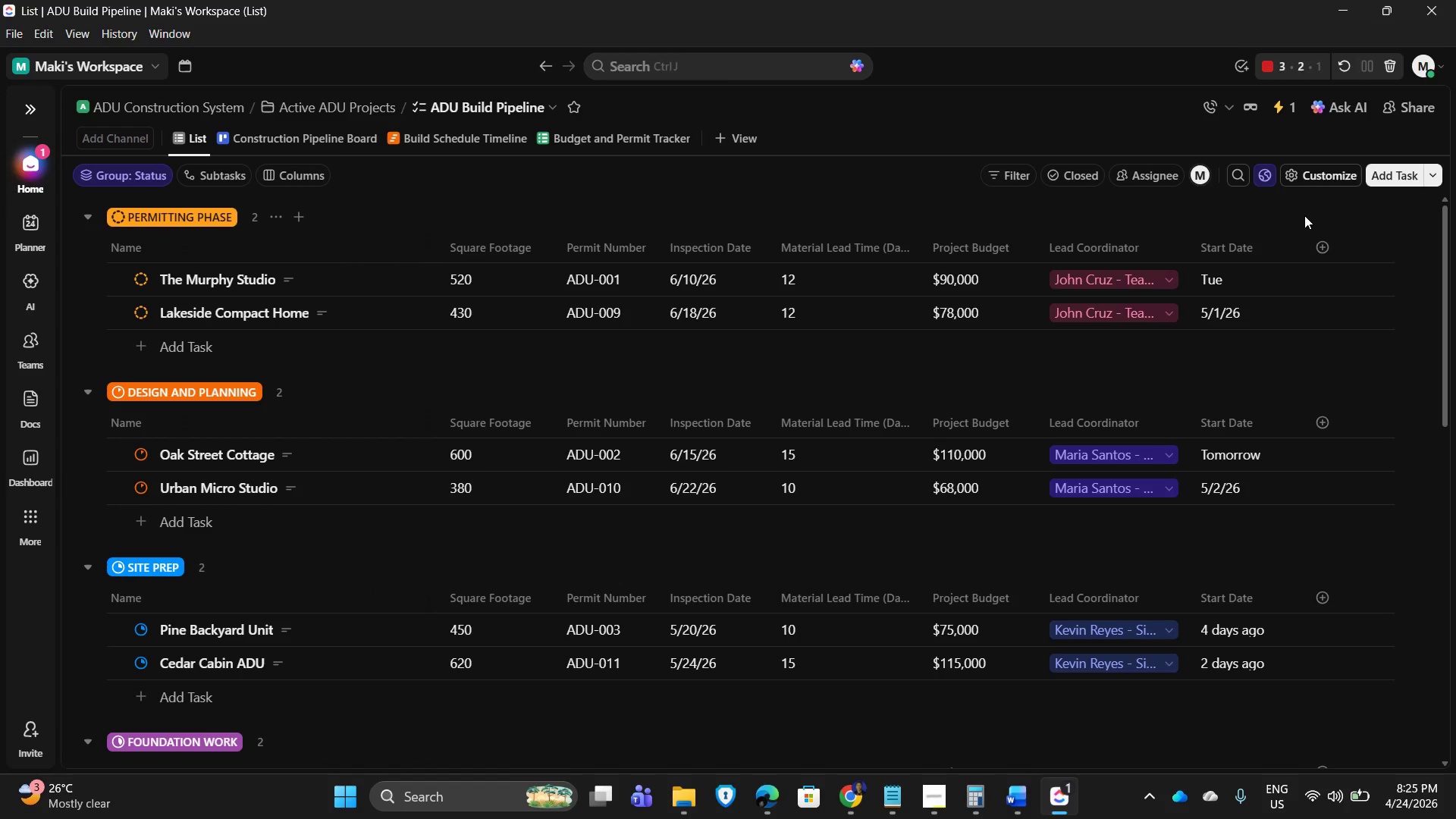 
mouse_move([989, 486])
 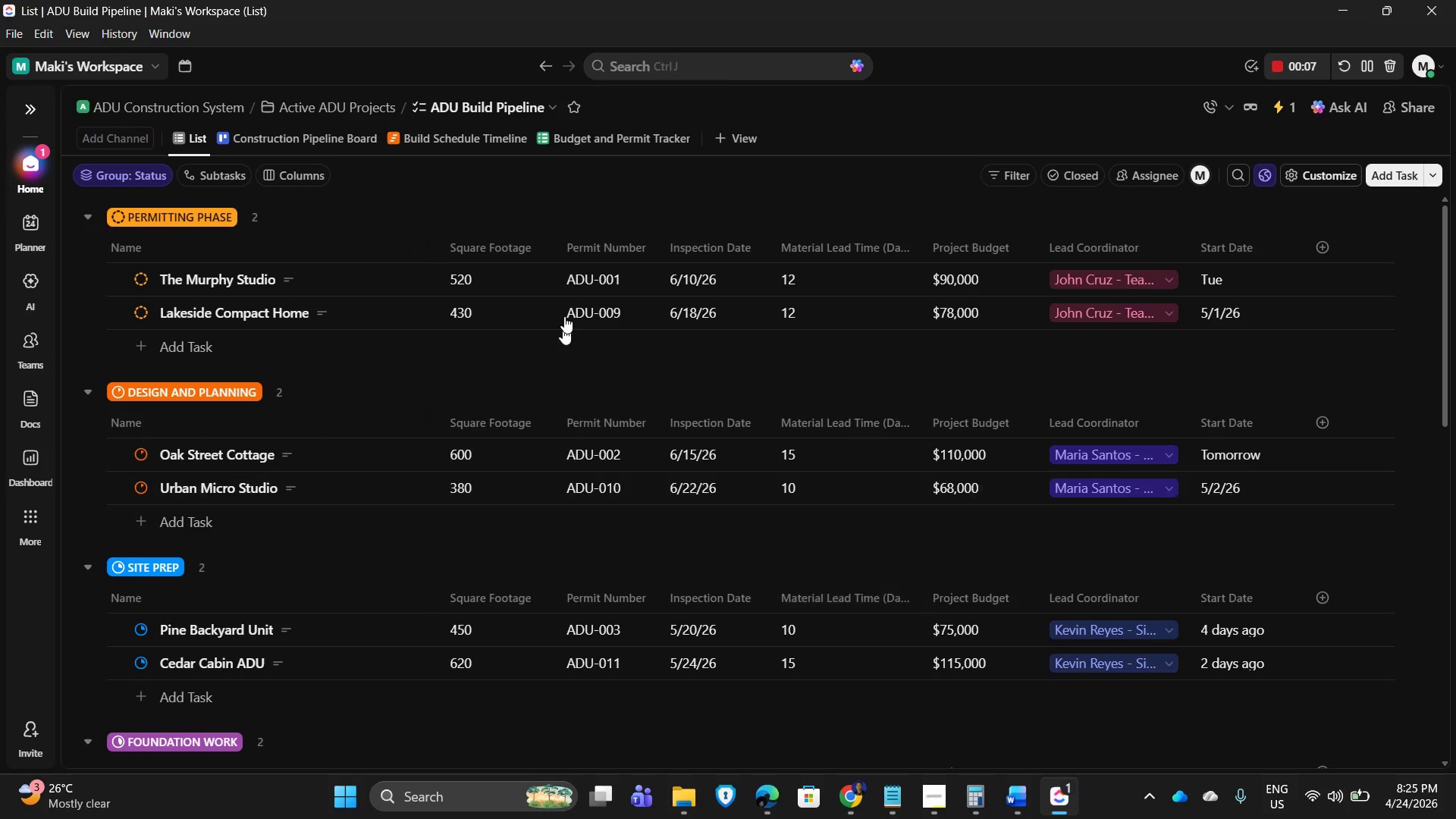 
mouse_move([206, 240])
 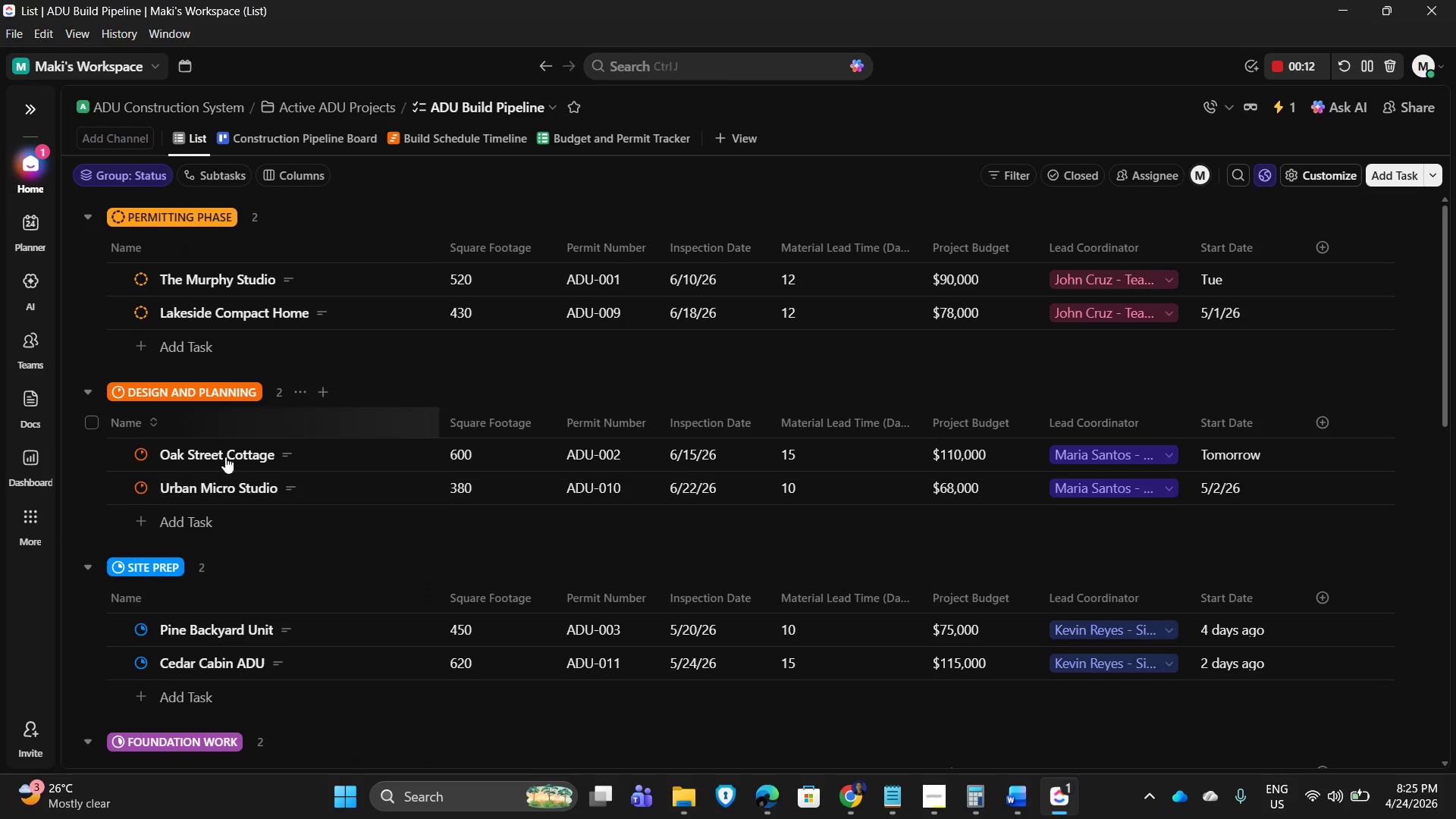 
scroll: coordinate [197, 626], scroll_direction: down, amount: 10.0
 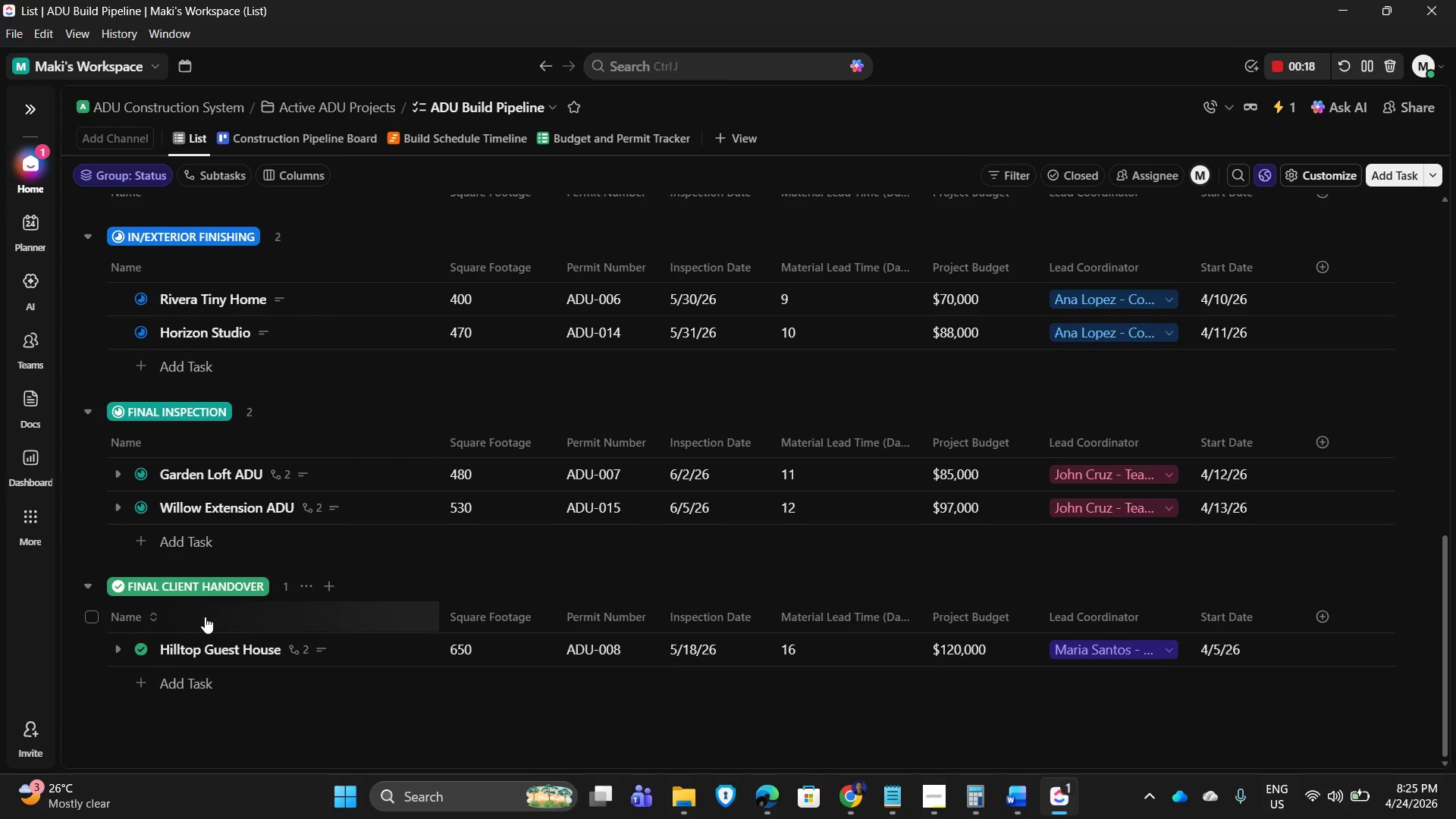 
wait(5.08)
 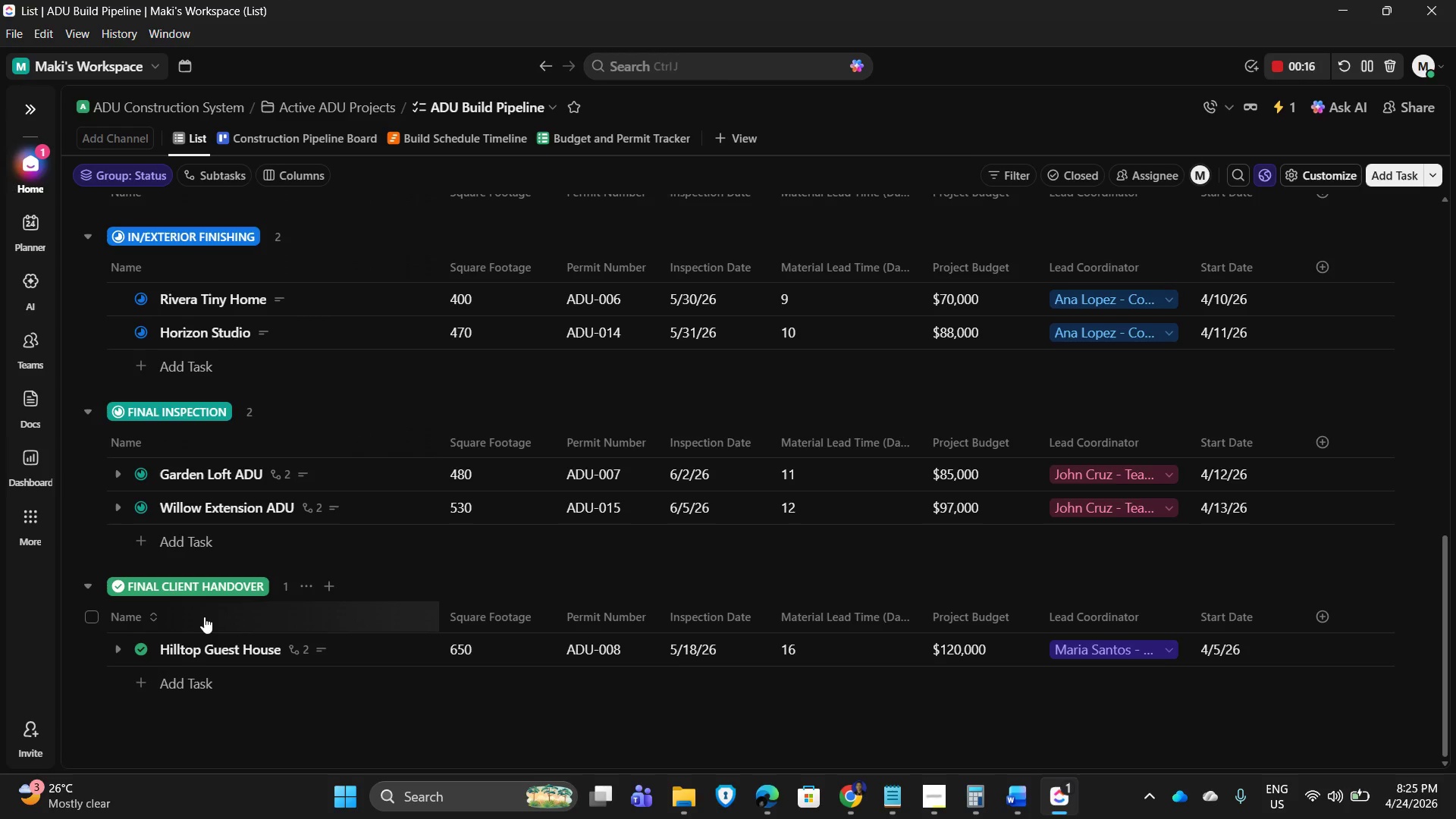 
scroll: coordinate [343, 593], scroll_direction: up, amount: 9.0
 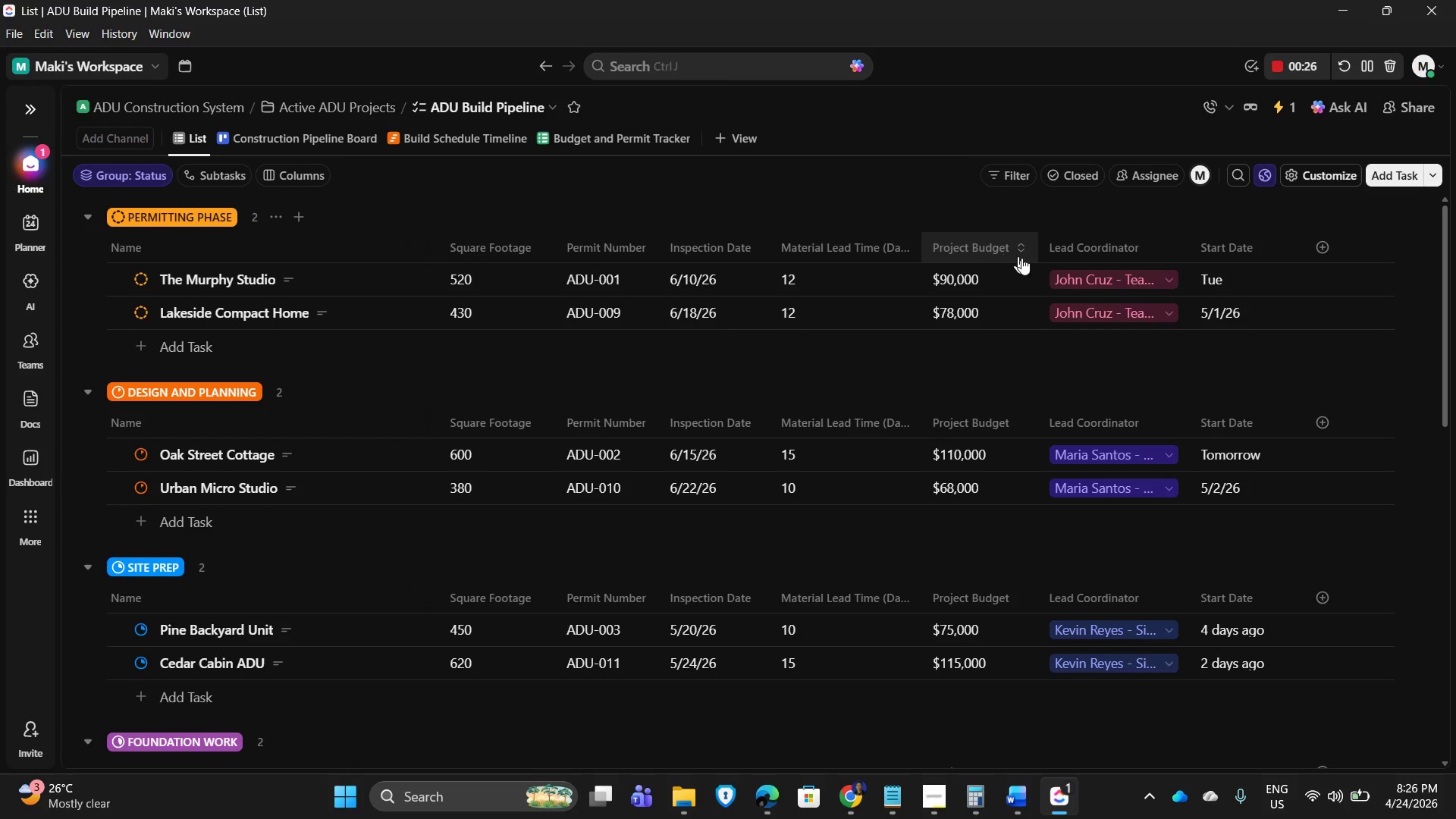 
wait(6.59)
 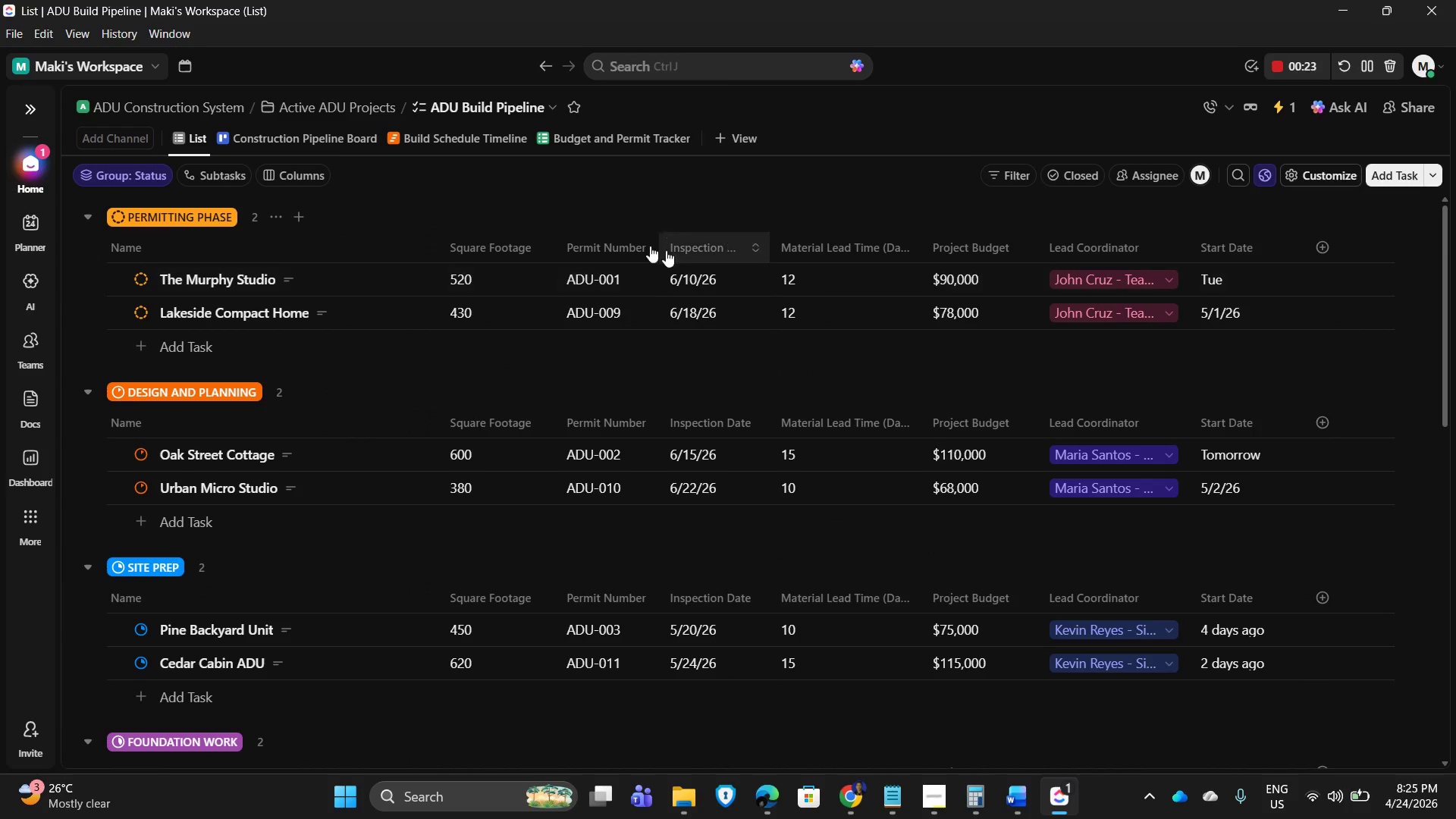 
mouse_move([1246, 262])
 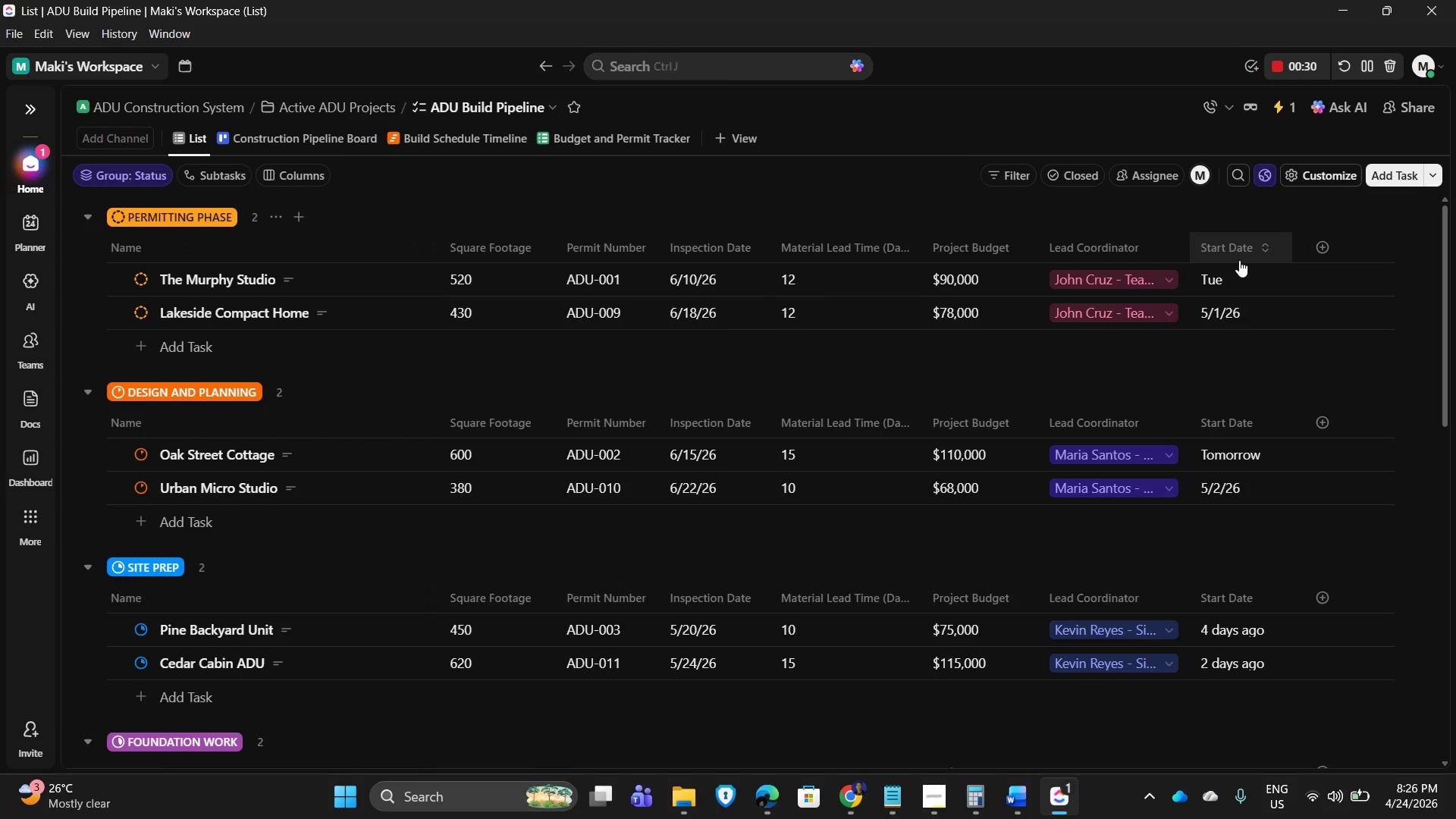 
mouse_move([1237, 279])
 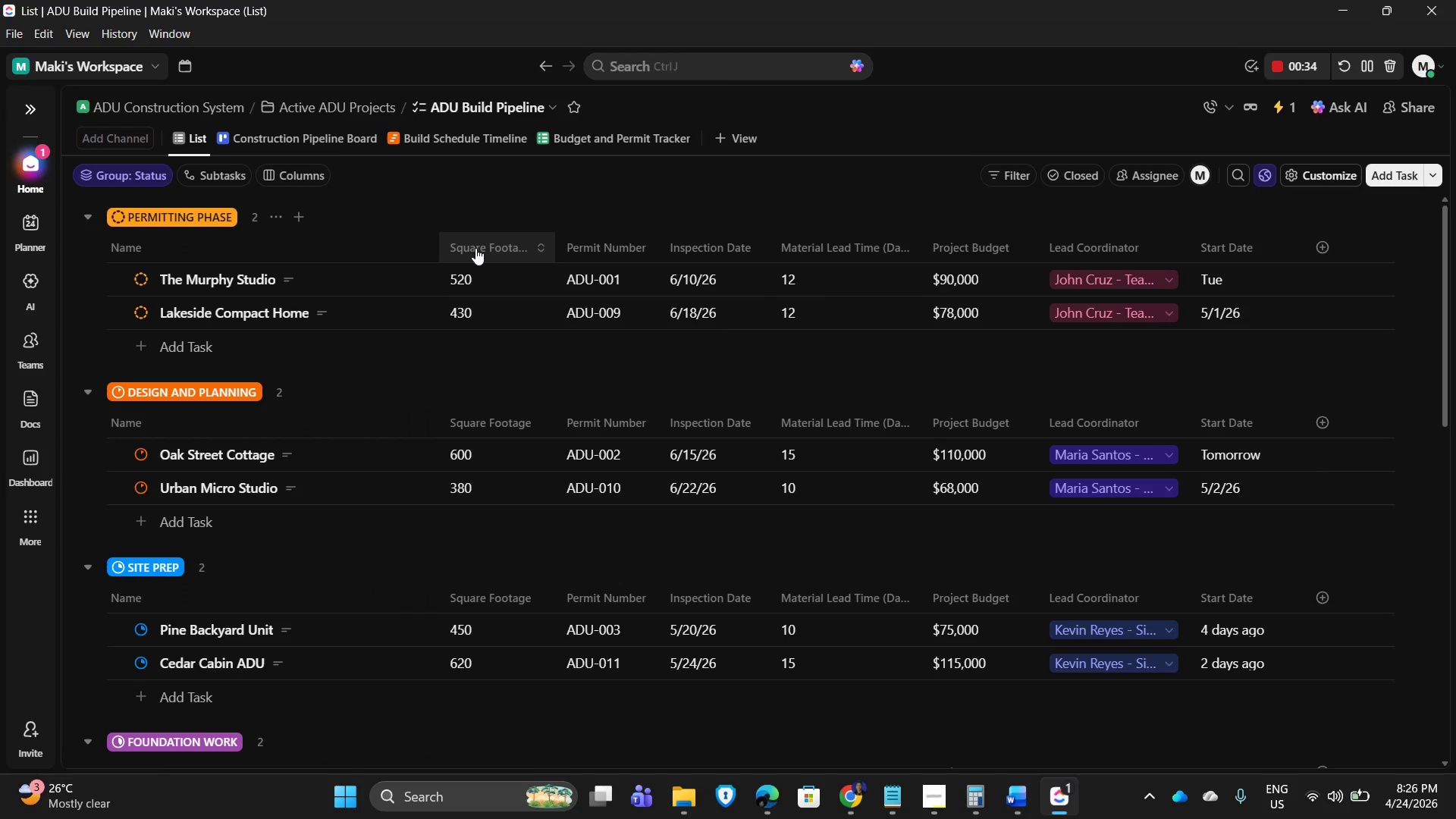 
left_click([271, 135])
 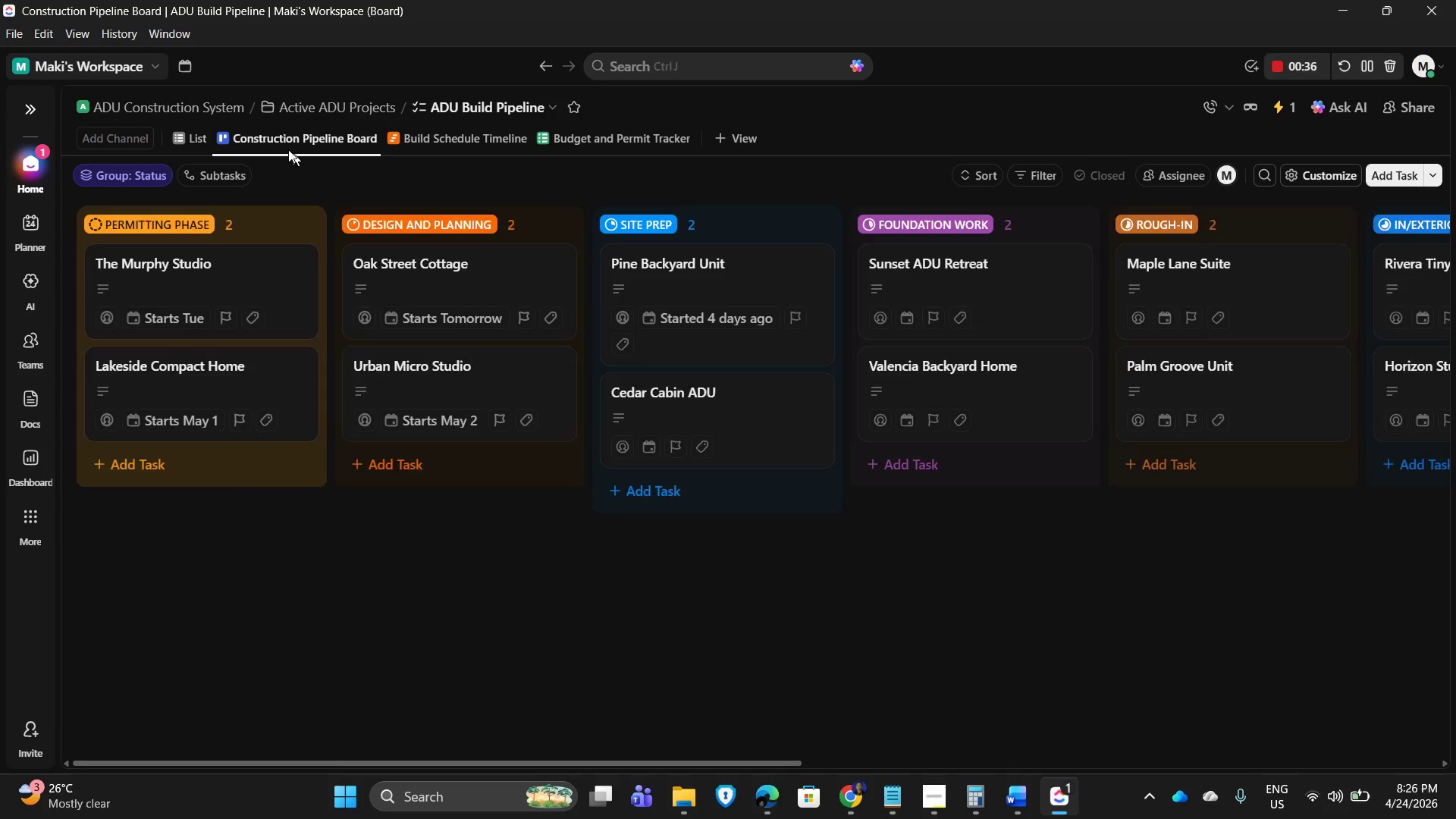 
mouse_move([292, 167])
 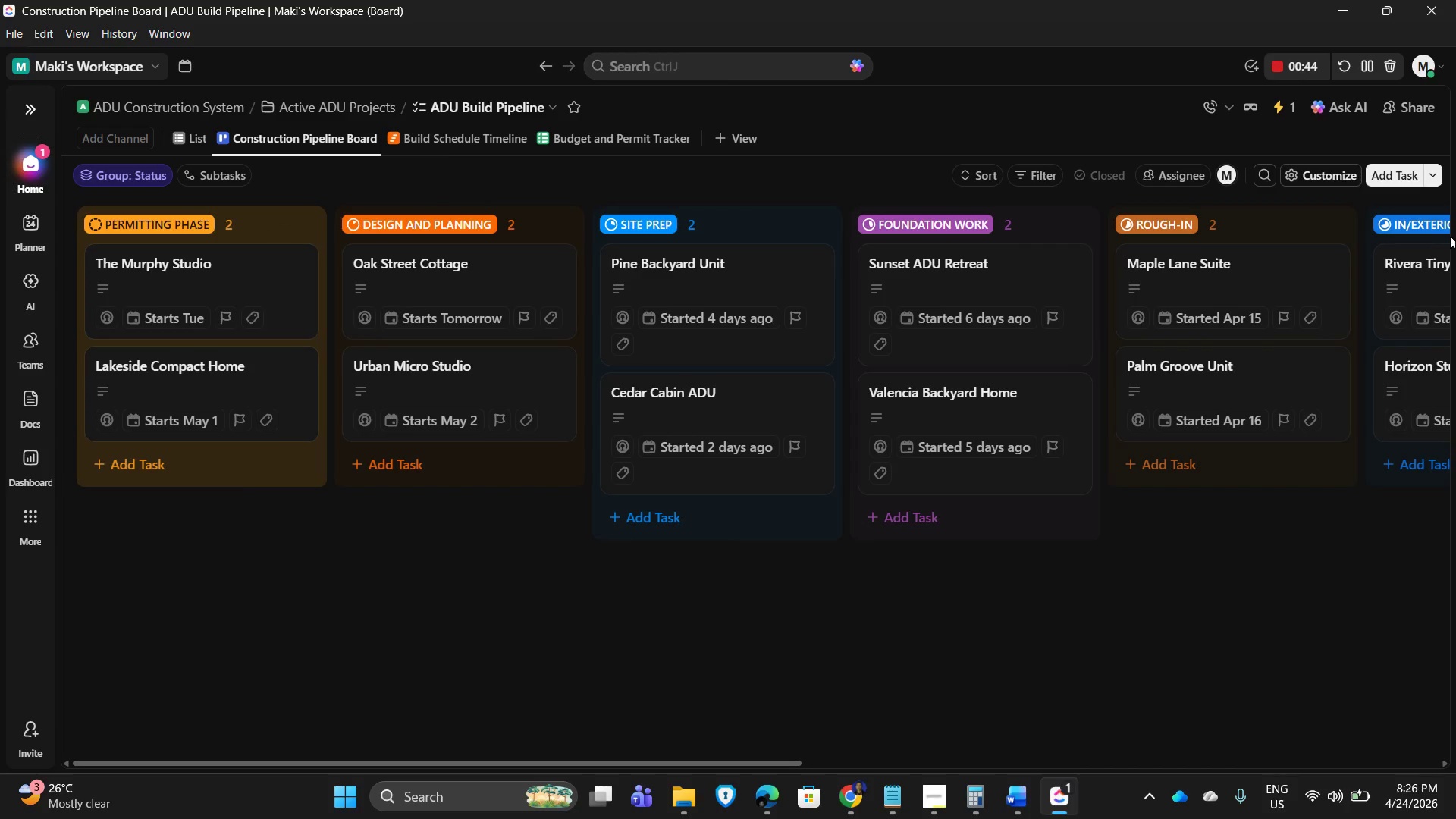 
wait(6.63)
 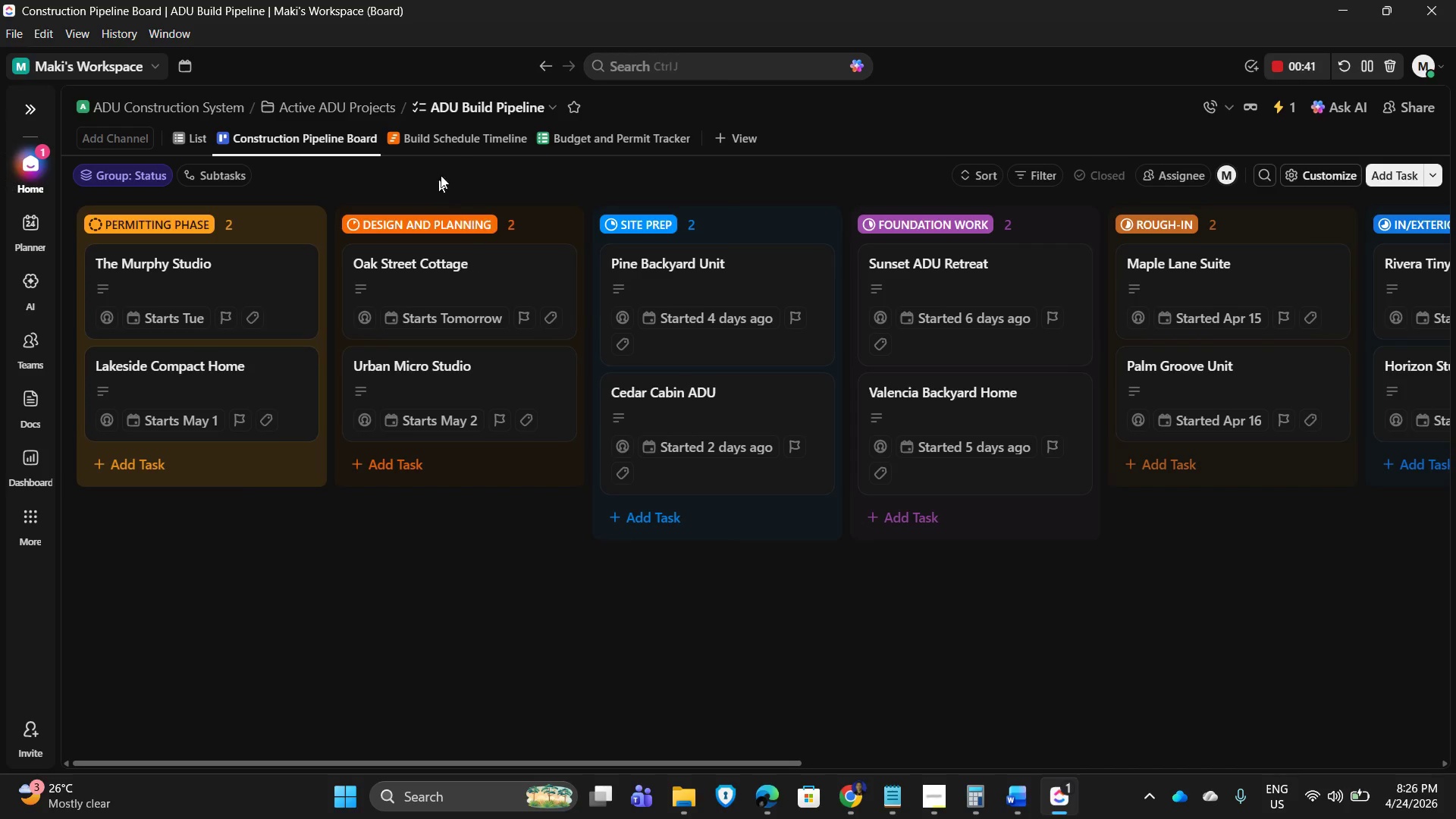 
left_click([438, 127])
 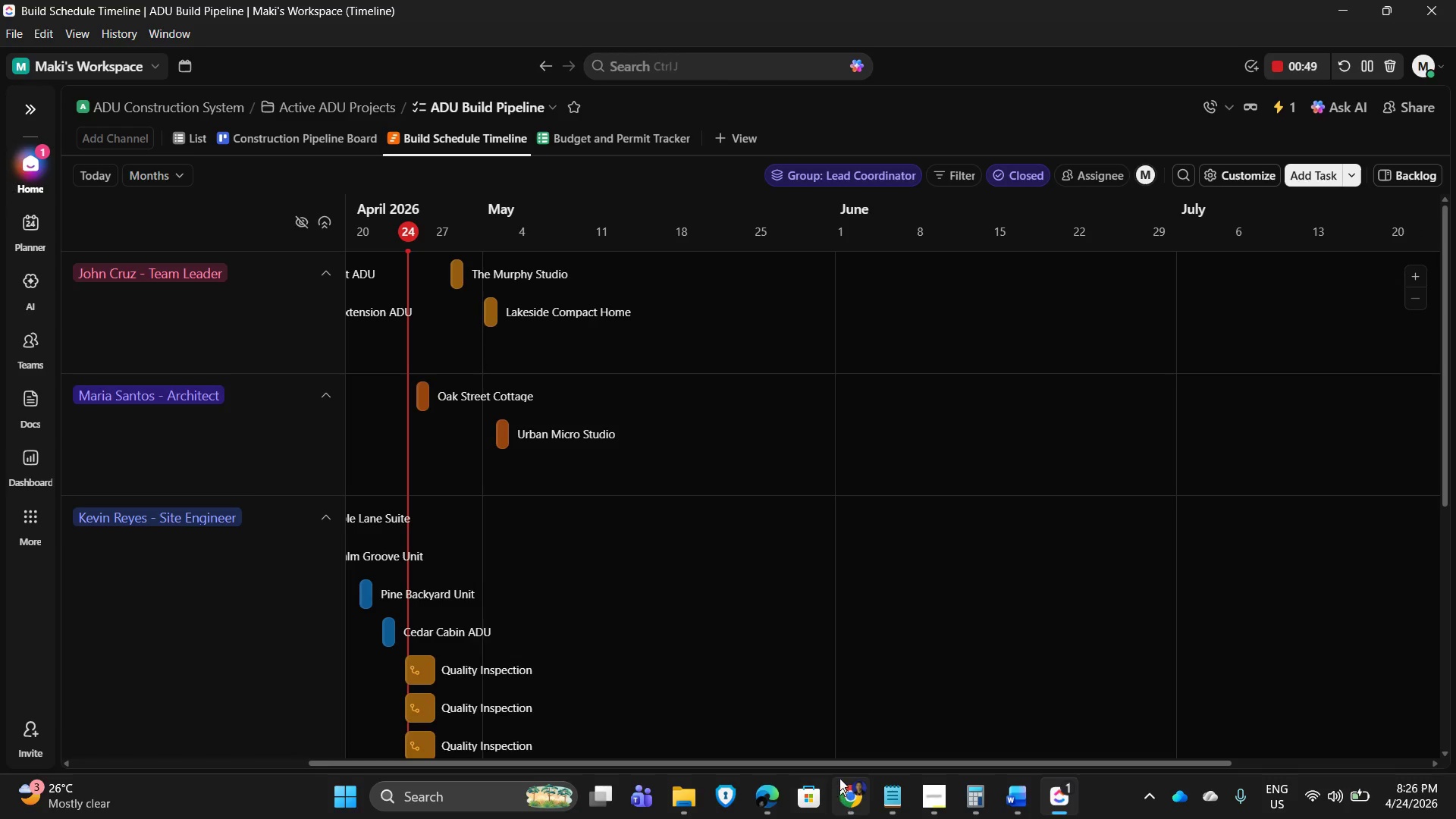 
left_click_drag(start_coordinate=[843, 765], to_coordinate=[698, 795])
 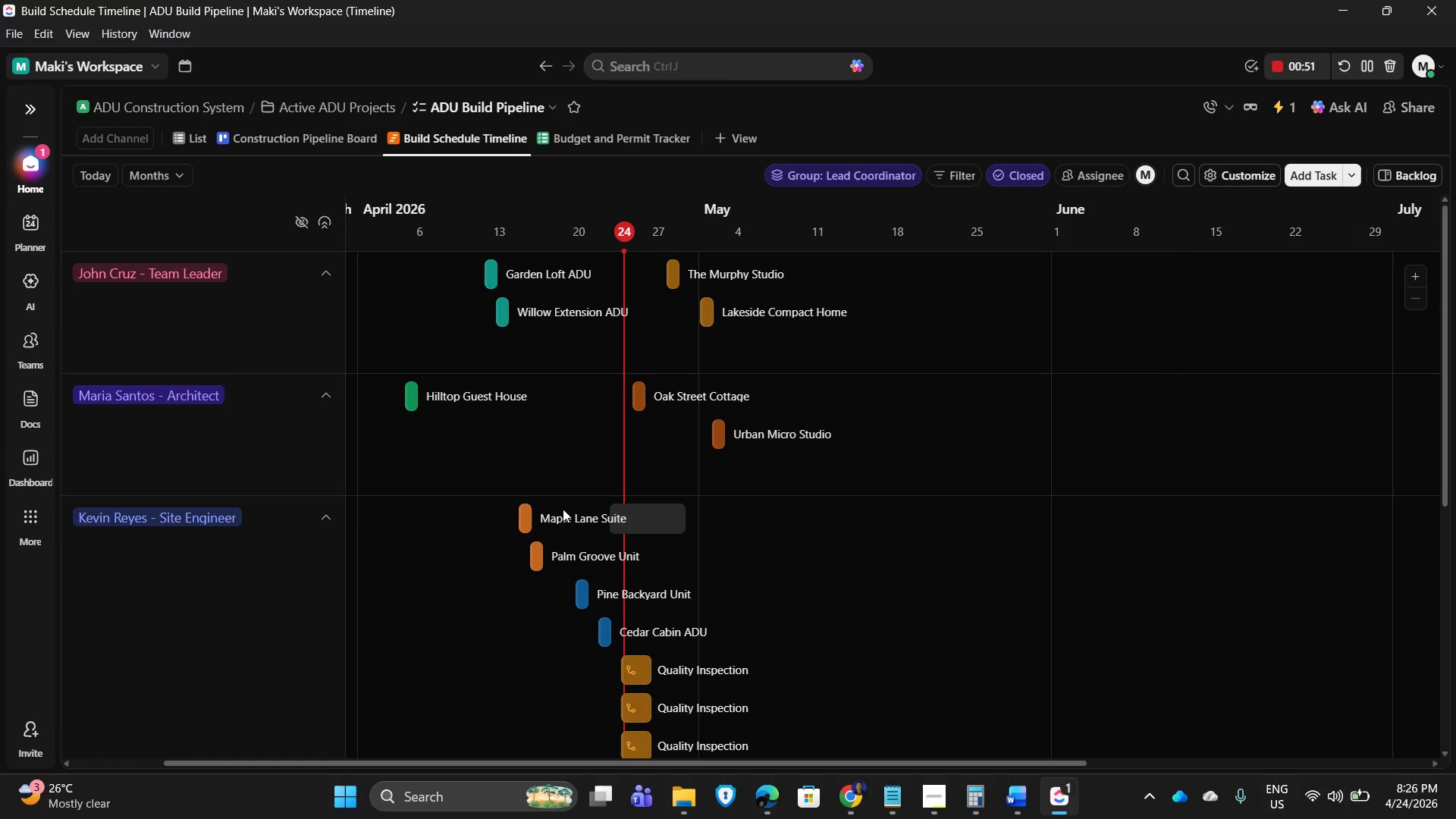 
scroll: coordinate [654, 478], scroll_direction: up, amount: 5.0
 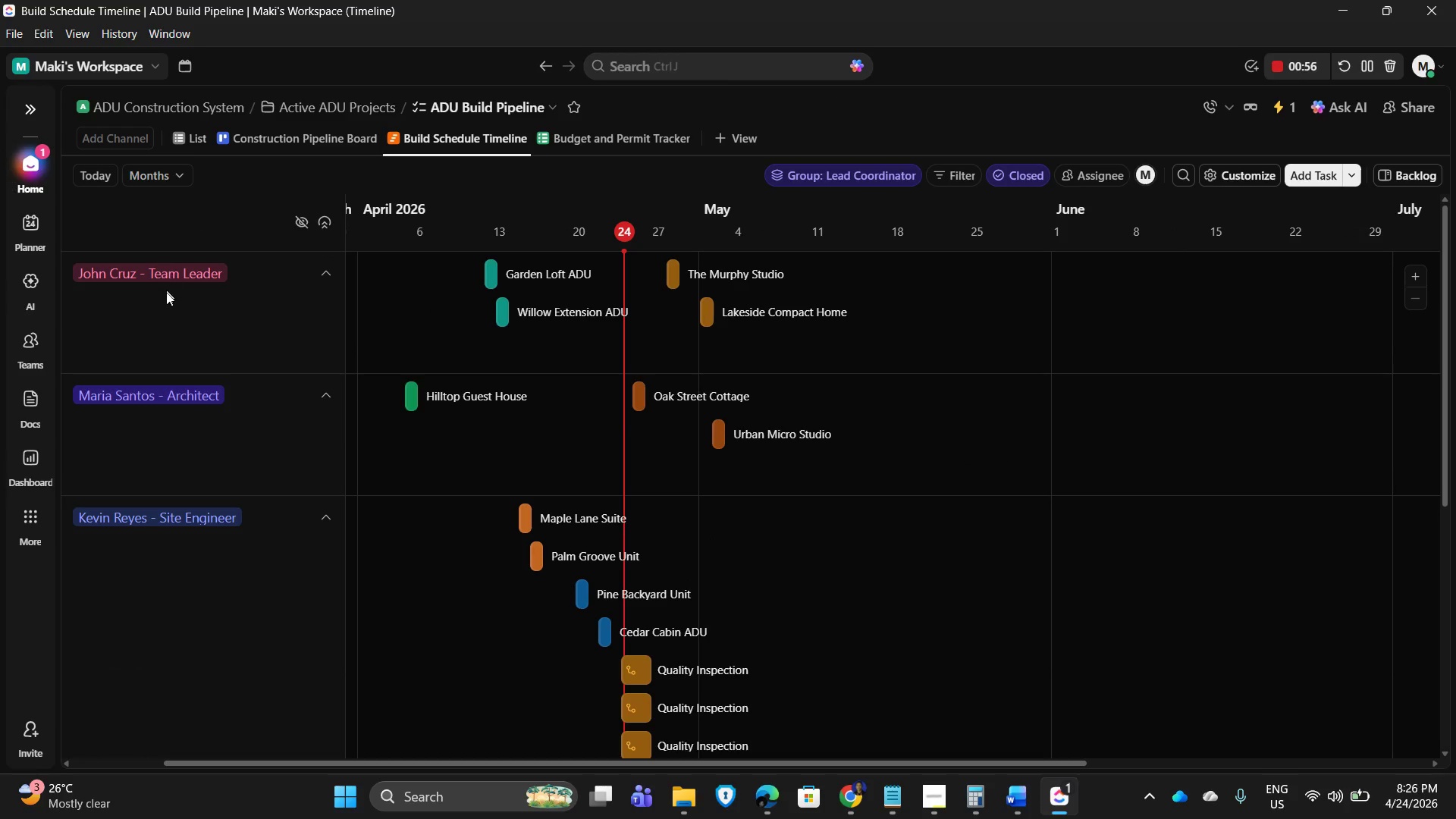 
scroll: coordinate [249, 661], scroll_direction: down, amount: 6.0
 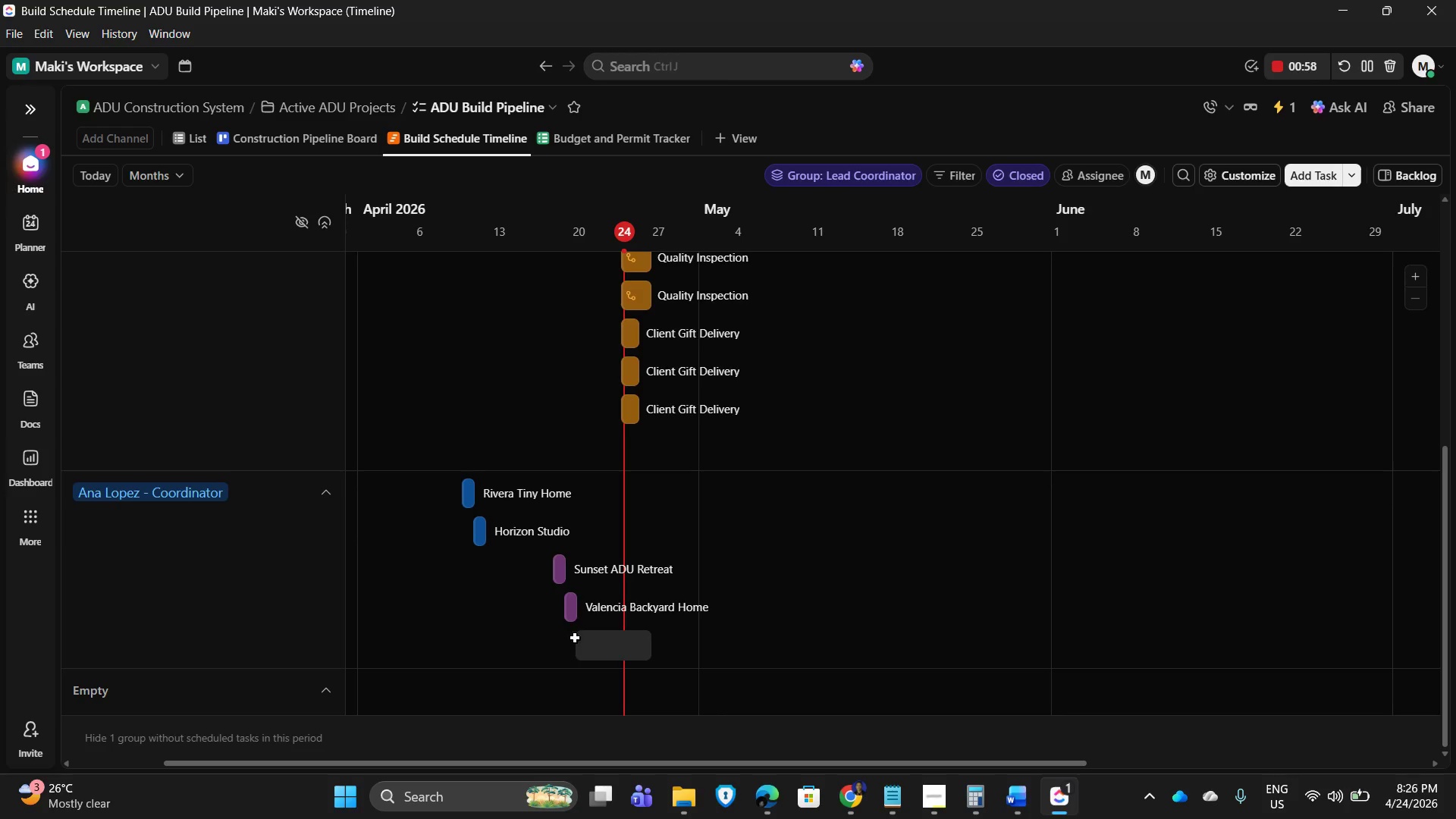 
scroll: coordinate [663, 386], scroll_direction: up, amount: 13.0
 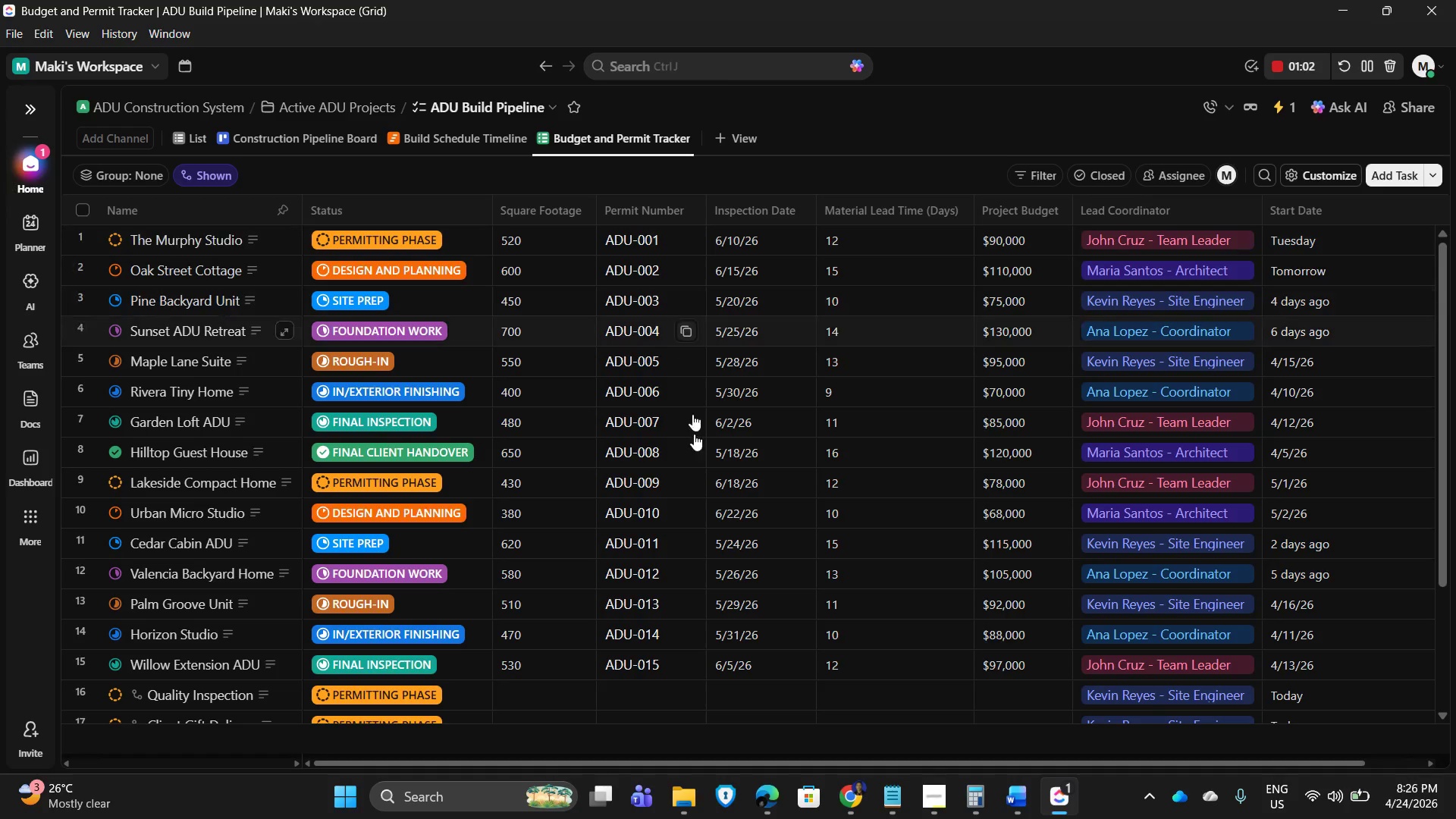 
scroll: coordinate [1310, 502], scroll_direction: down, amount: 4.0
 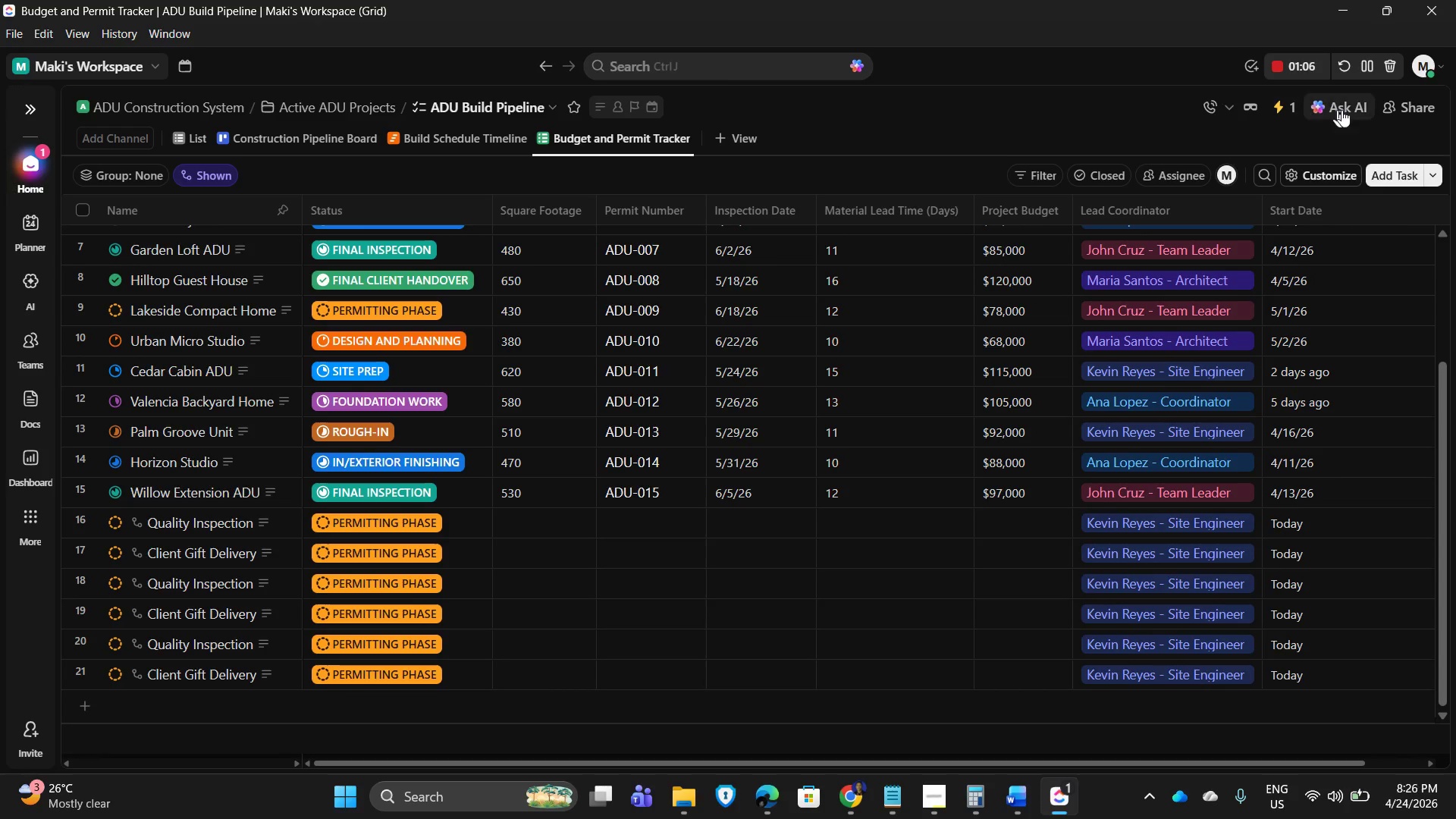 
left_click([1283, 105])
 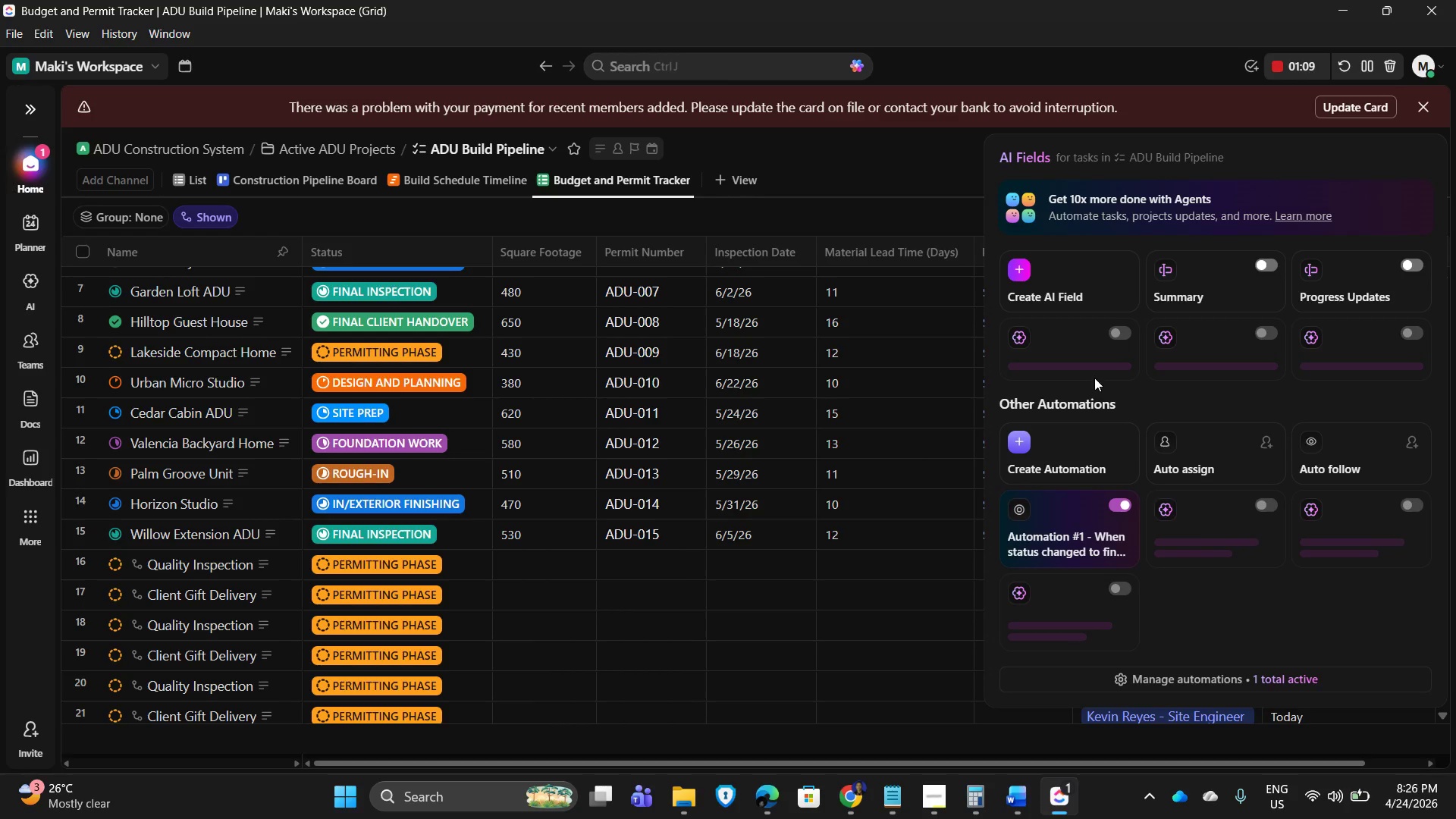 
left_click([1281, 679])
 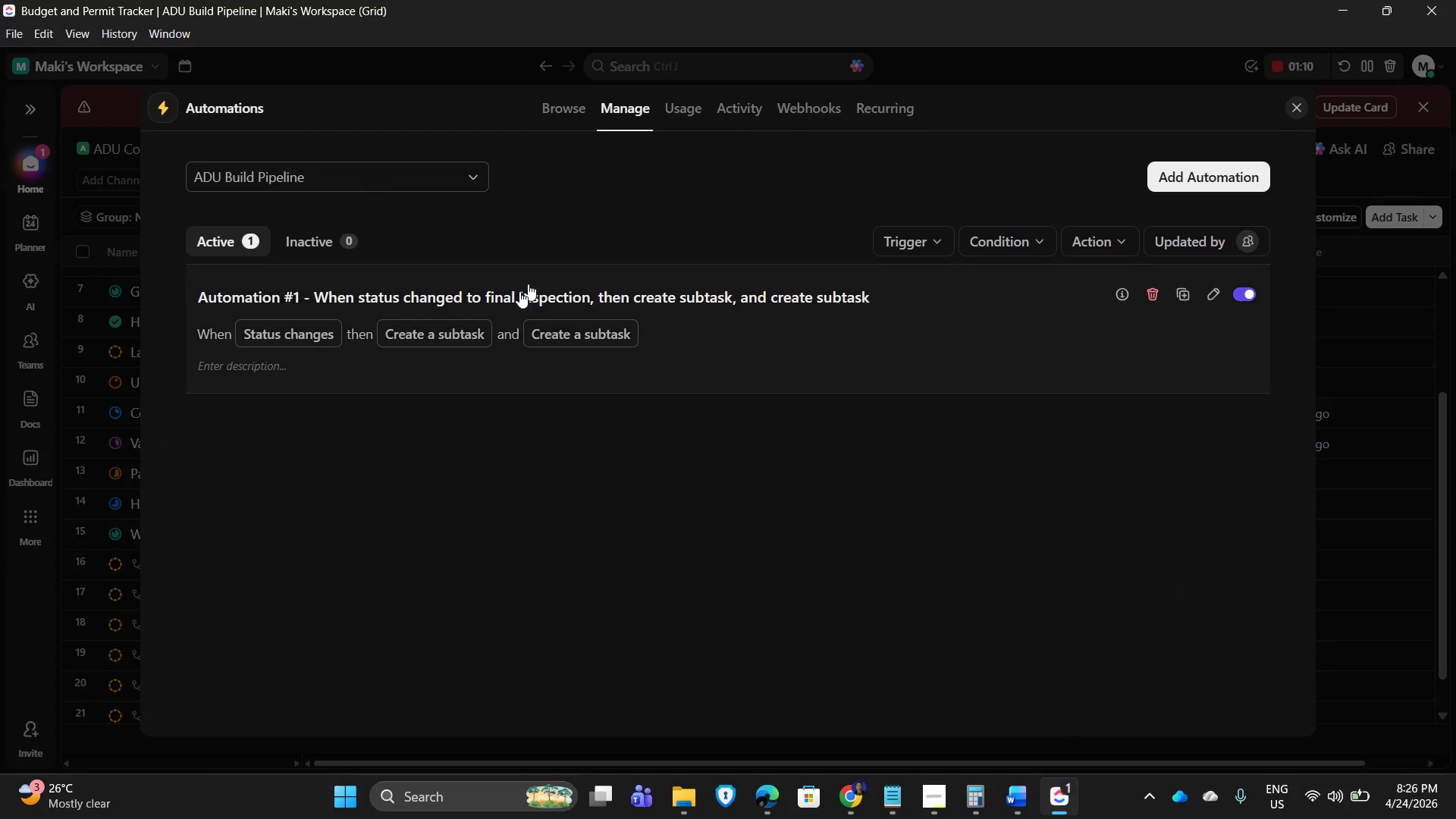 
left_click([792, 336])
 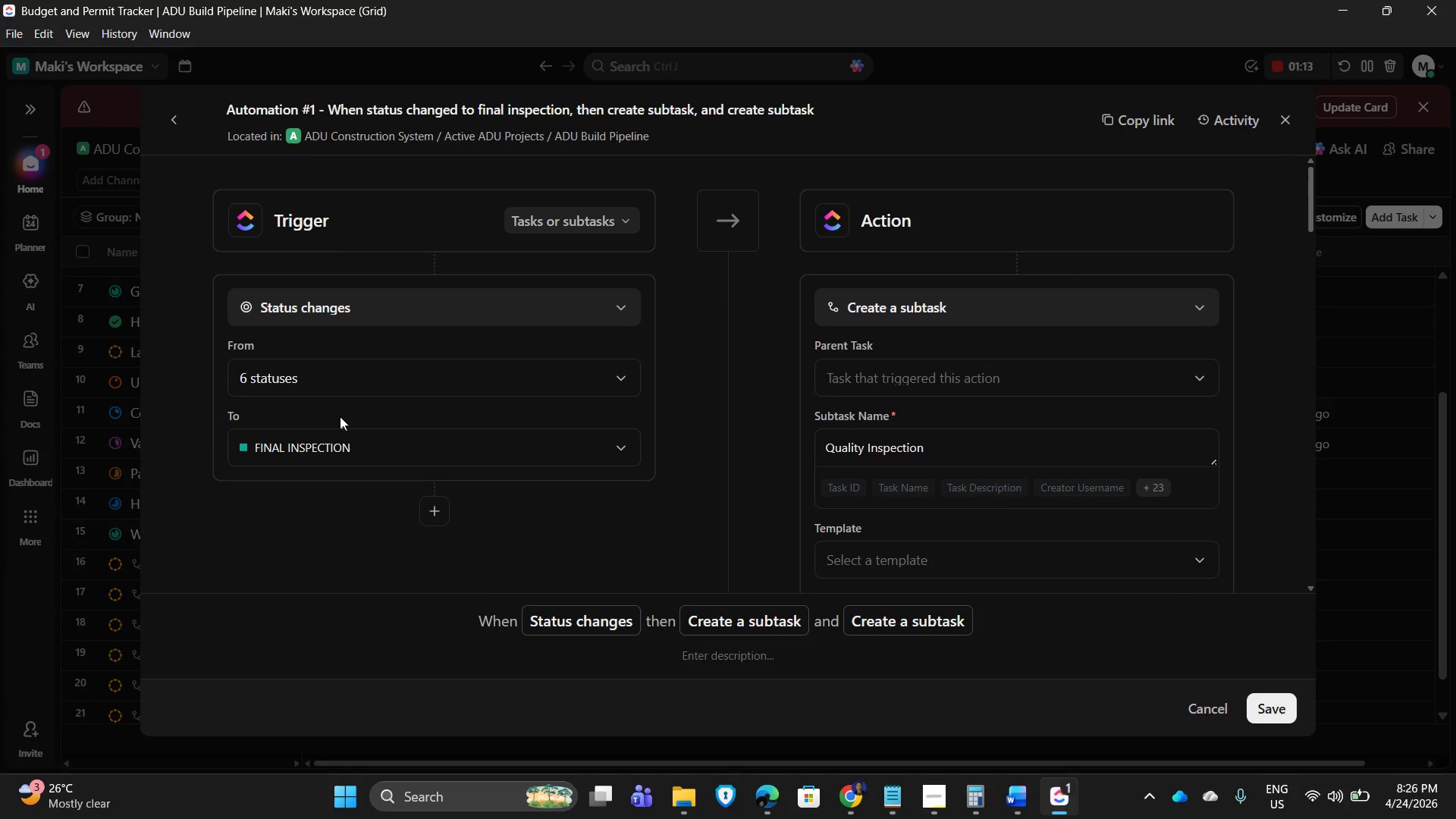 
left_click([544, 441])
 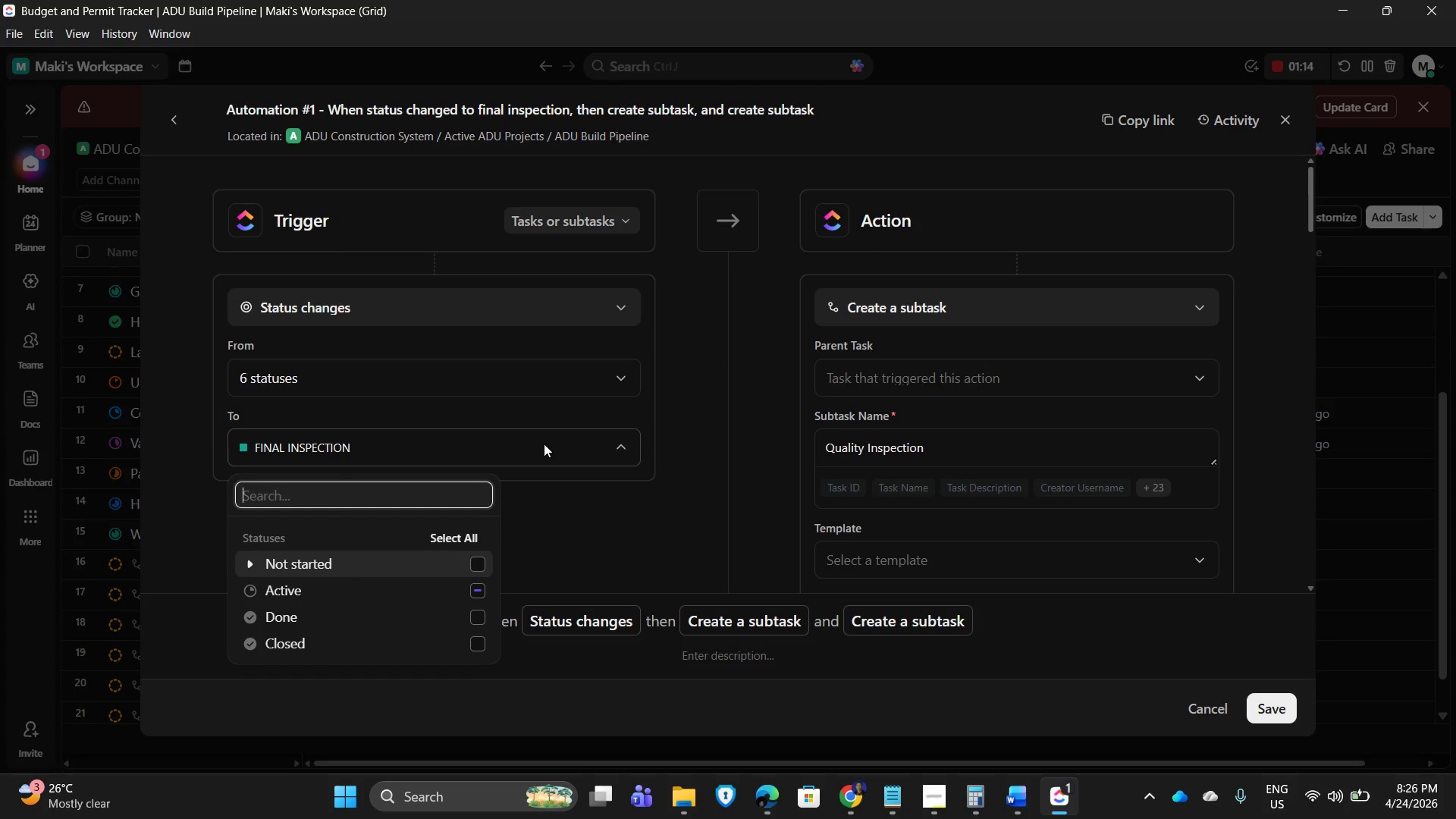 
left_click([544, 444])
 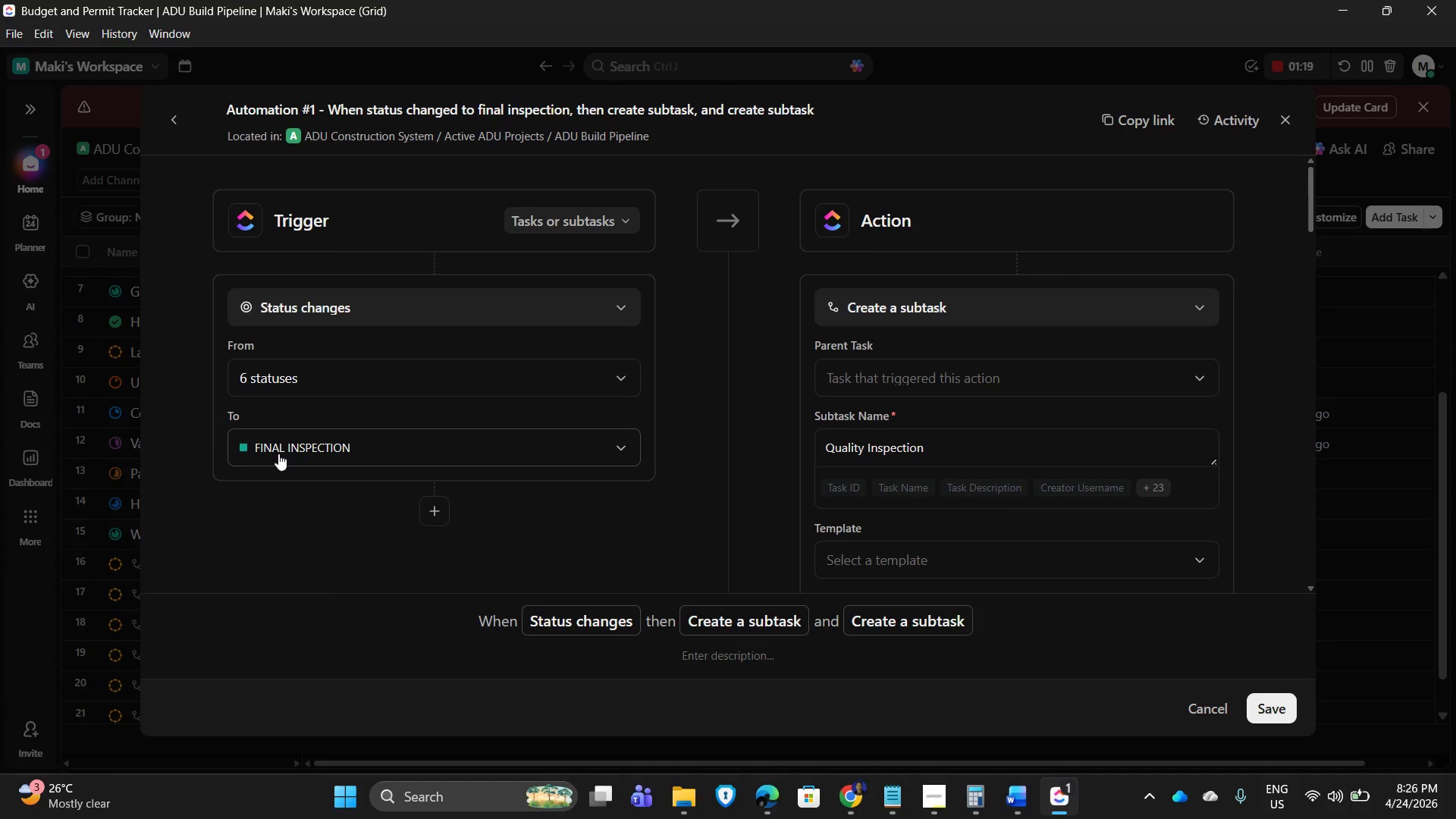 
wait(5.78)
 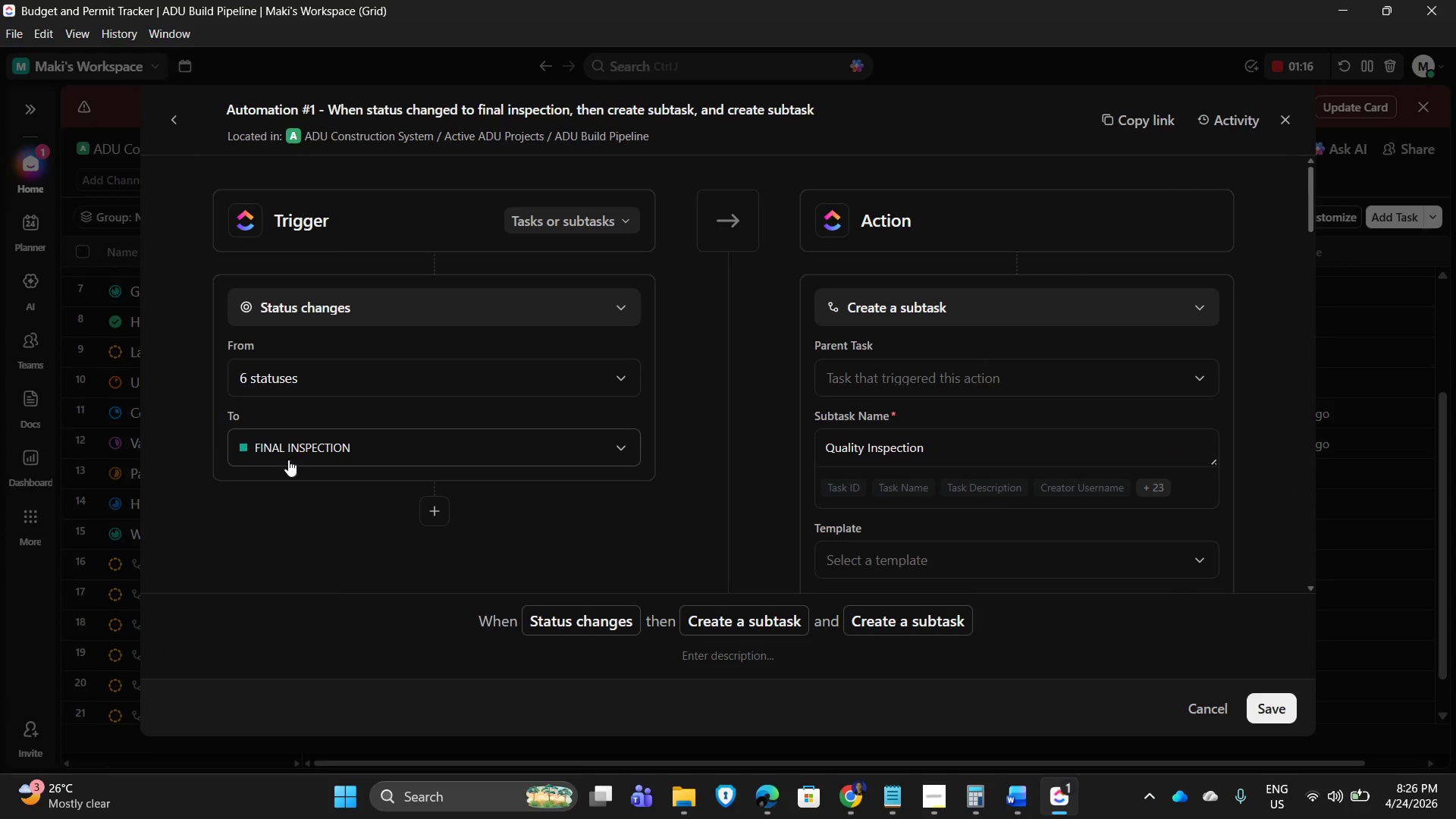 
scroll: coordinate [1040, 372], scroll_direction: down, amount: 3.0
 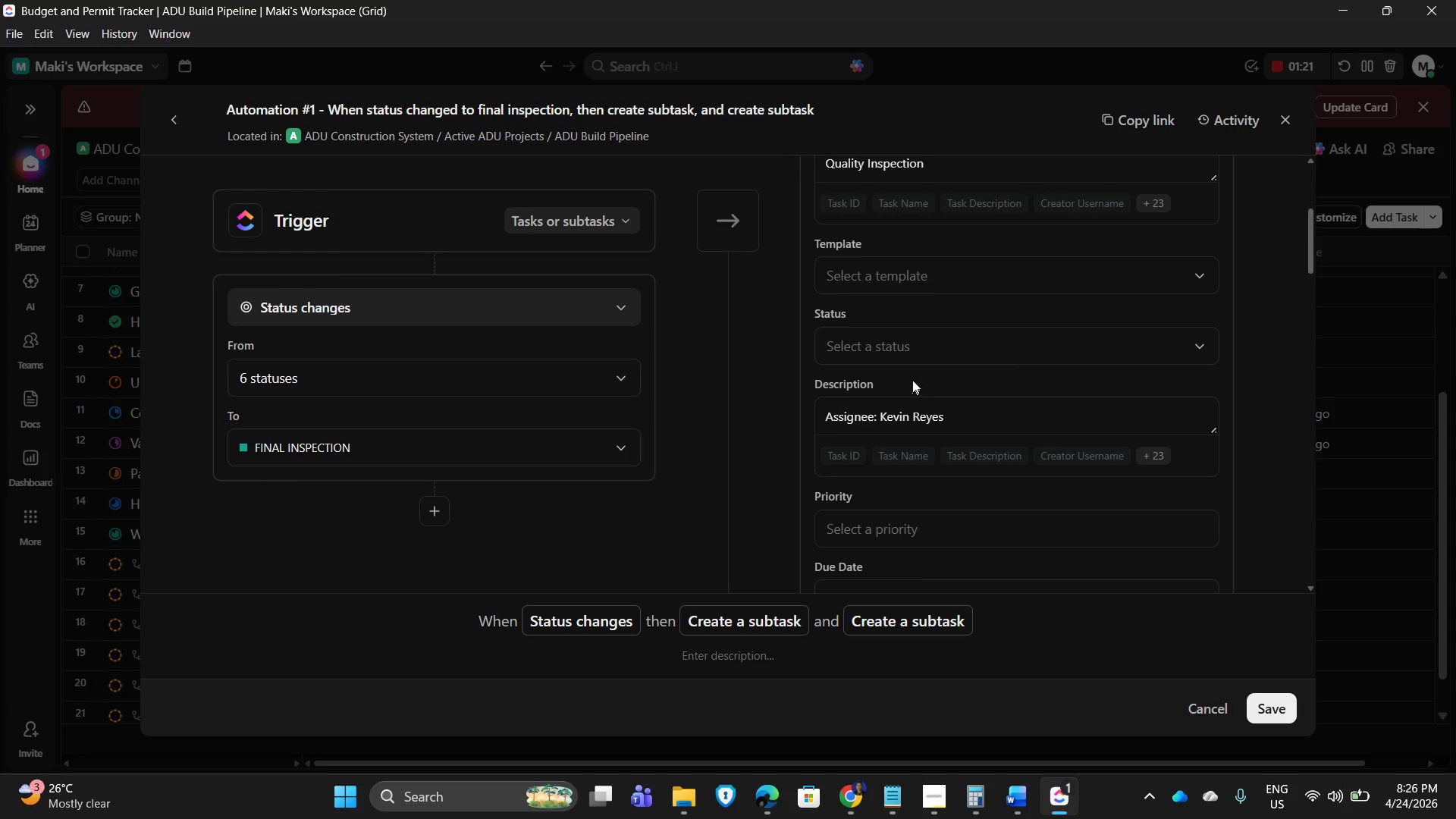 
scroll: coordinate [1006, 346], scroll_direction: up, amount: 2.0
 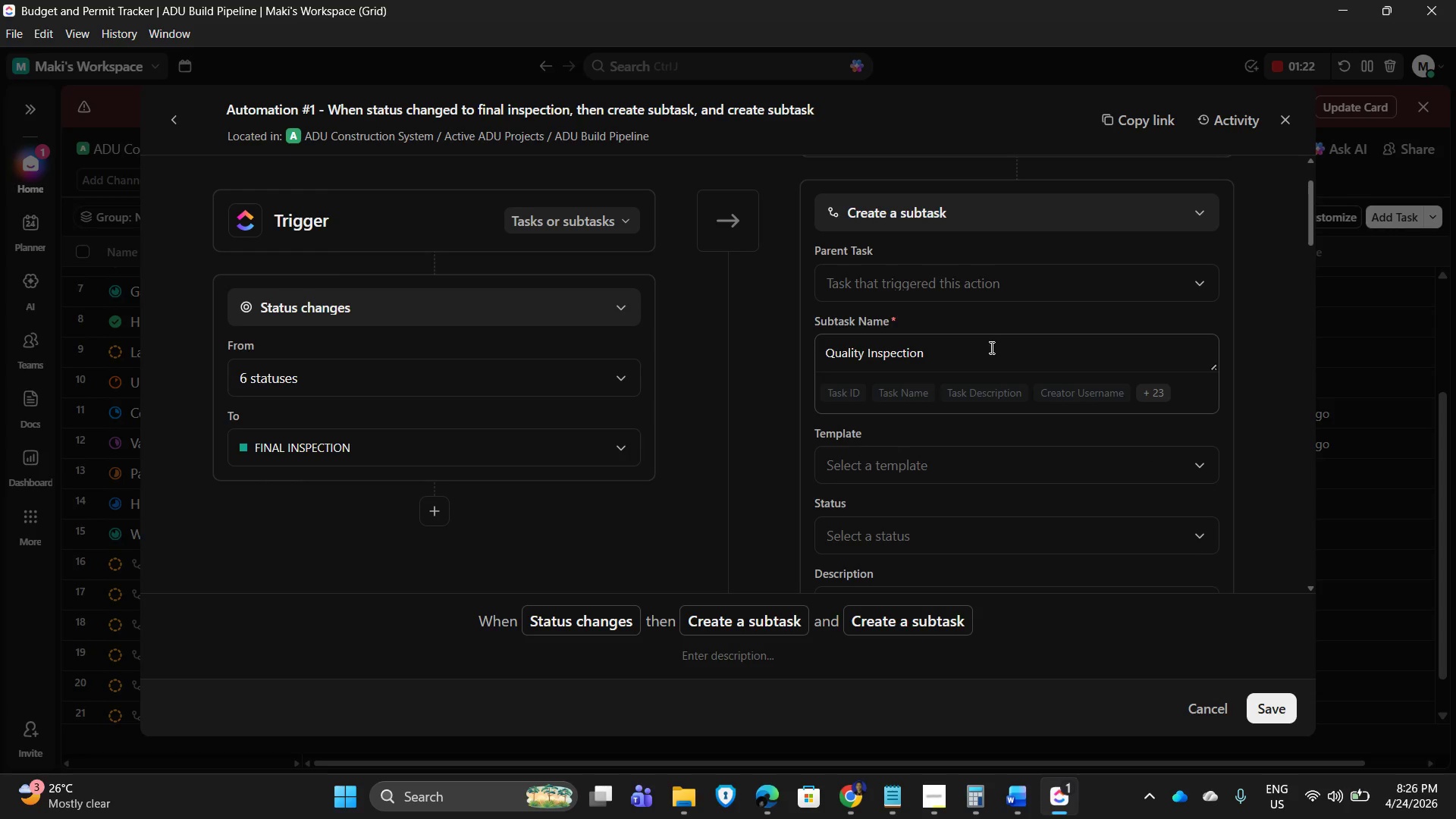 
scroll: coordinate [1014, 355], scroll_direction: down, amount: 7.0
 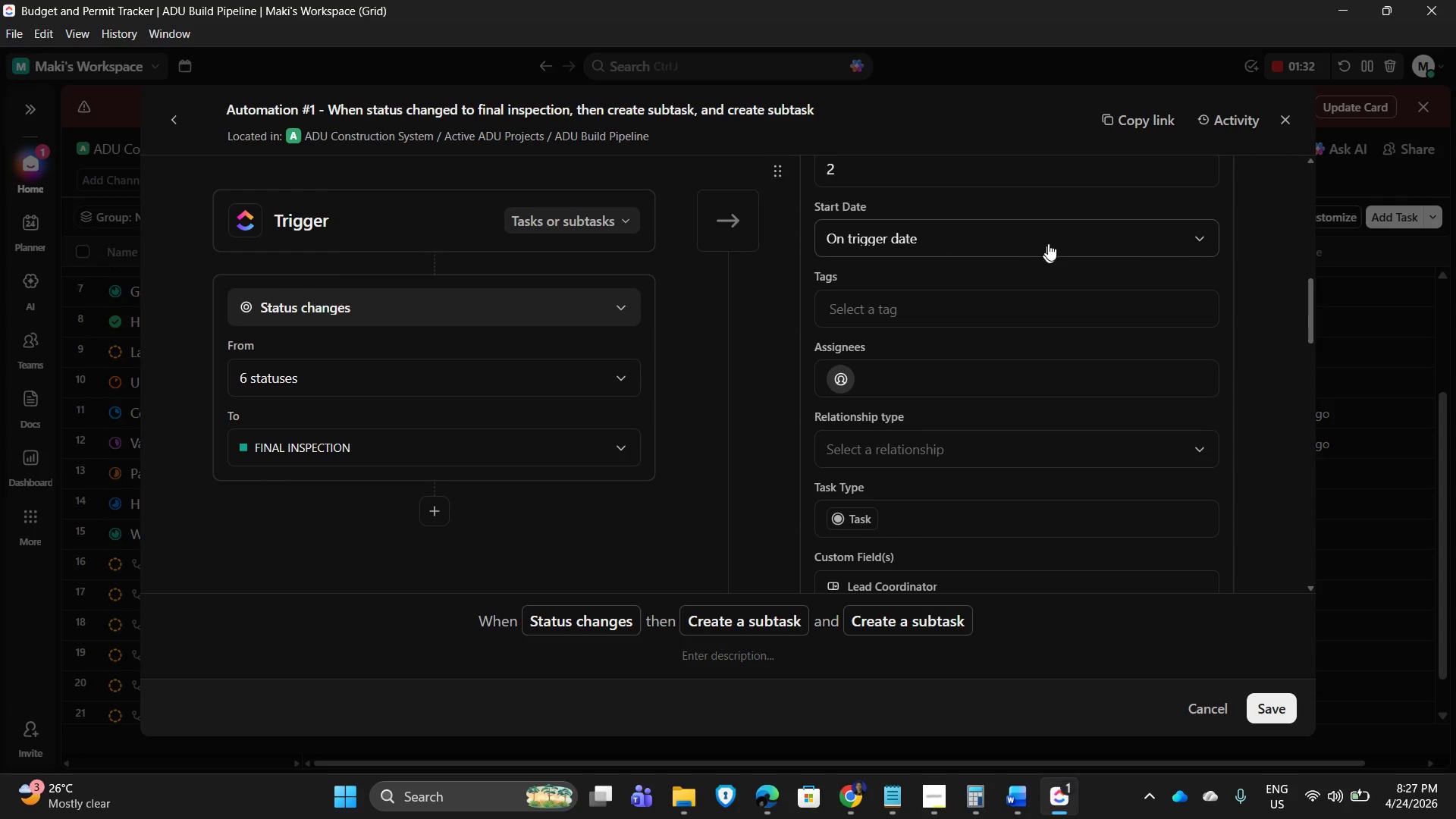 
scroll: coordinate [1037, 332], scroll_direction: down, amount: 1.0
 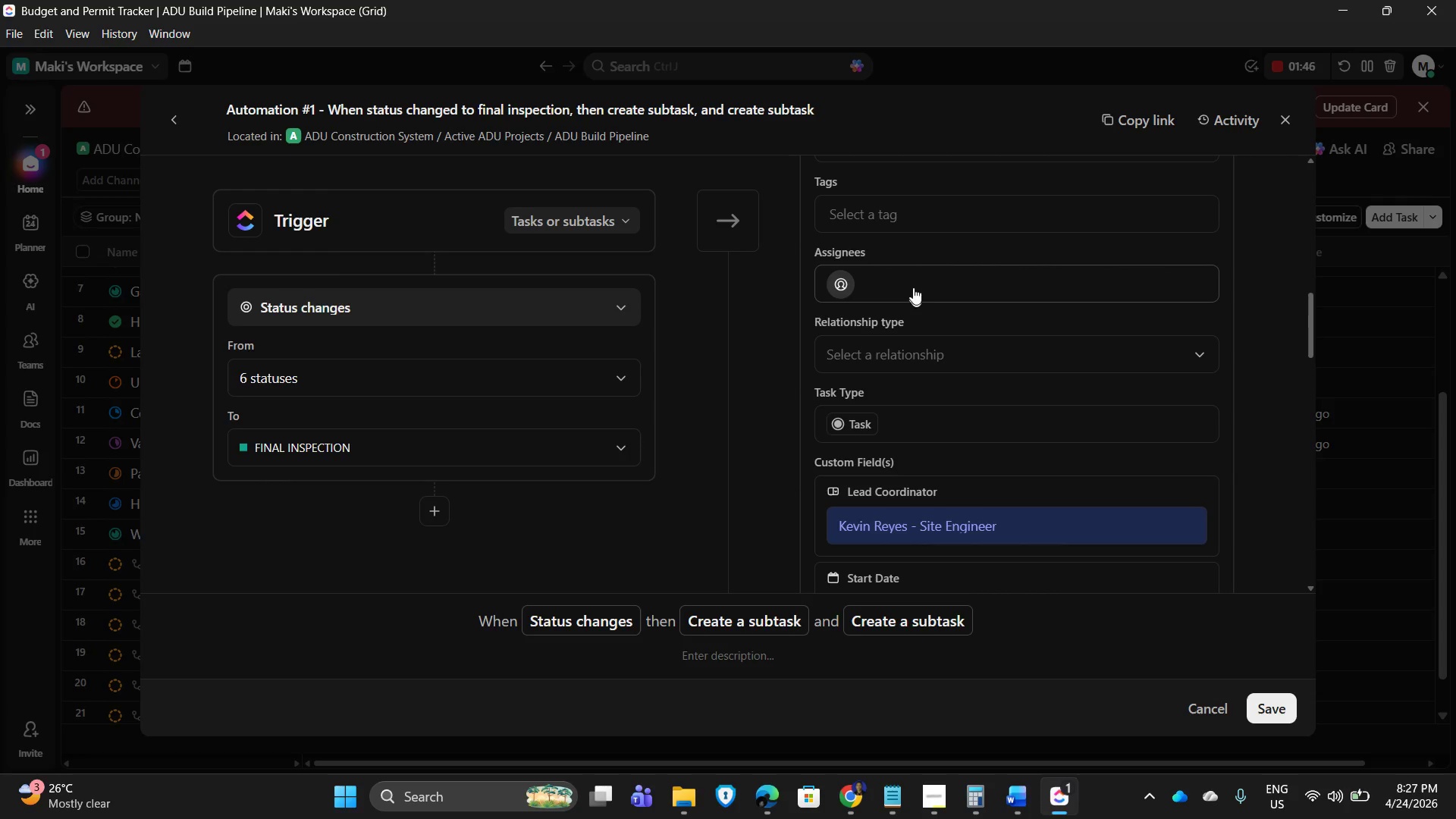 
wait(17.22)
 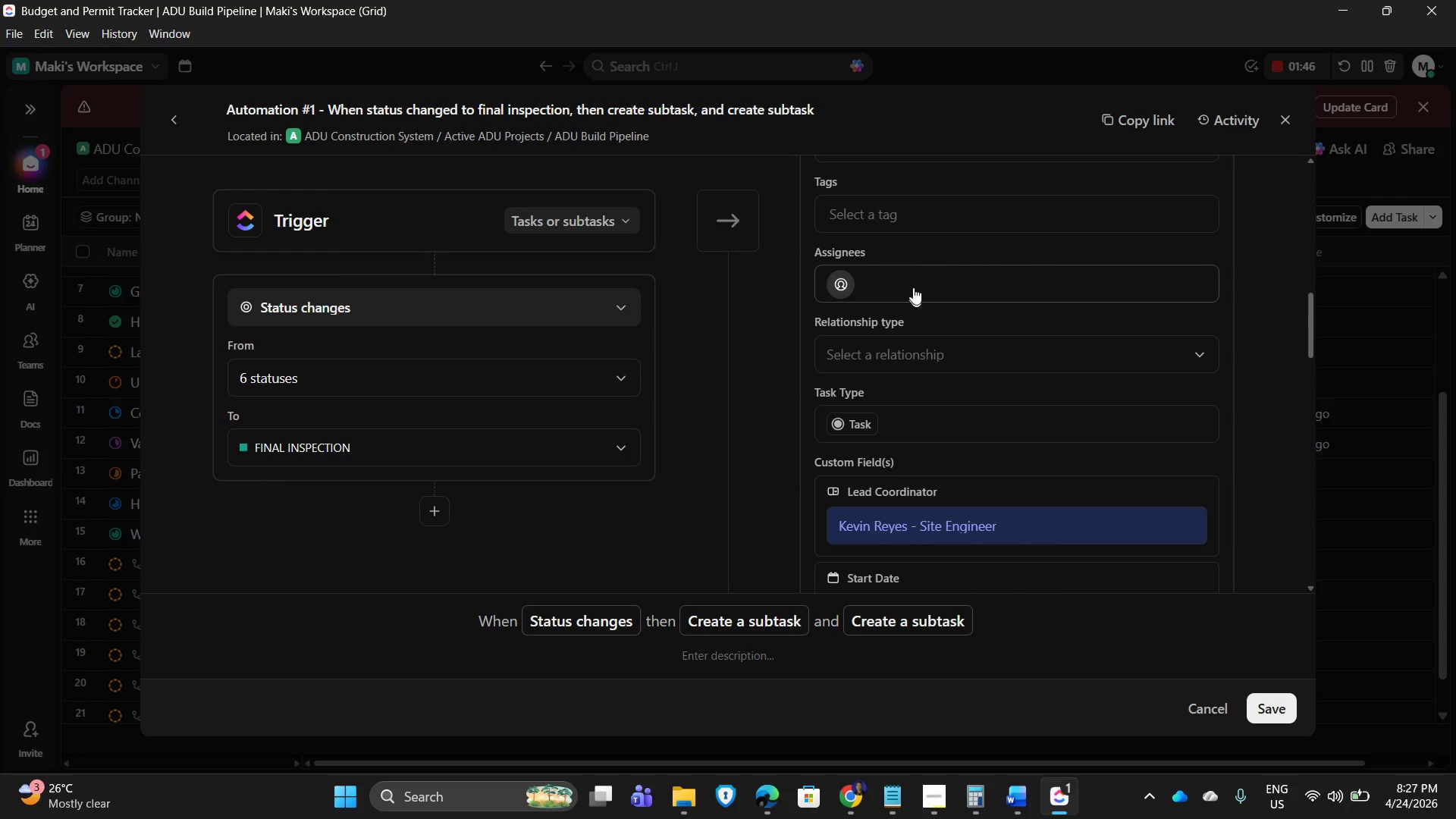 
scroll: coordinate [1001, 456], scroll_direction: down, amount: 2.0
 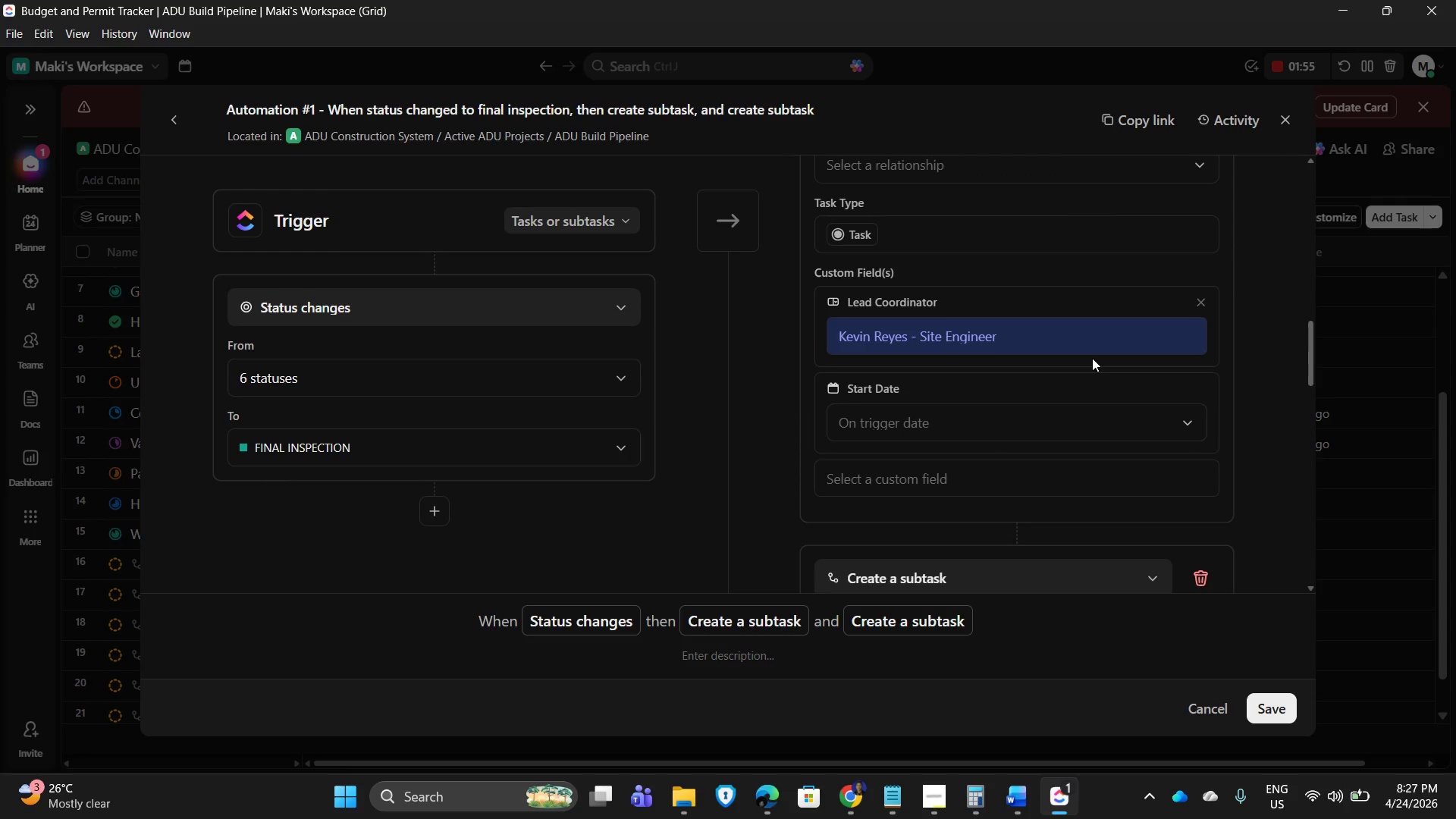 
scroll: coordinate [943, 298], scroll_direction: up, amount: 2.0
 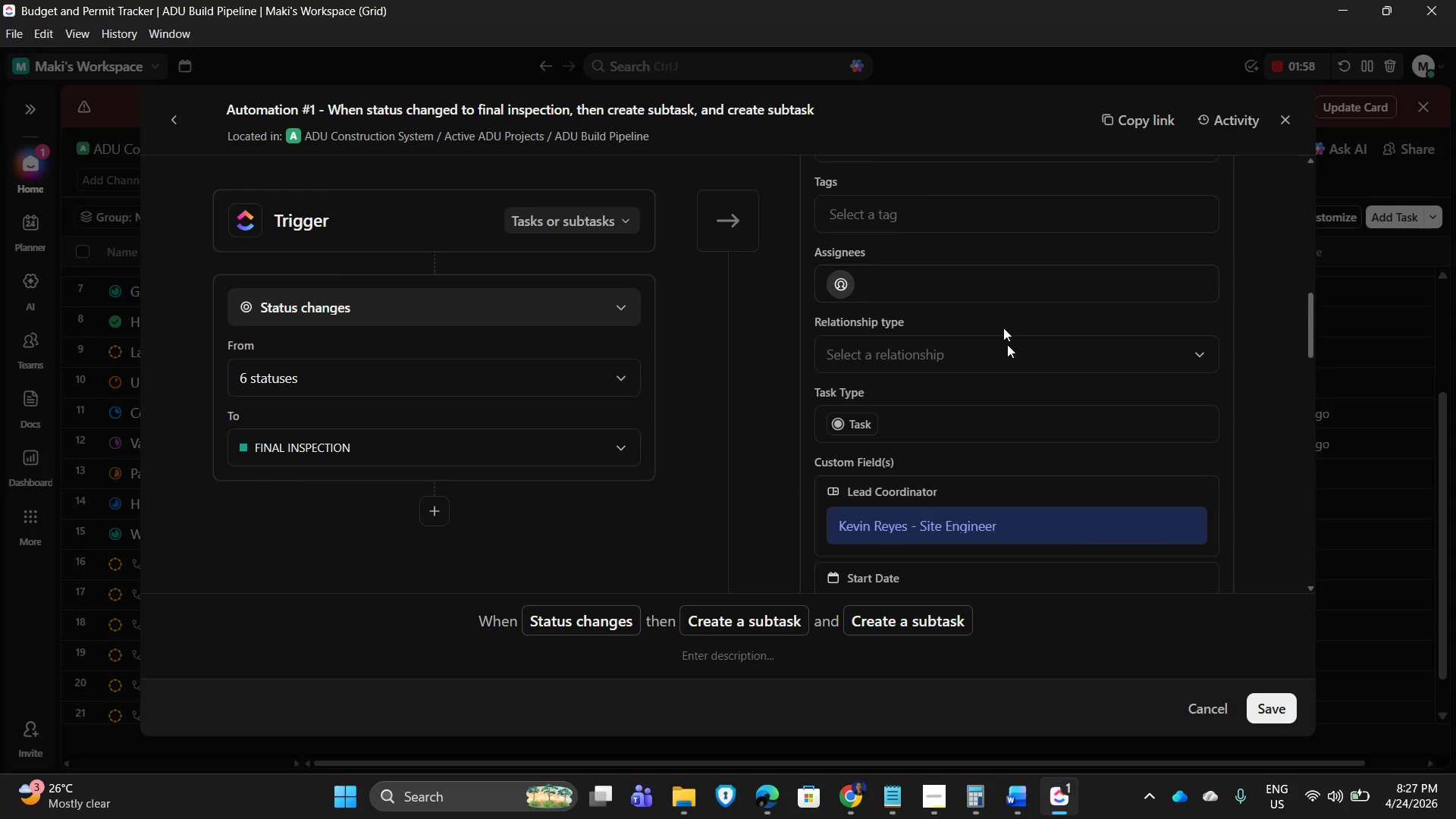 
scroll: coordinate [952, 379], scroll_direction: down, amount: 9.0
 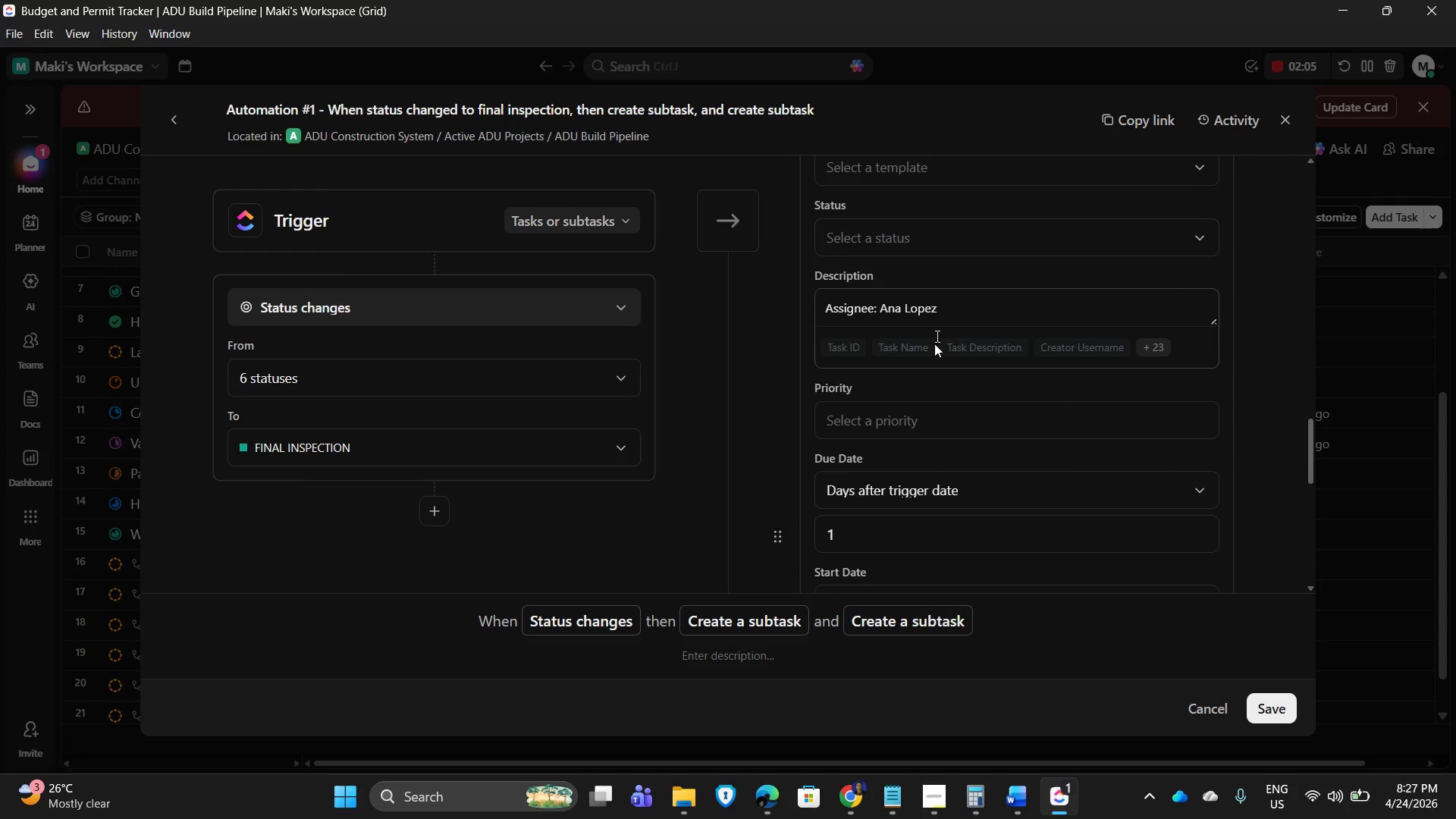 
scroll: coordinate [928, 372], scroll_direction: down, amount: 1.0
 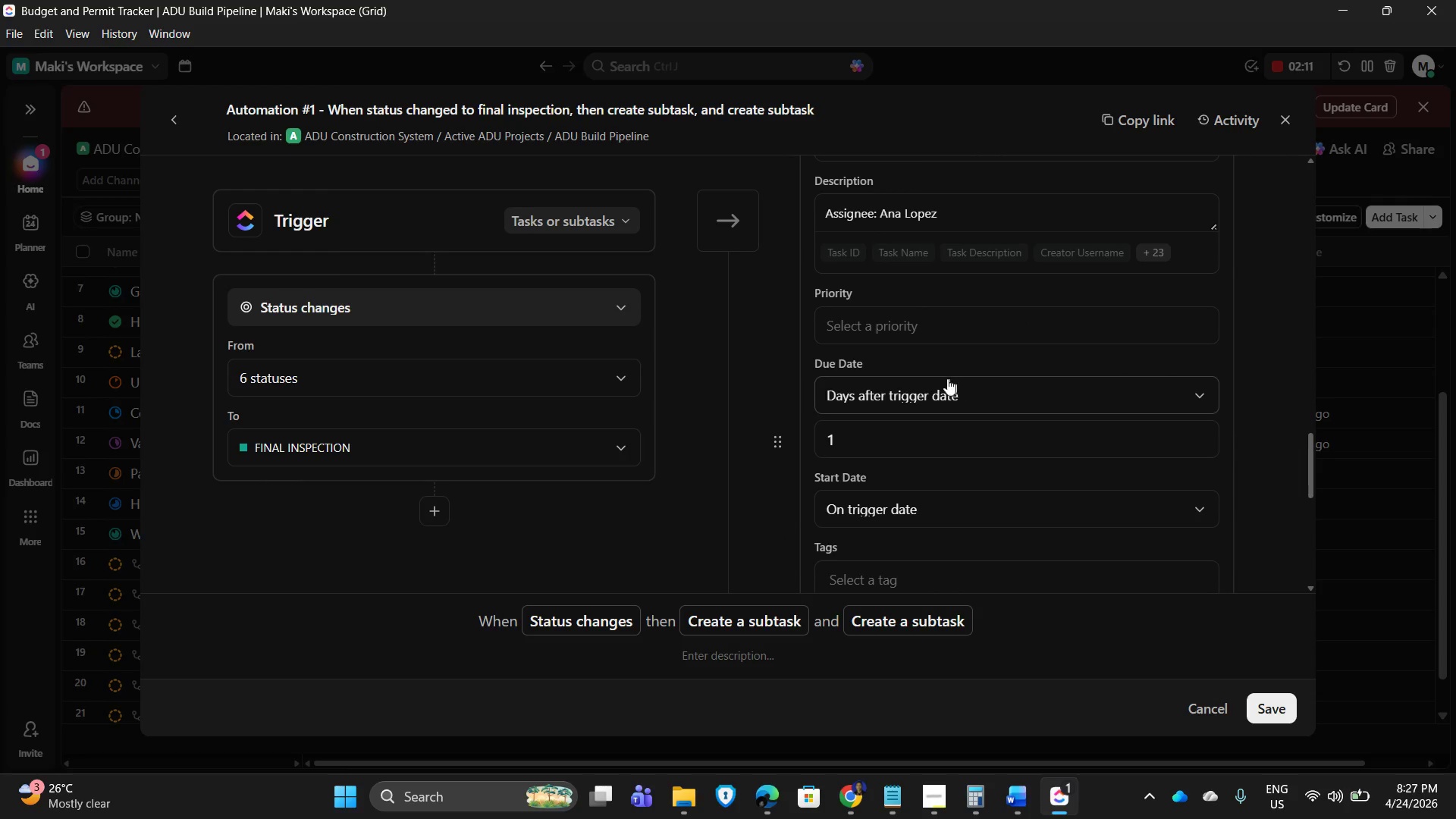 
wait(7.0)
 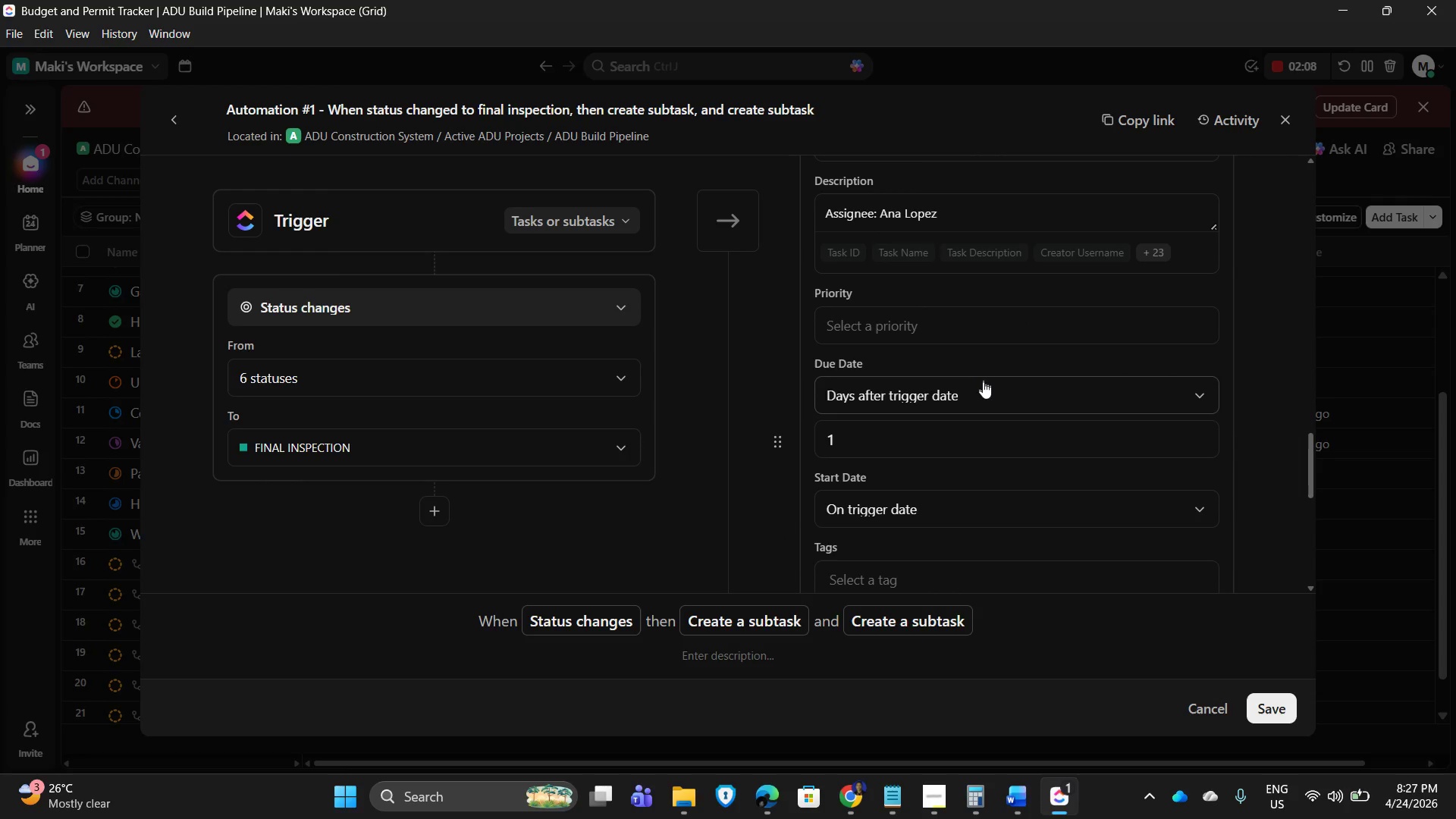 
scroll: coordinate [991, 422], scroll_direction: down, amount: 6.0
 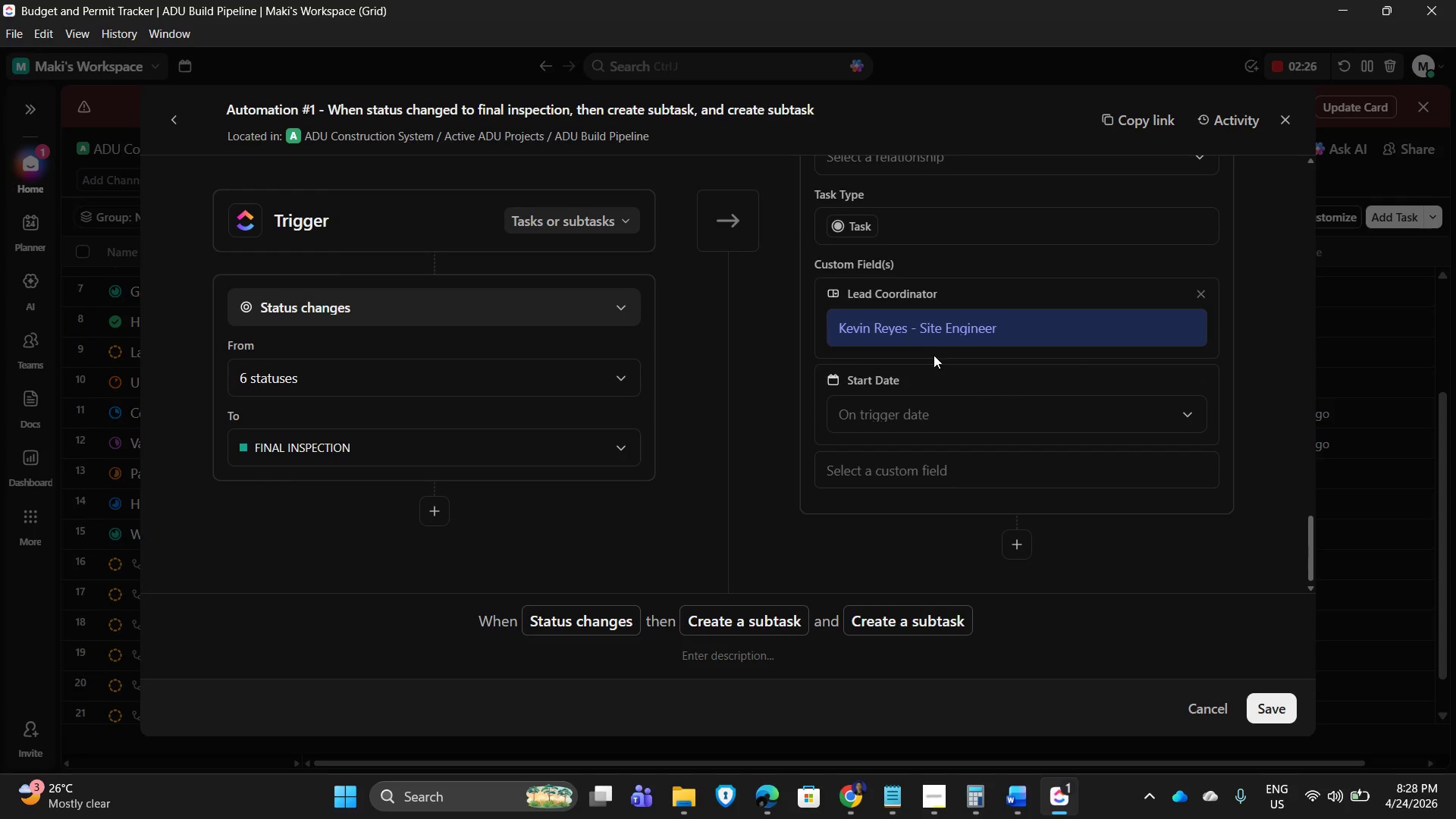 
scroll: coordinate [1090, 382], scroll_direction: up, amount: 1.0
 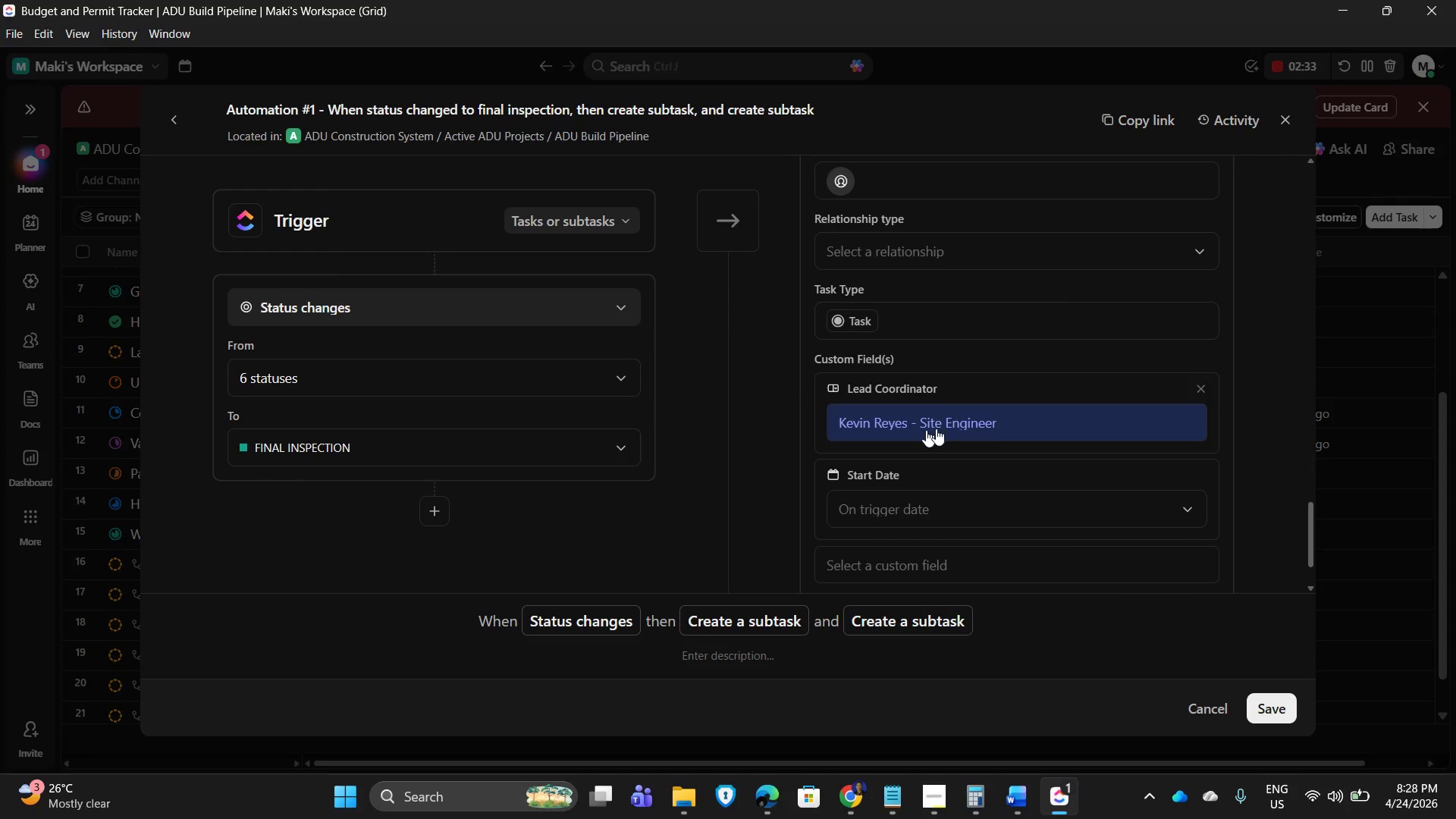 
wait(5.95)
 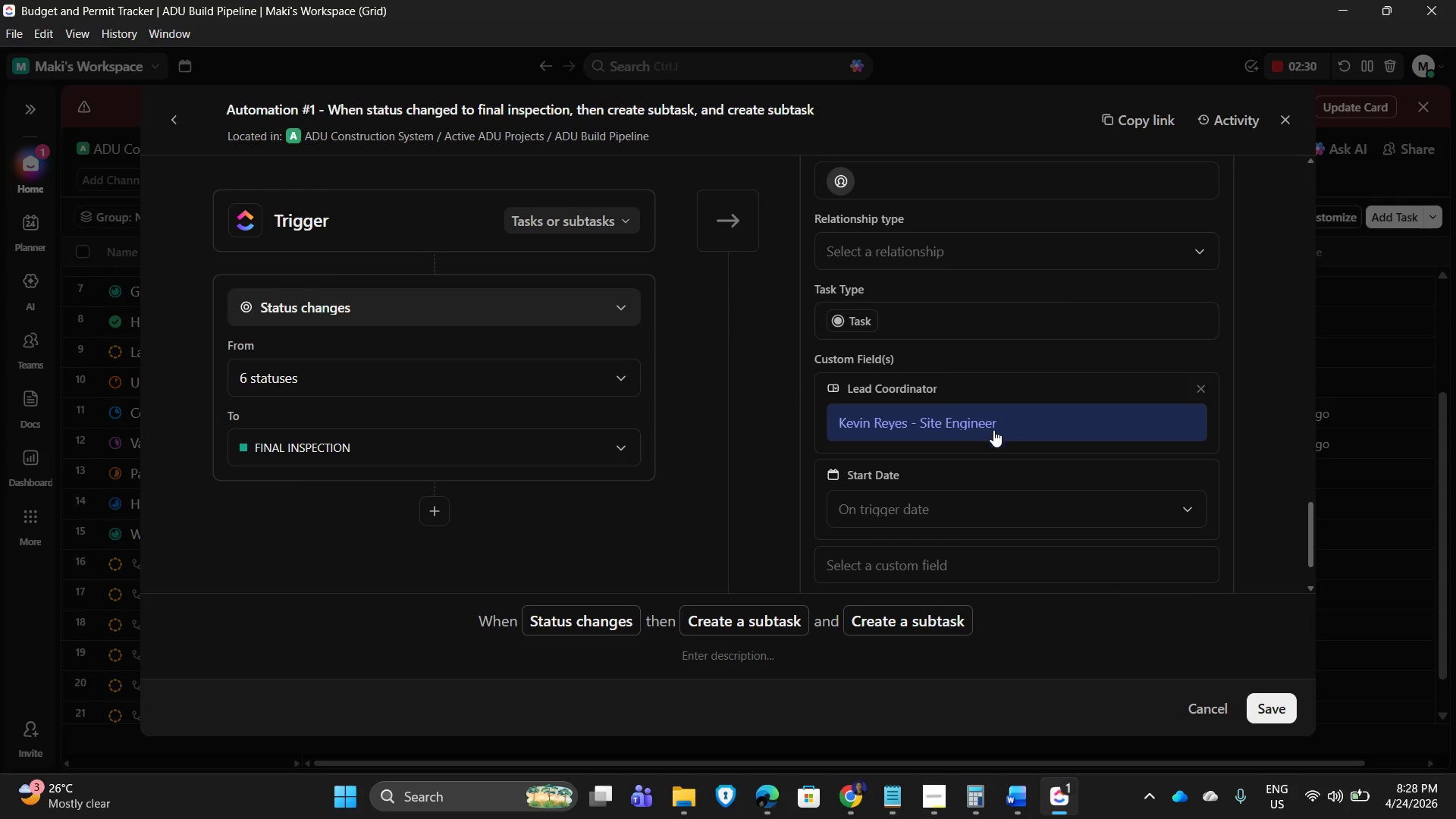 
left_click([990, 423])
 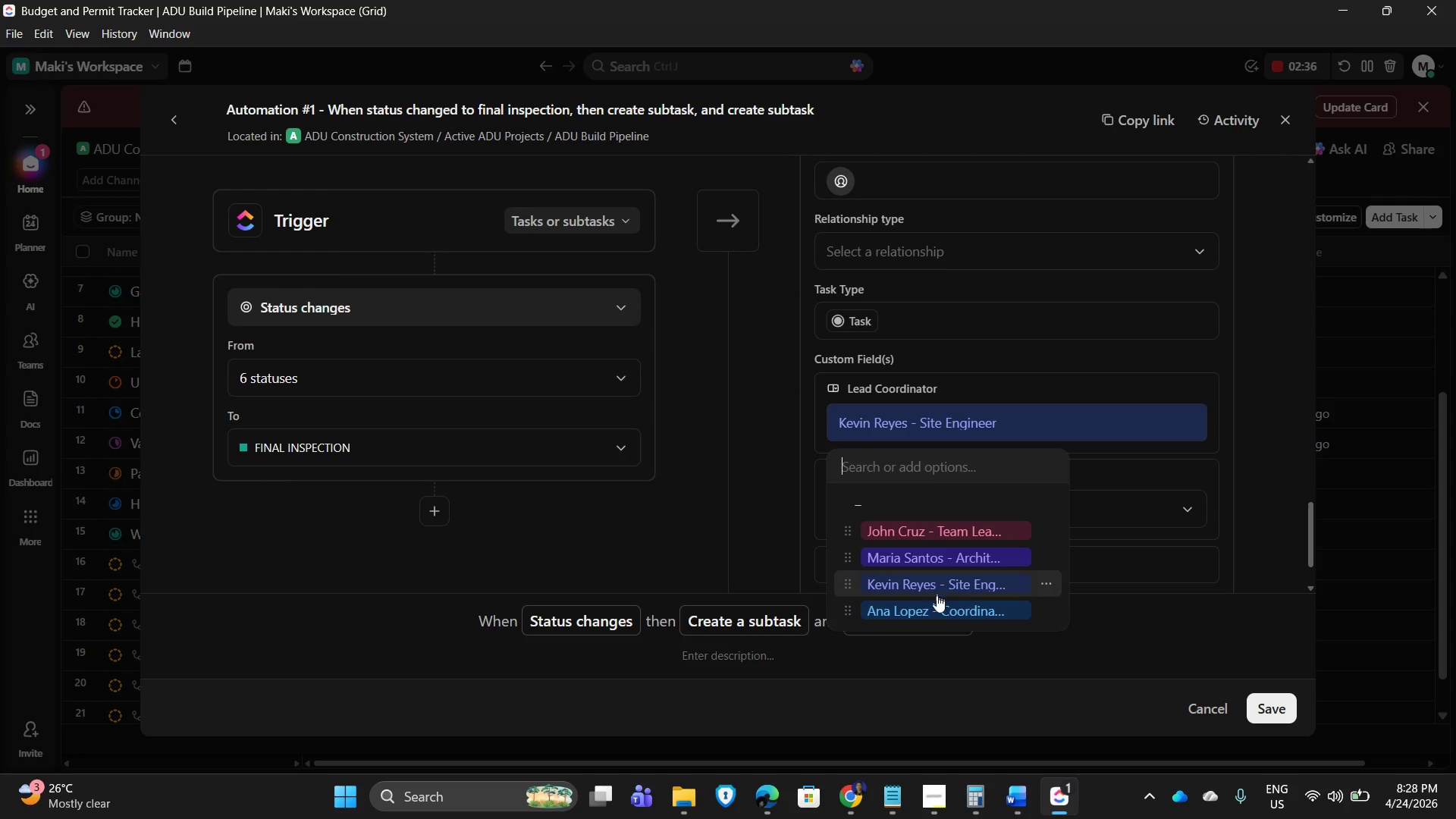 
left_click([937, 615])
 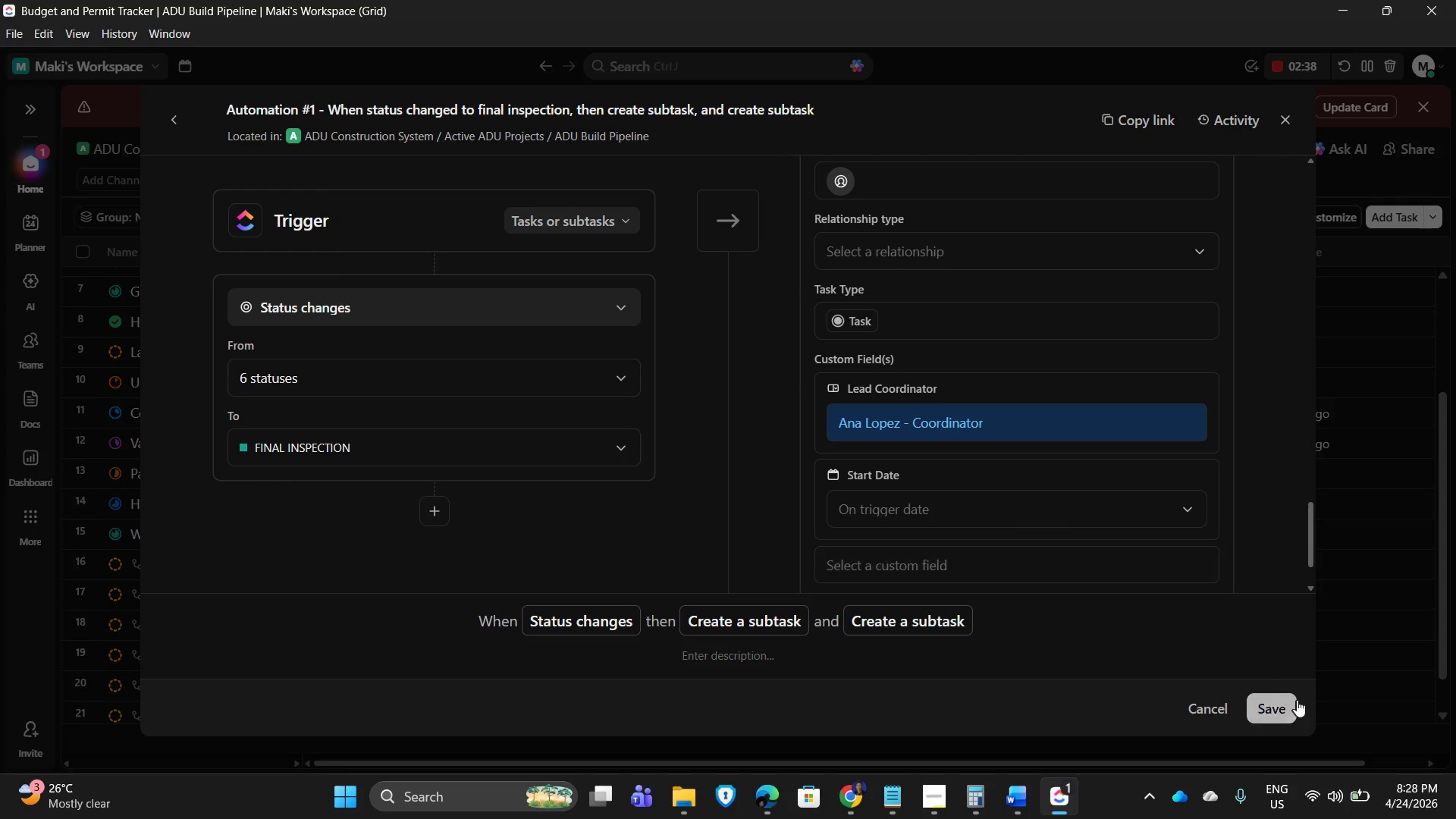 
left_click([1279, 711])
 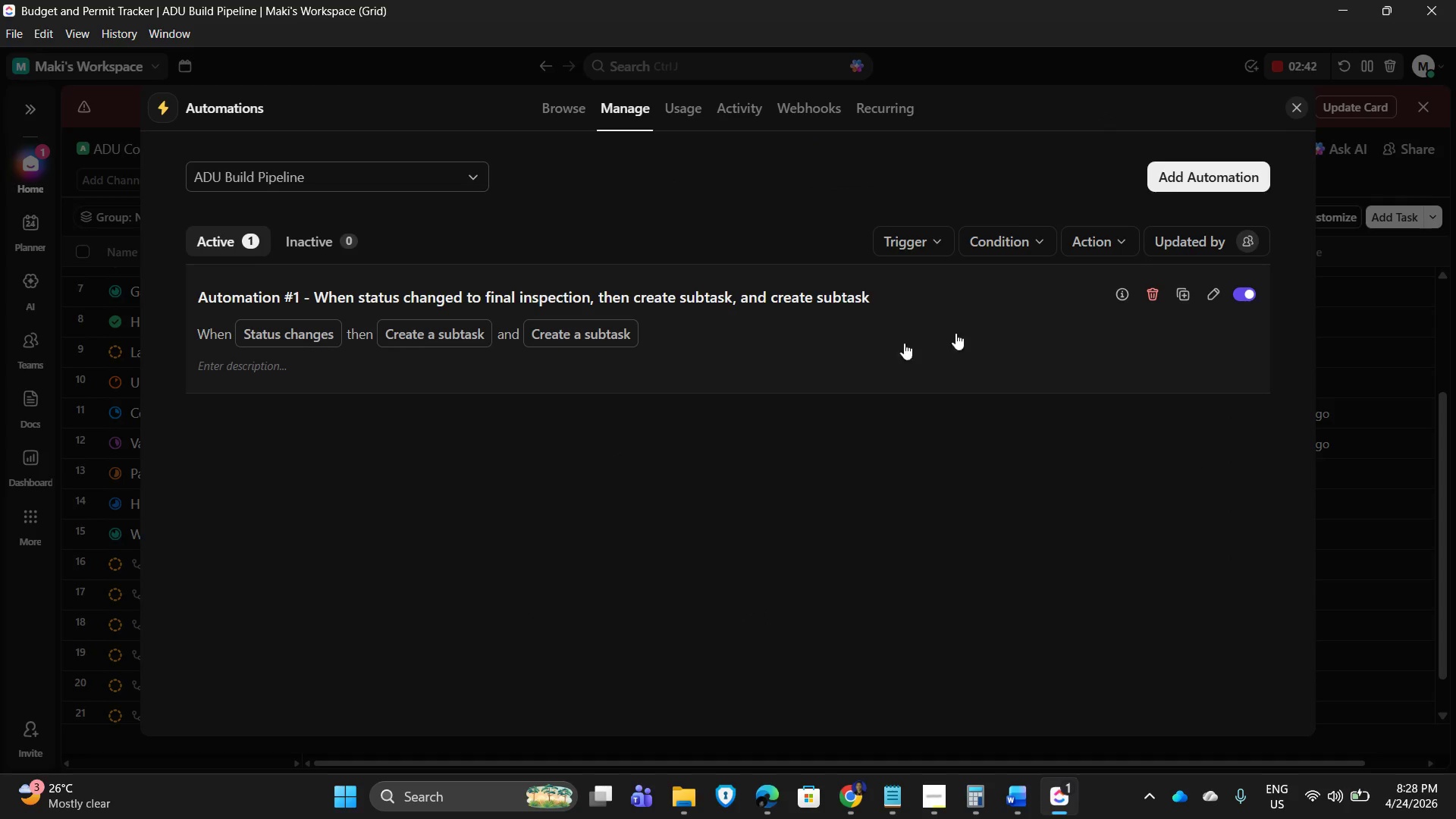 
left_click([1296, 108])
 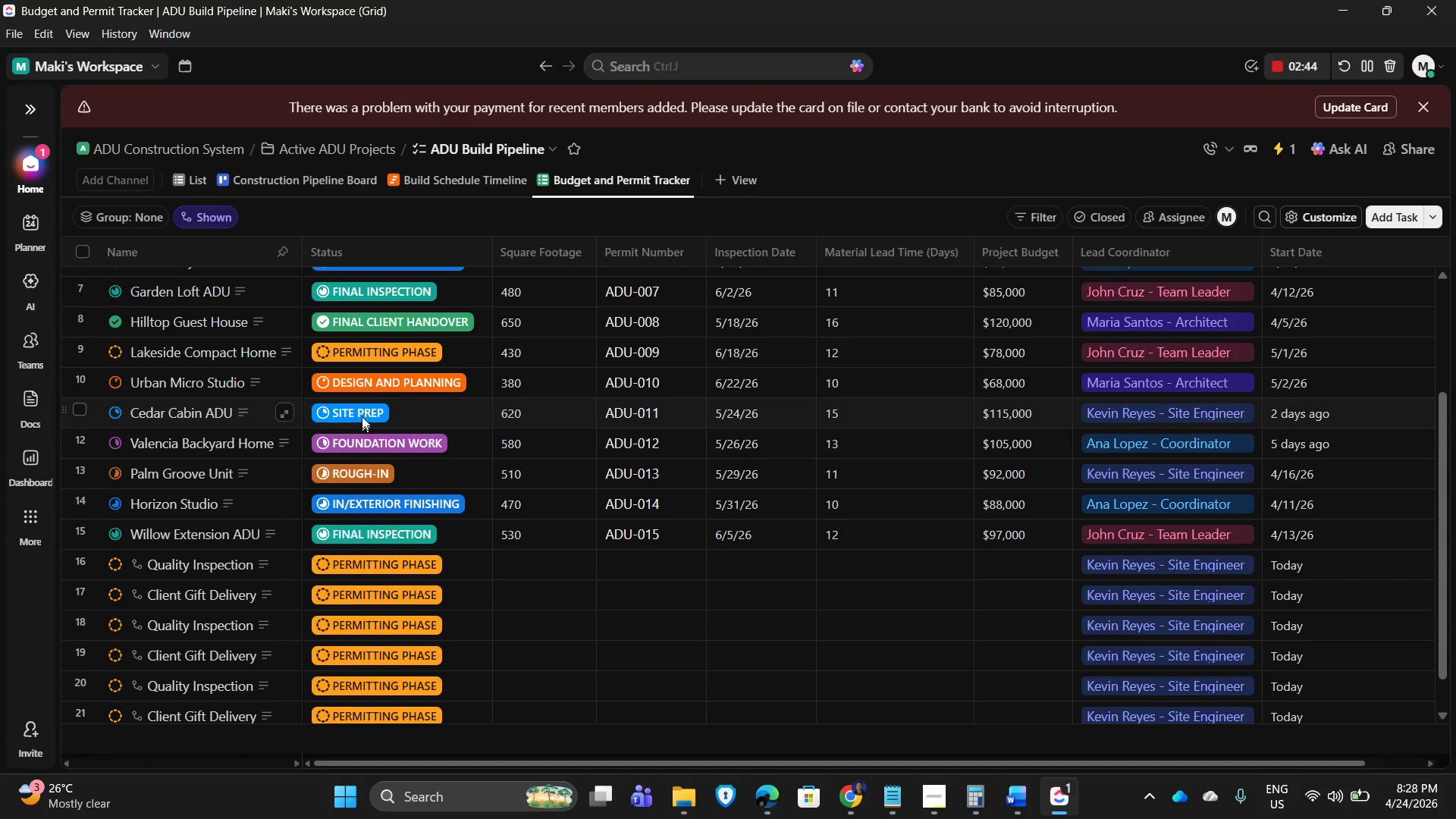 
scroll: coordinate [922, 458], scroll_direction: down, amount: 4.0
 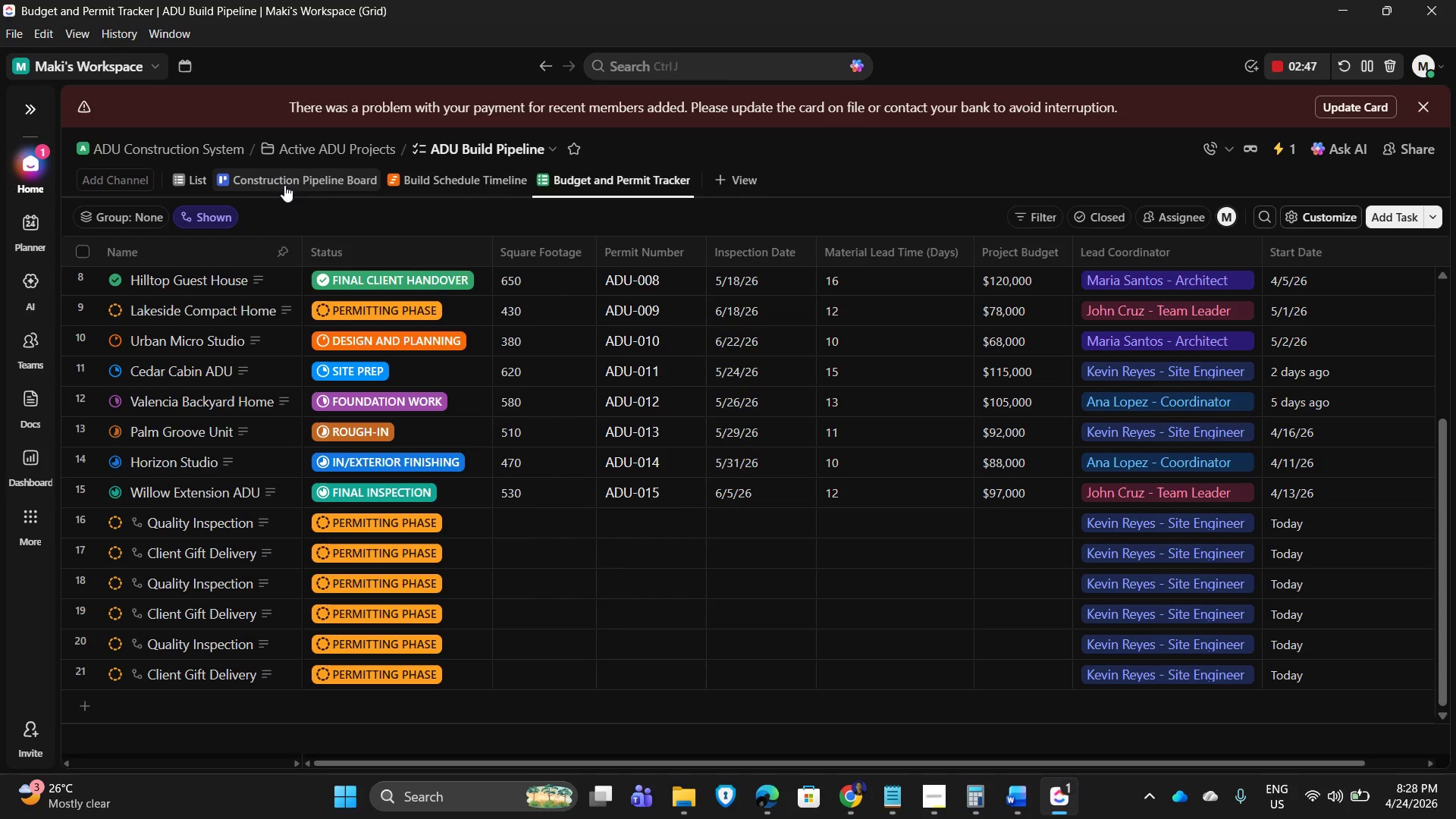 
left_click([196, 176])
 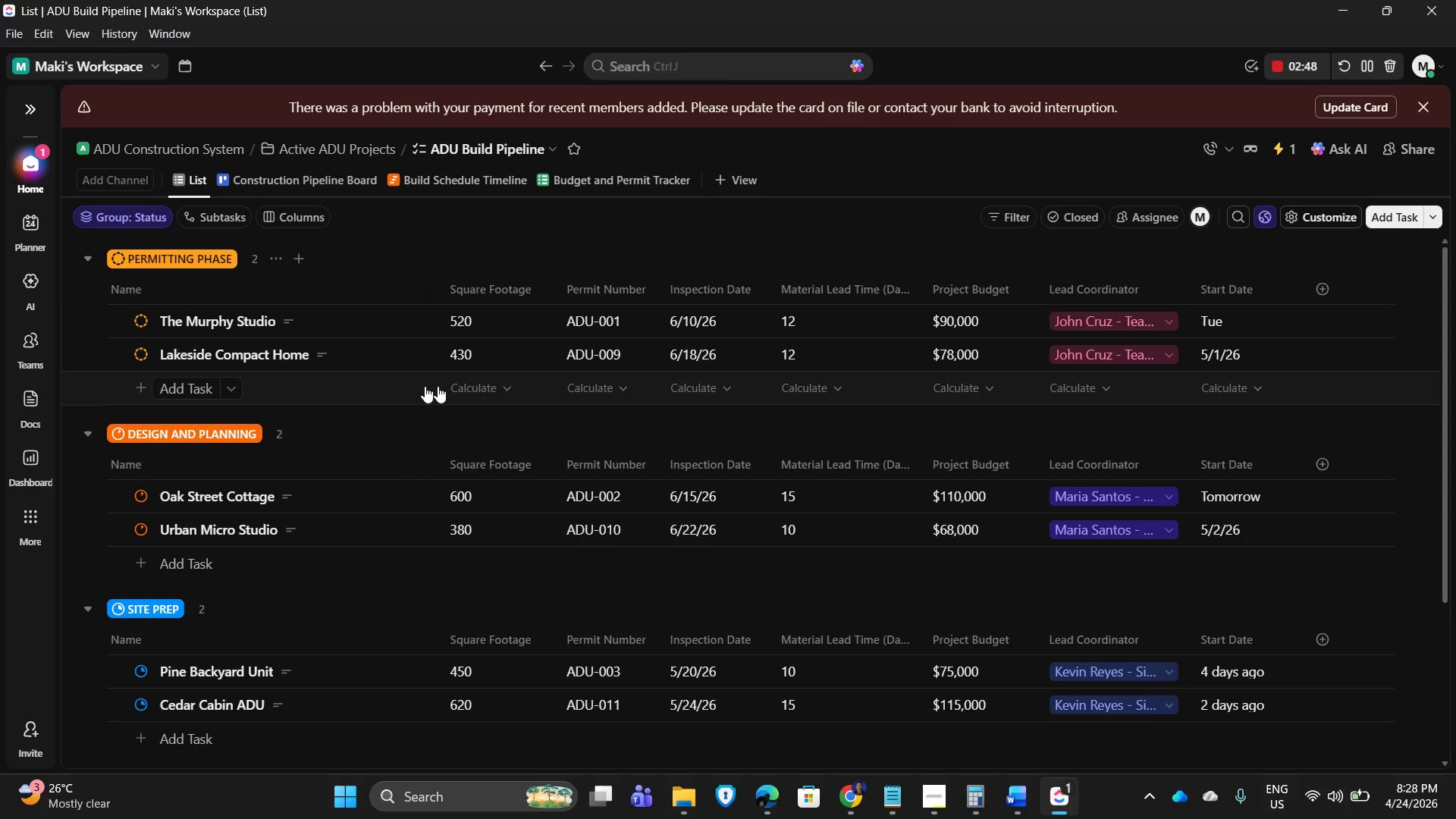 
scroll: coordinate [249, 516], scroll_direction: down, amount: 12.0
 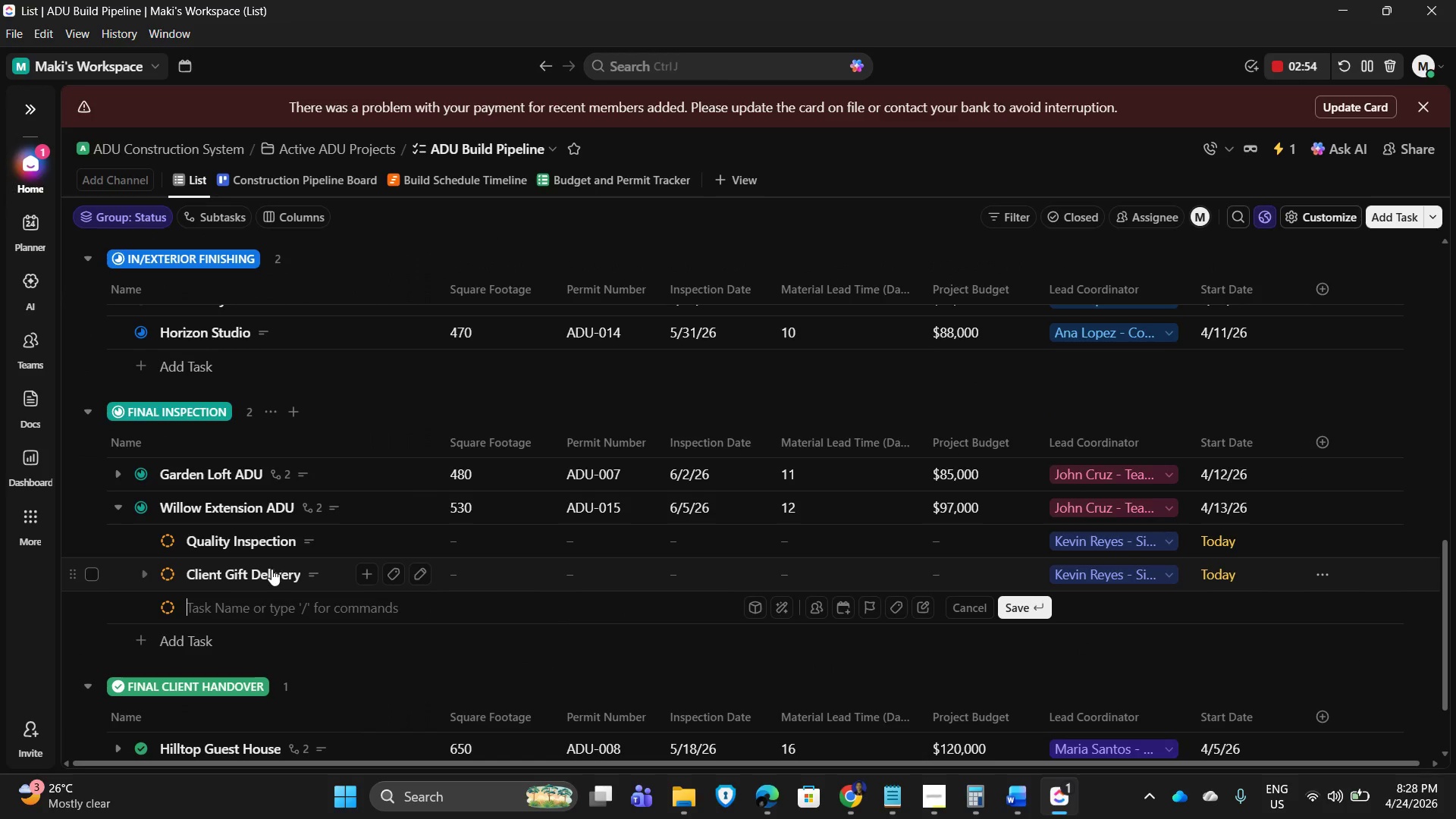 
wait(5.28)
 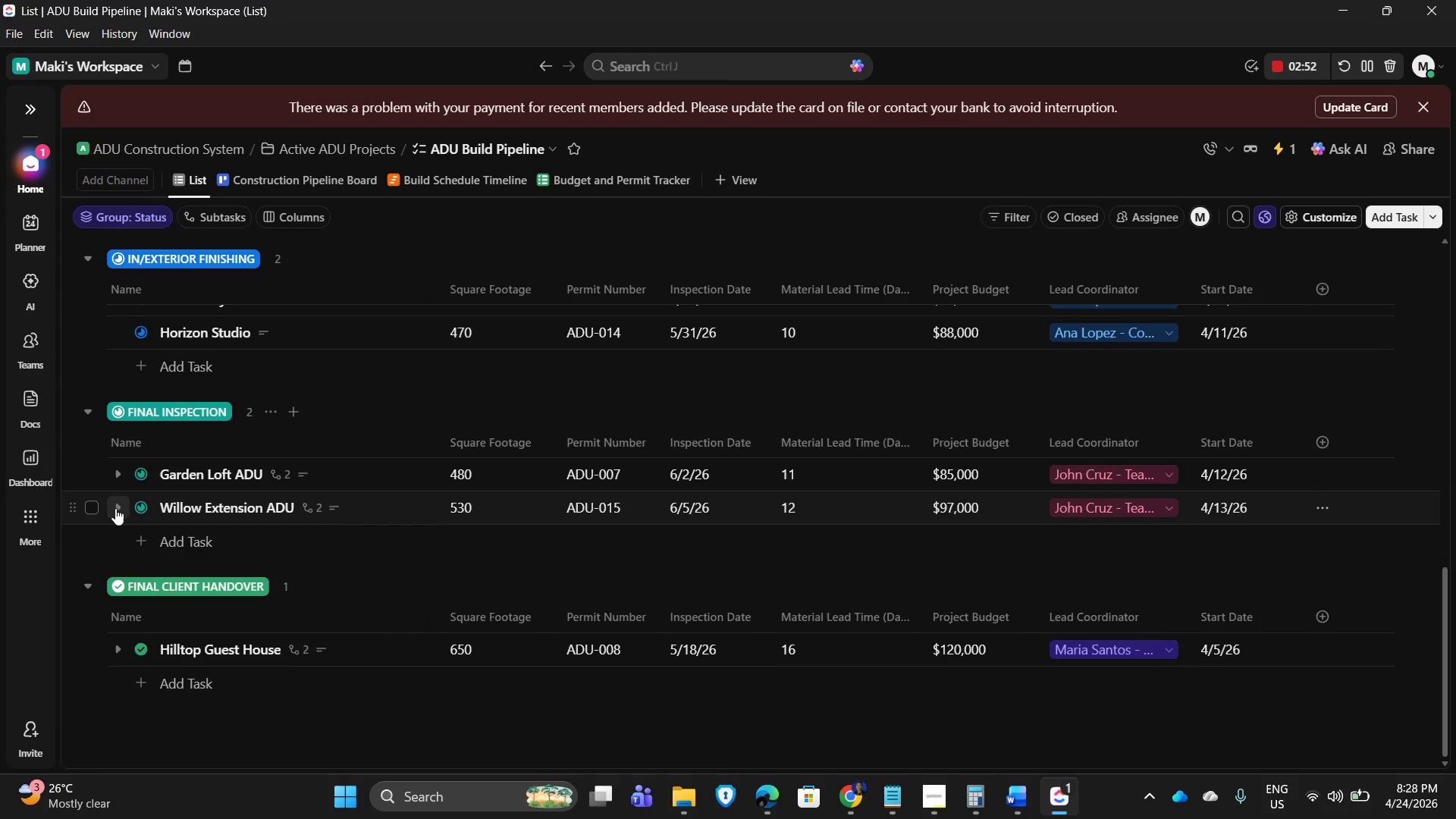 
left_click([93, 507])
 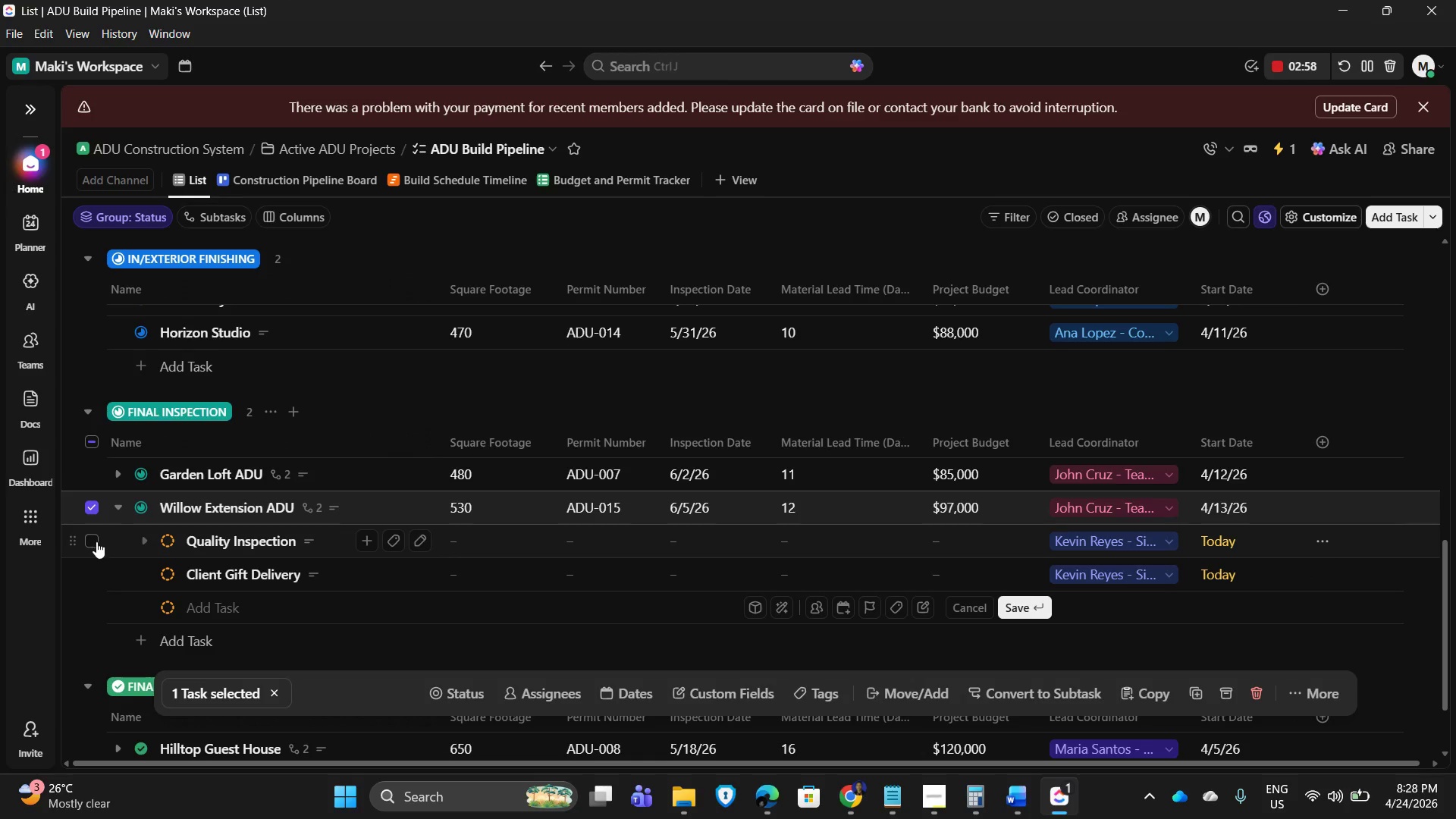 
left_click([90, 568])
 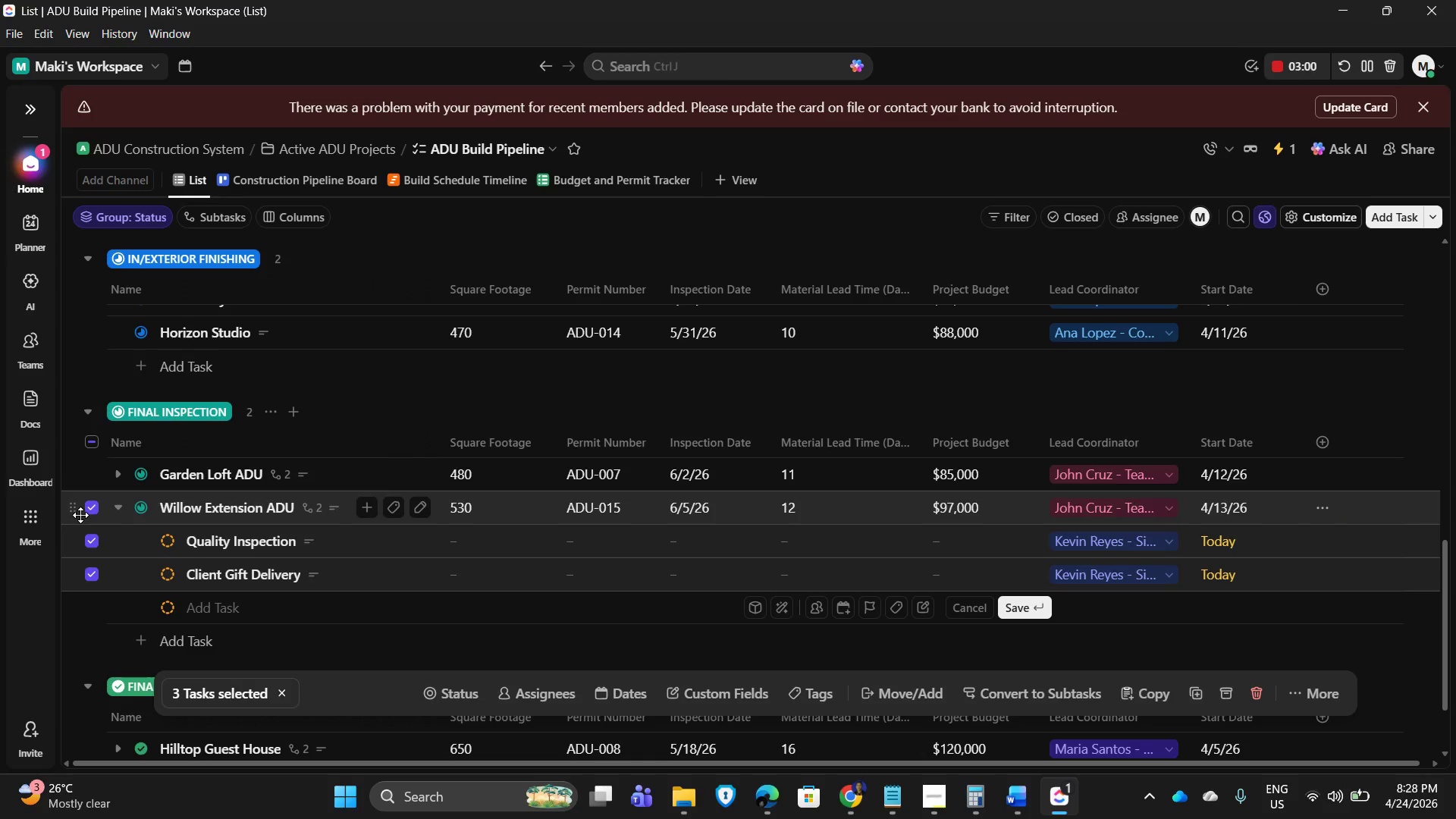 
left_click([102, 513])
 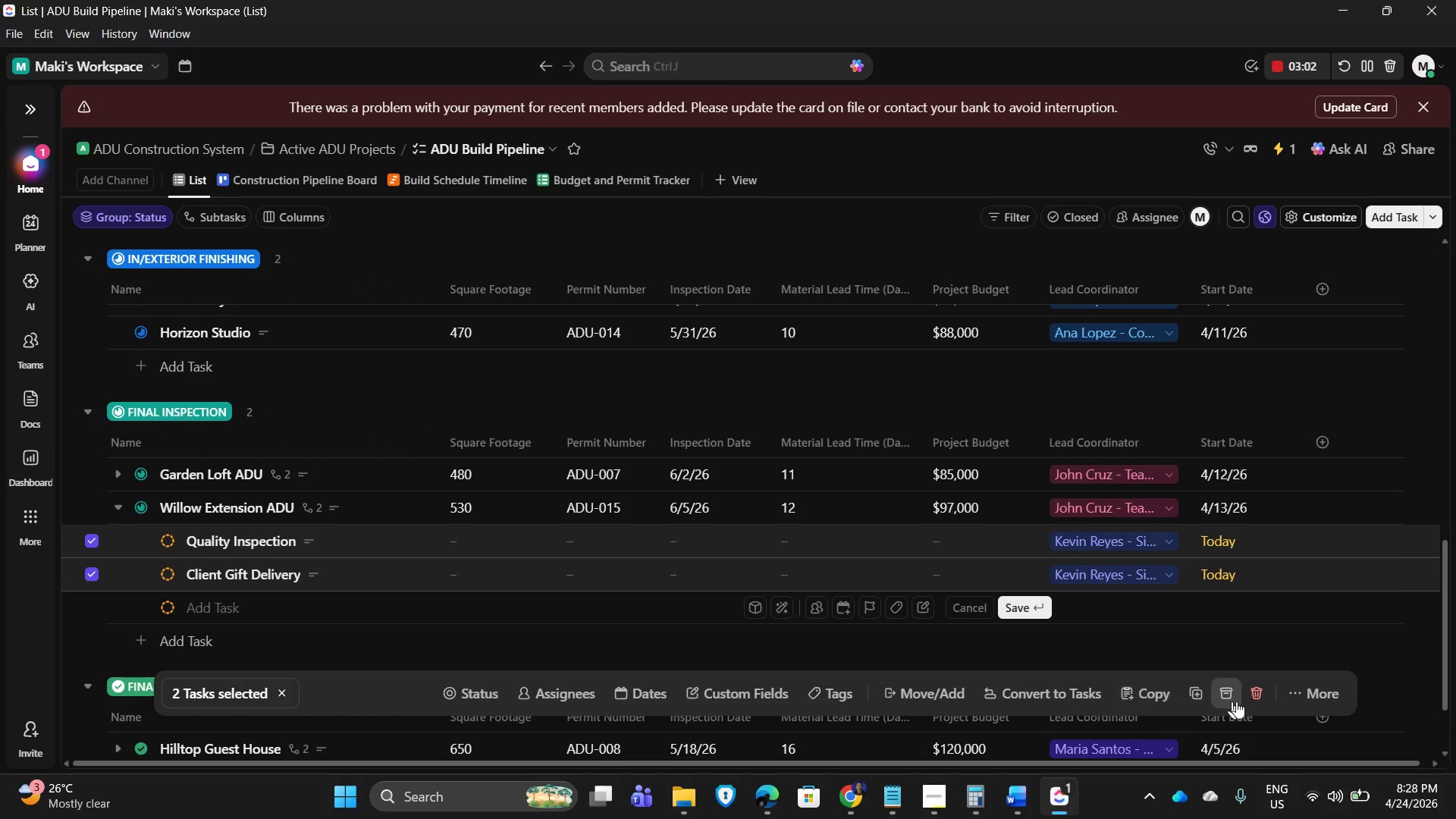 
left_click([1254, 695])
 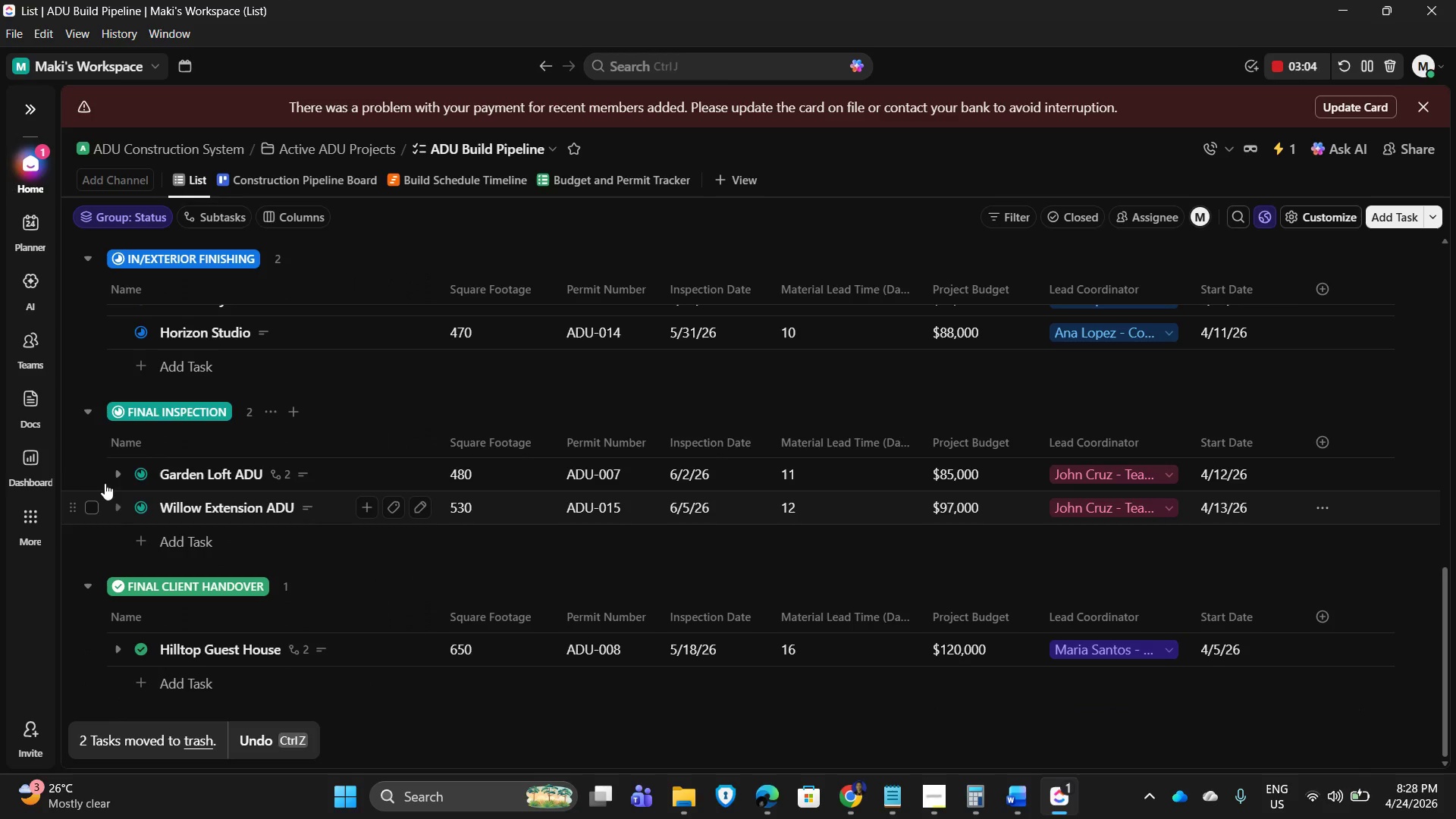 
left_click([116, 473])
 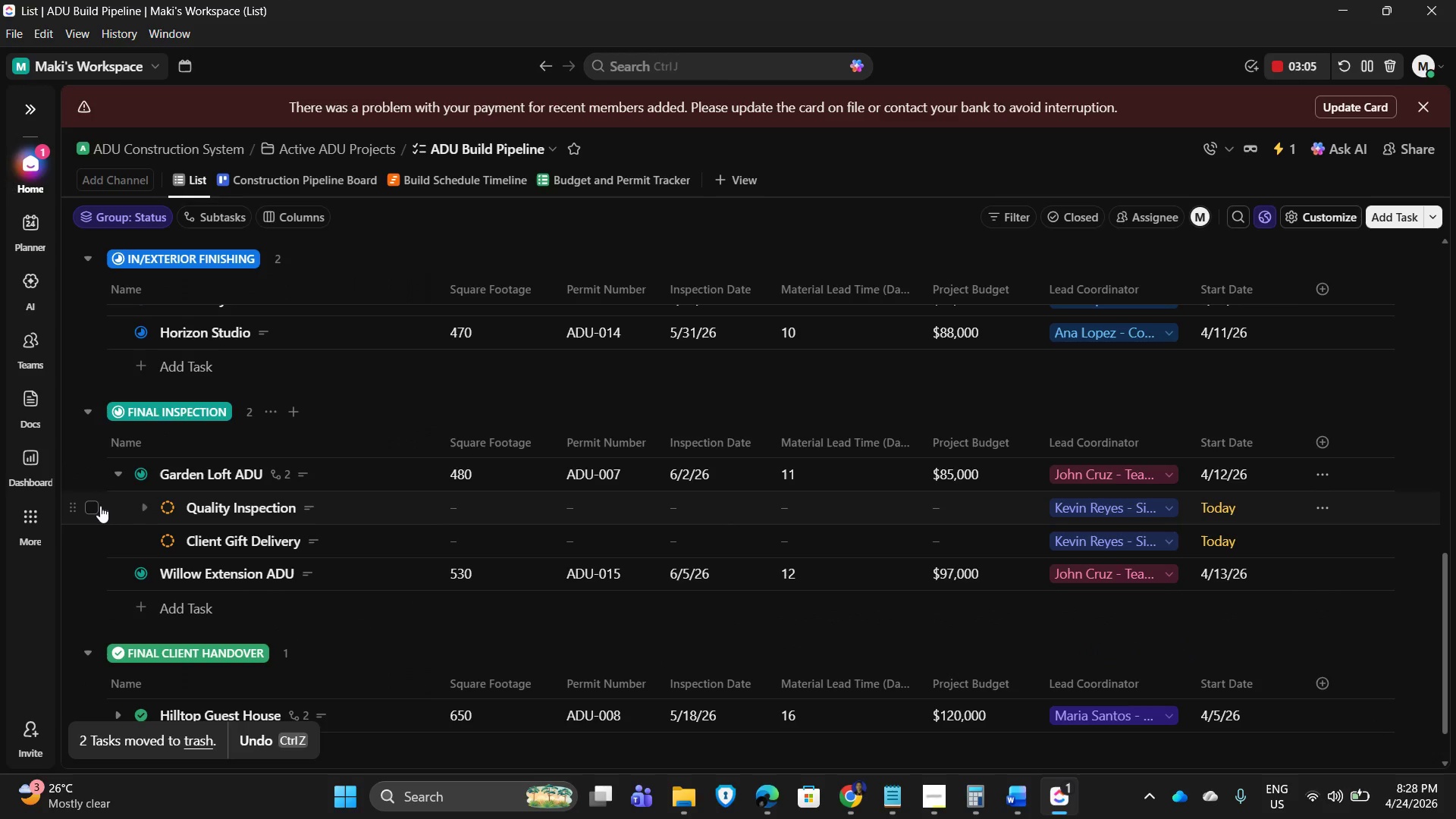 
left_click([86, 509])
 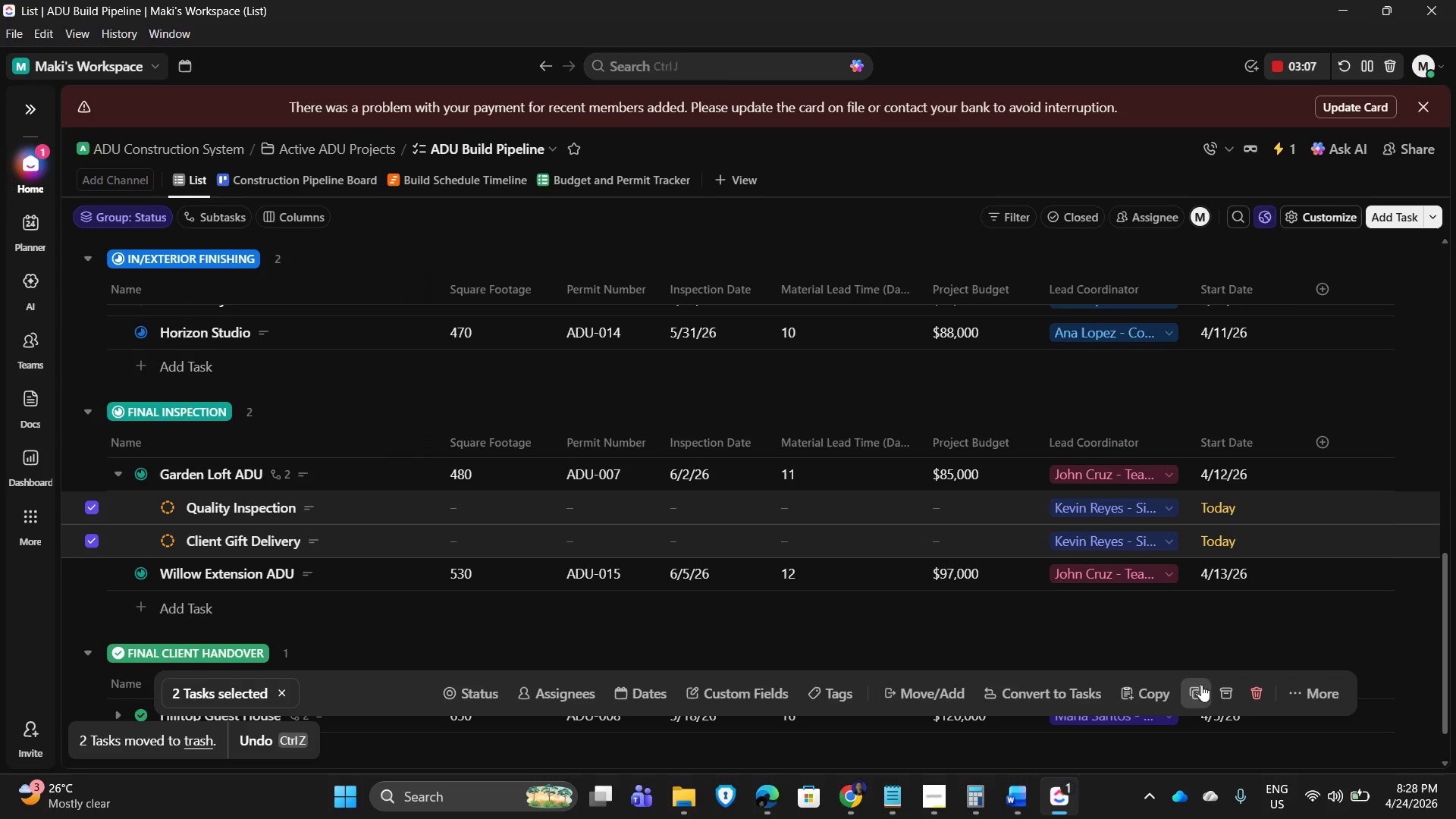 
left_click([1251, 701])
 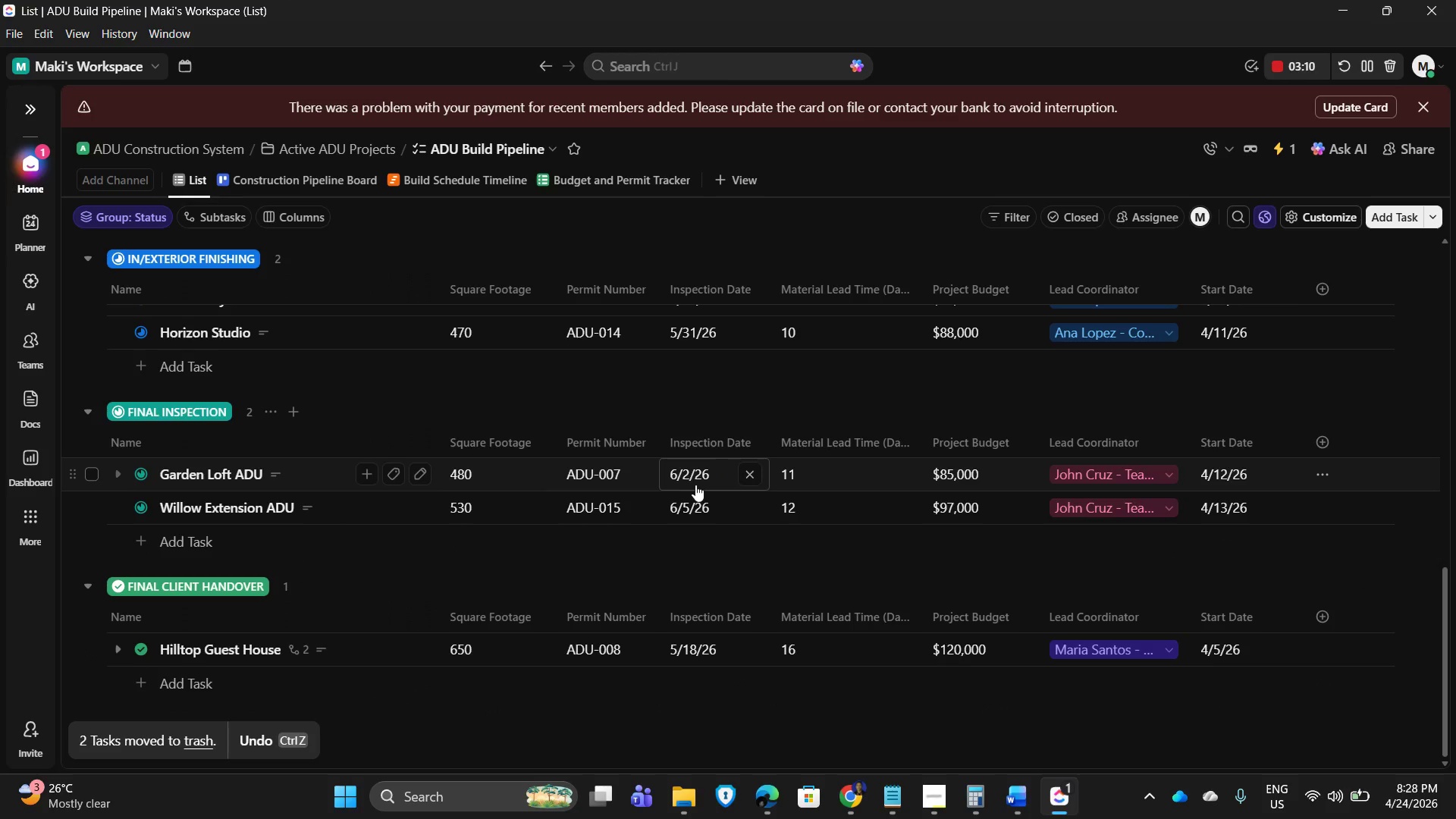 
left_click([91, 472])
 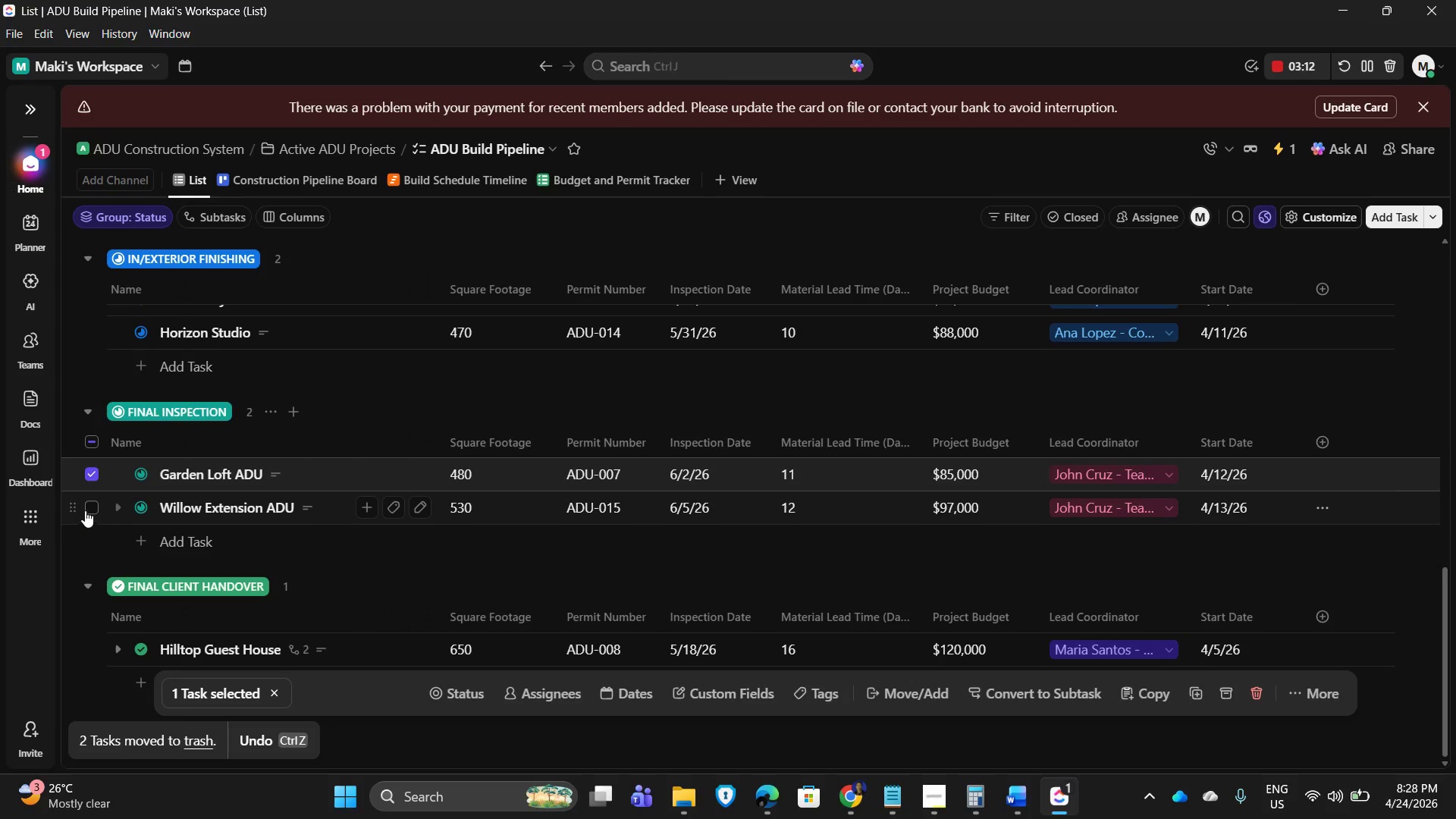 
left_click([86, 507])
 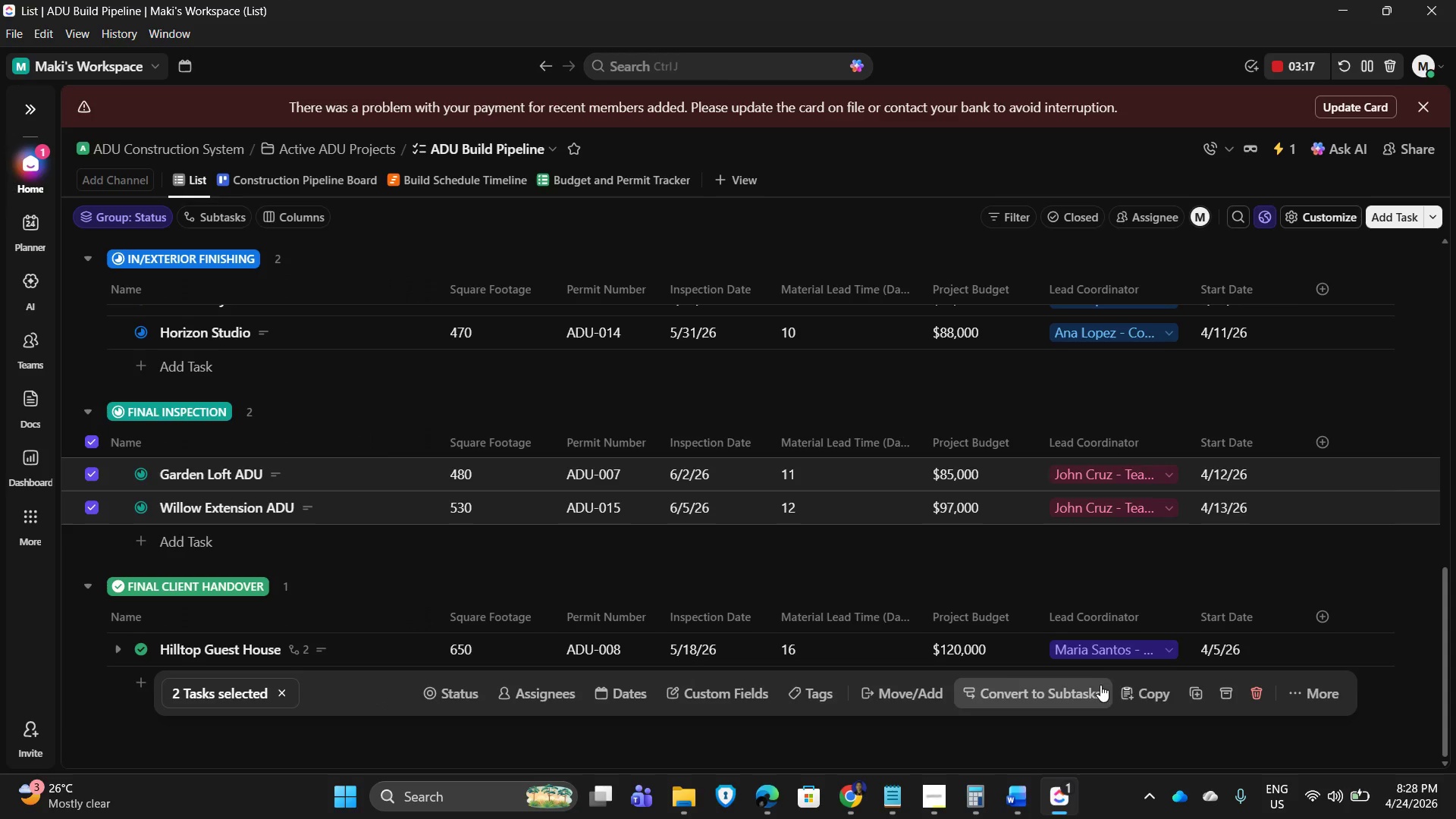 
wait(7.17)
 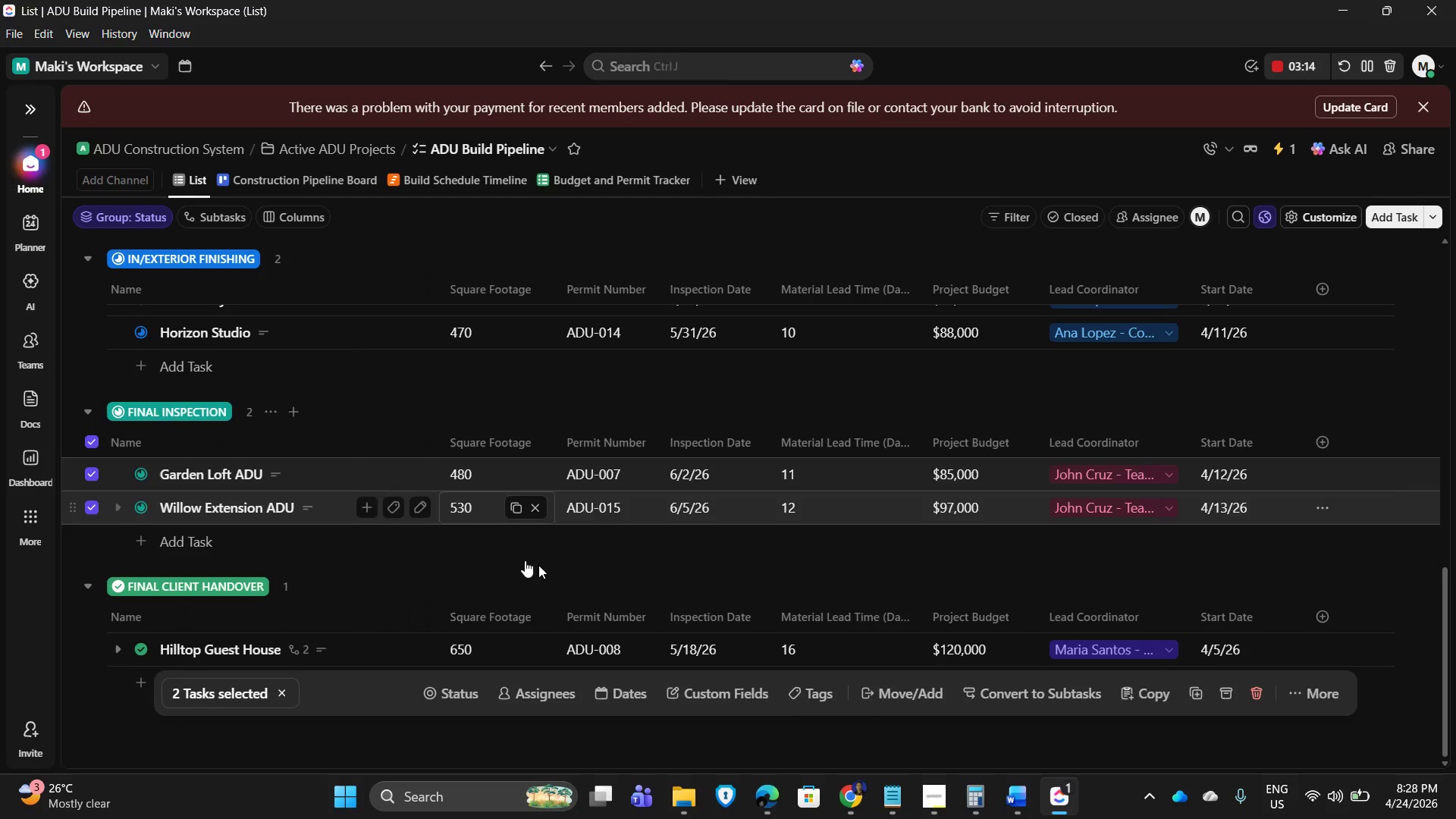 
left_click([435, 692])
 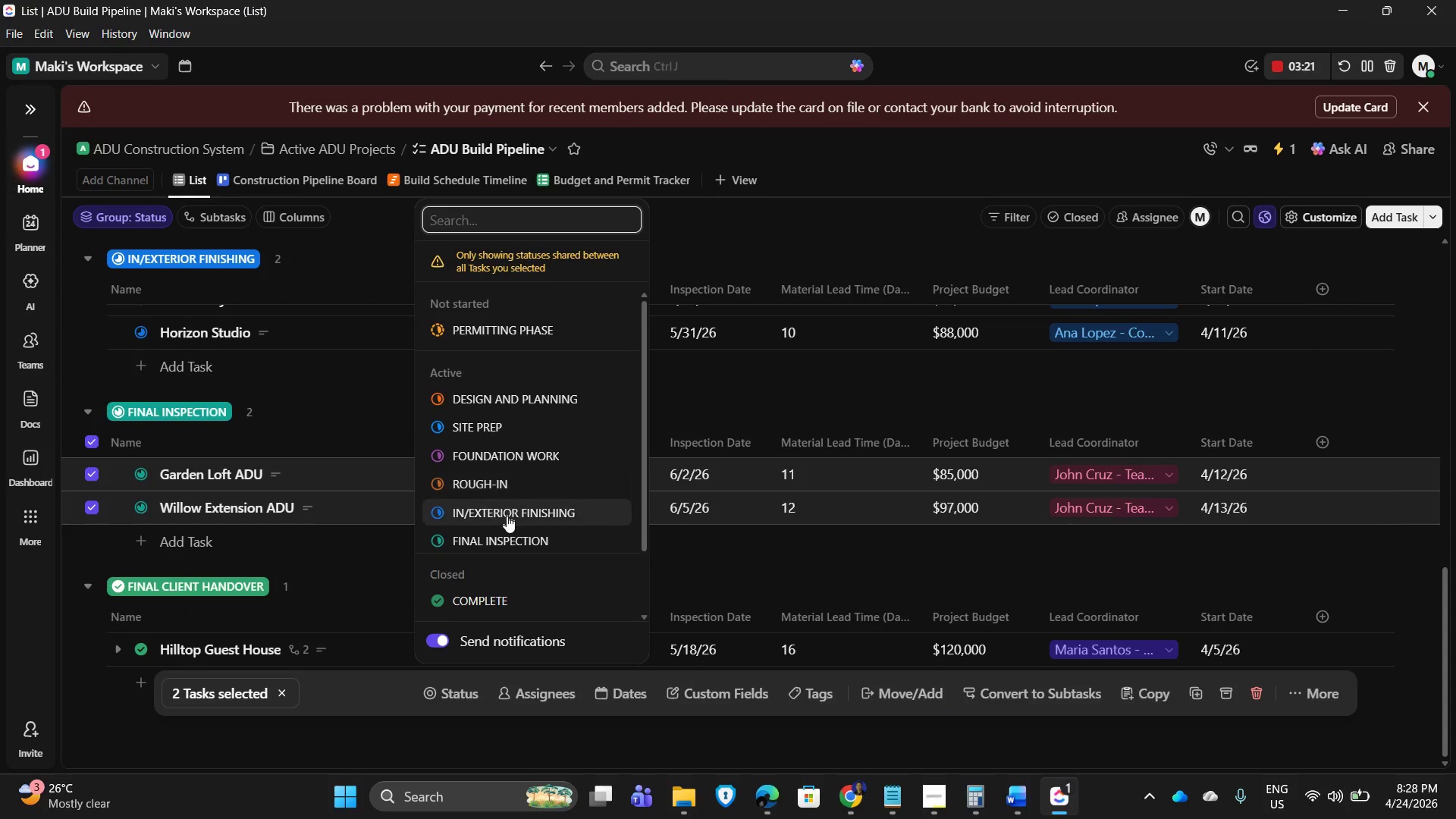 
left_click([507, 515])
 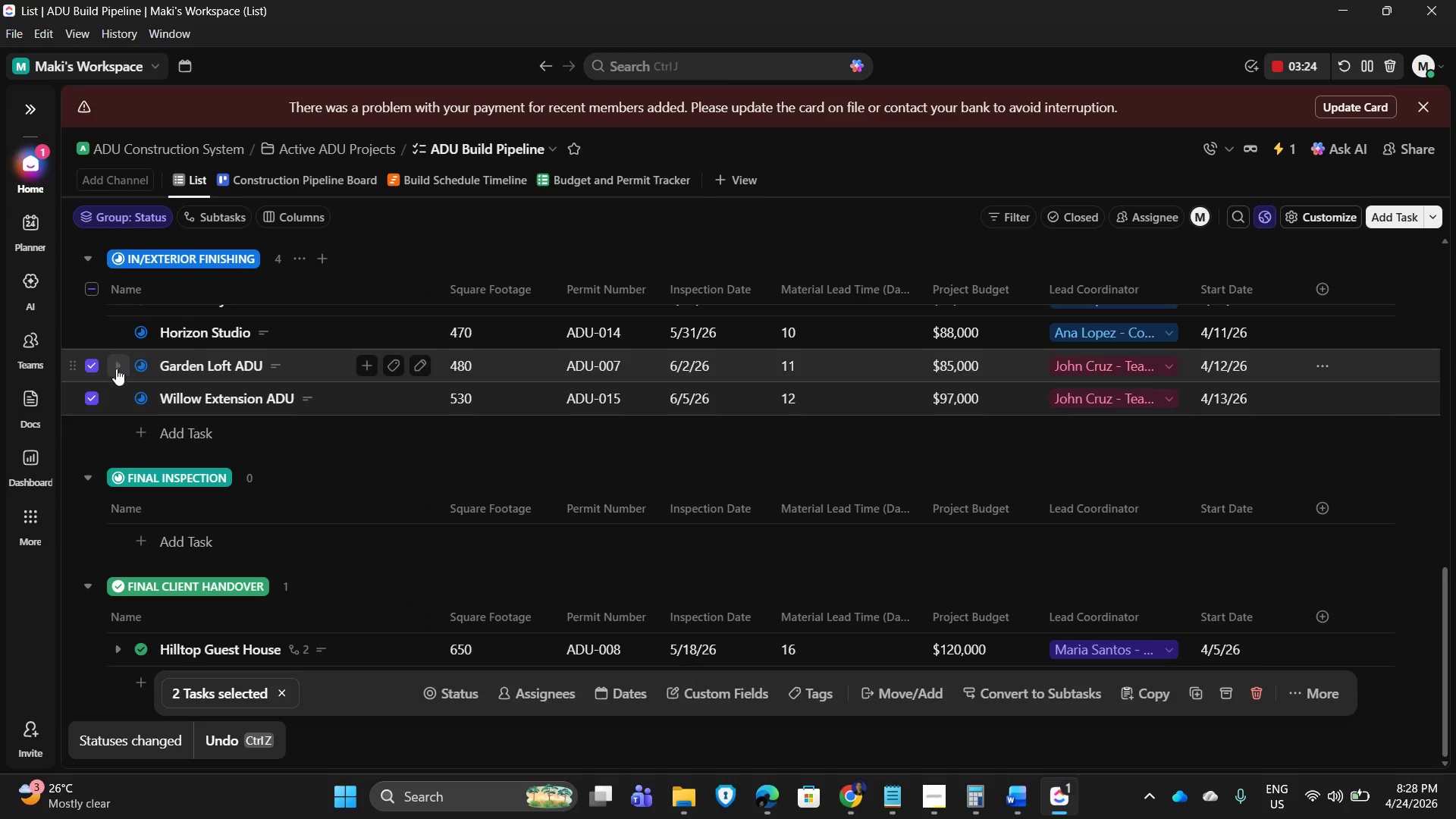 
double_click([83, 401])
 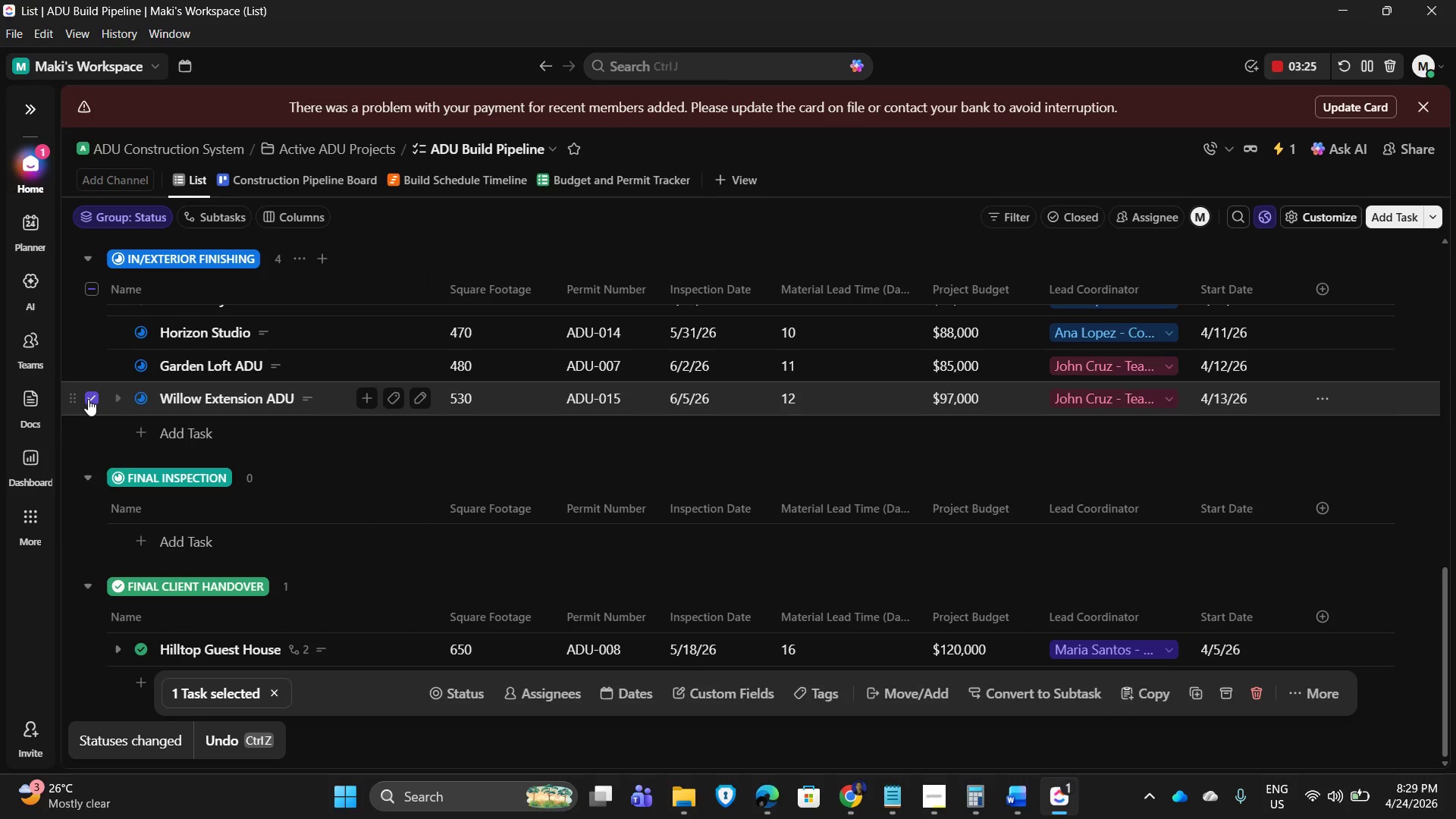 
left_click([88, 399])
 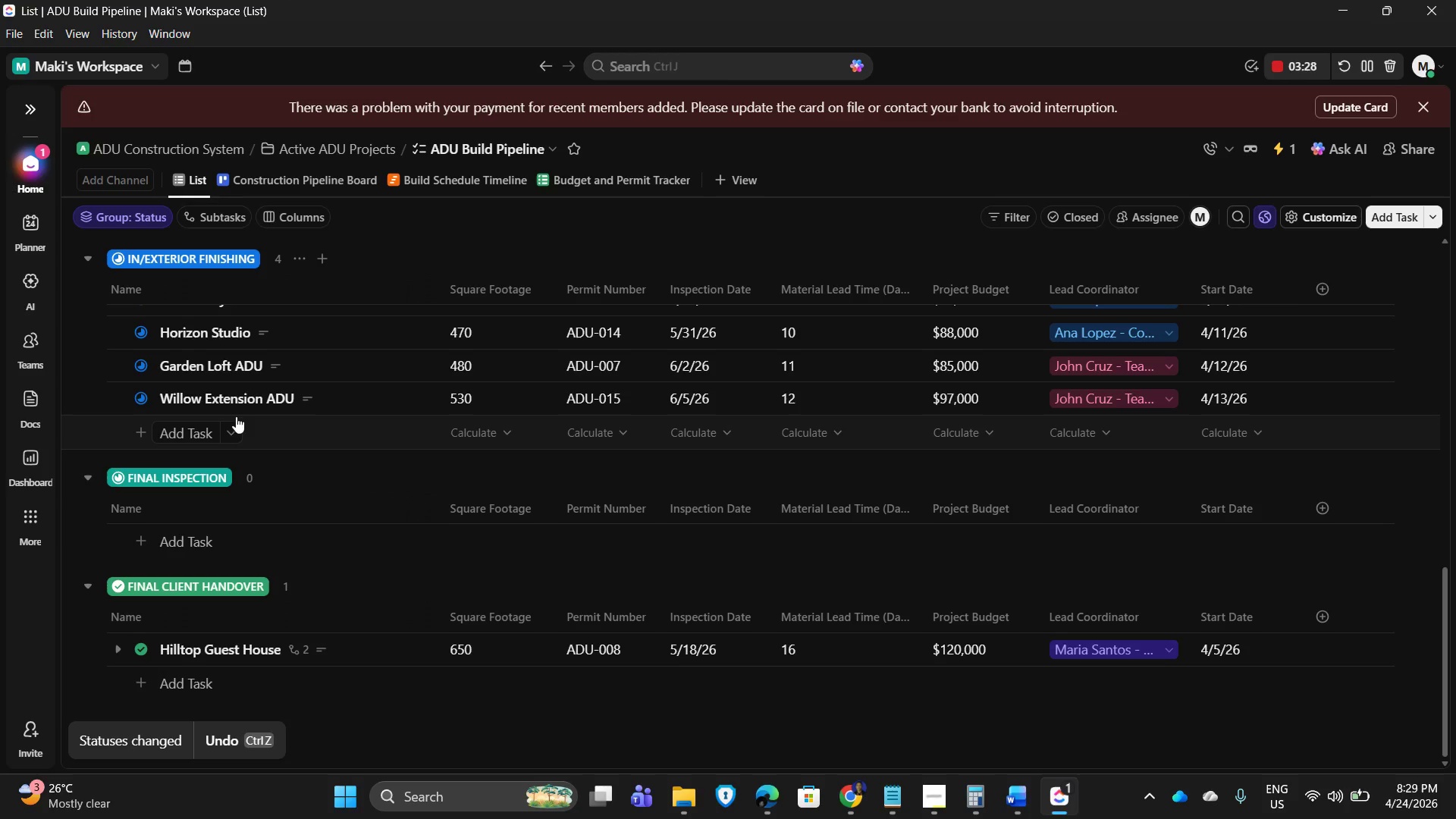 
left_click([139, 369])
 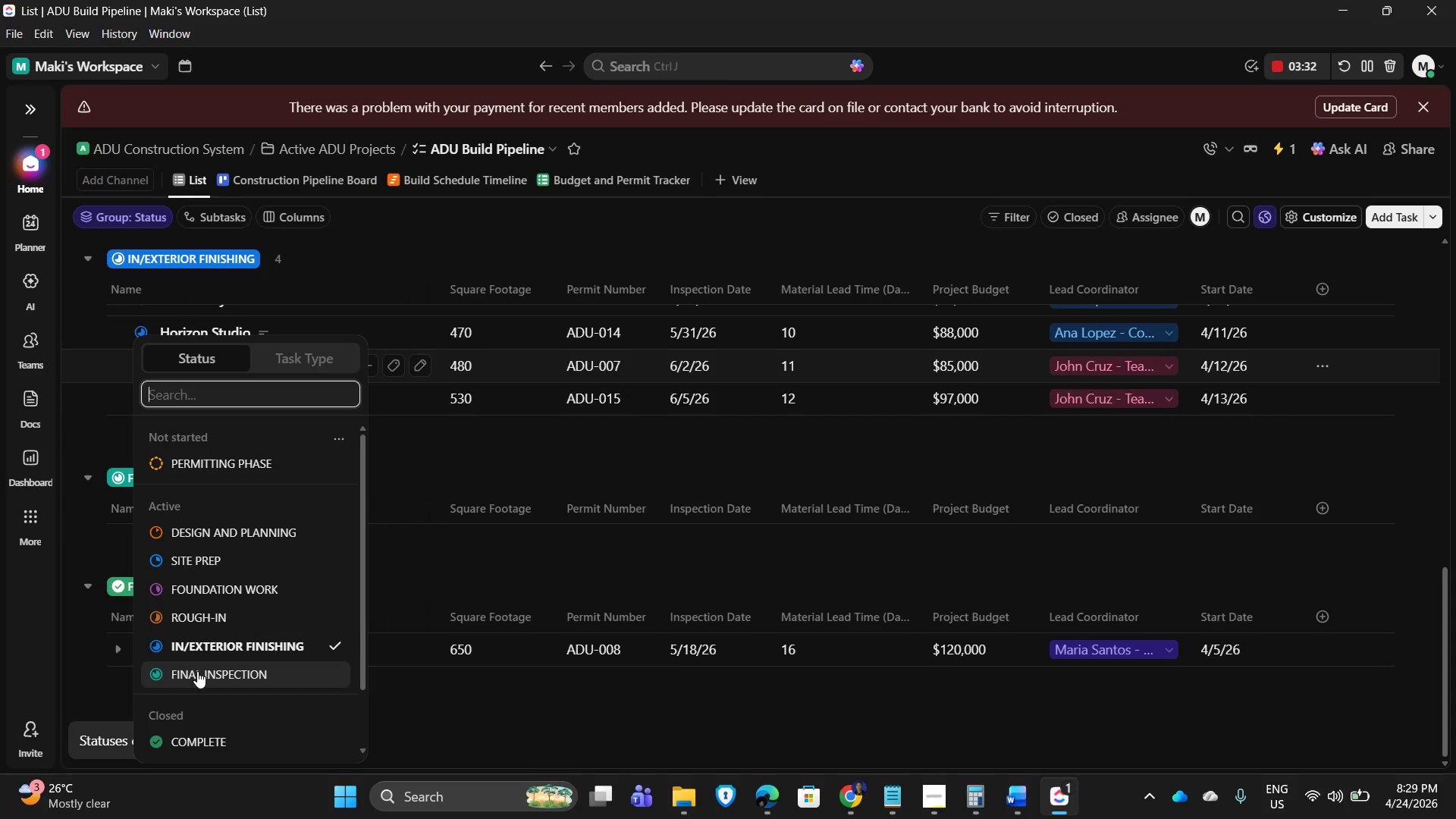 
left_click([198, 665])
 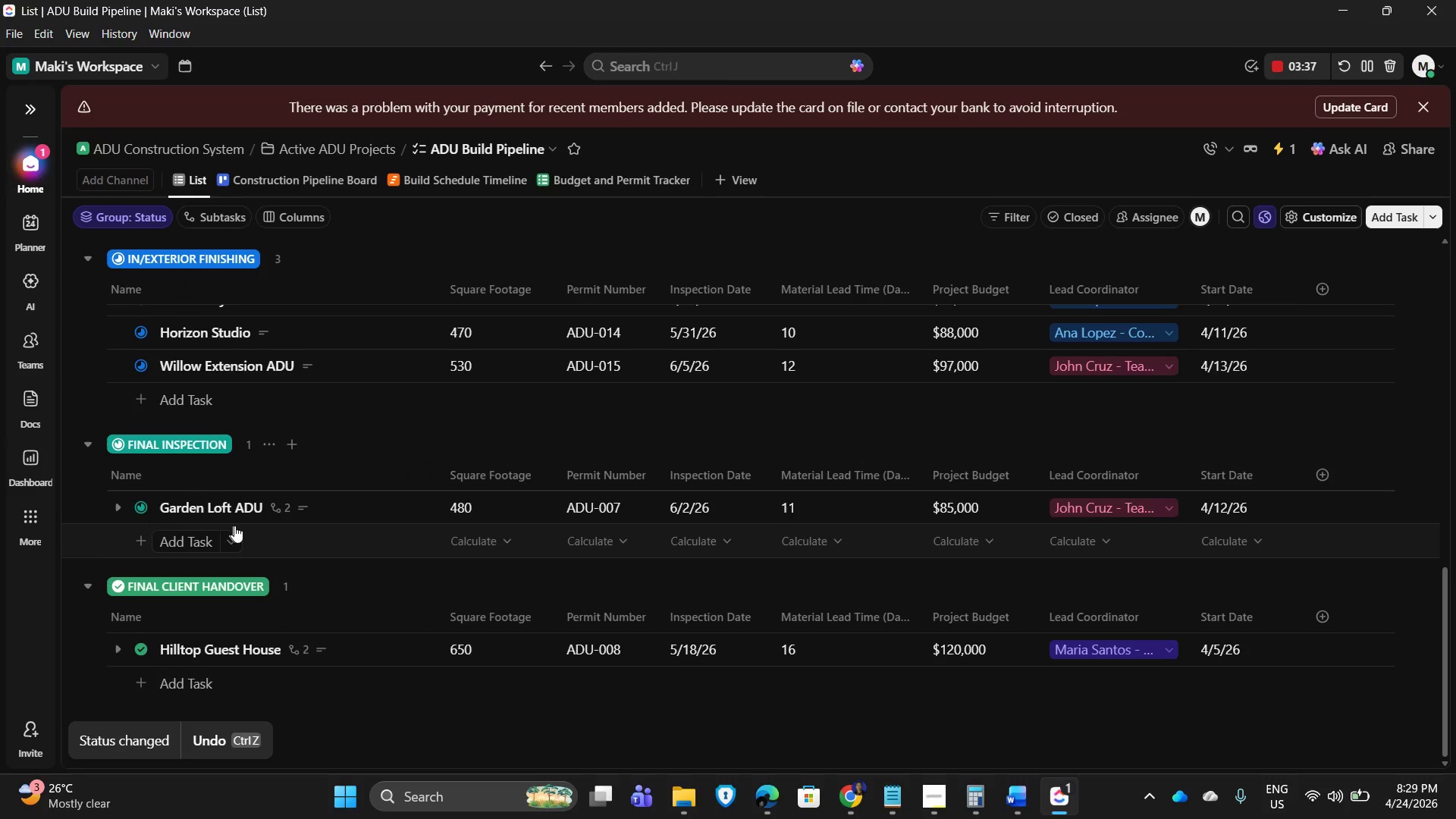 
wait(6.58)
 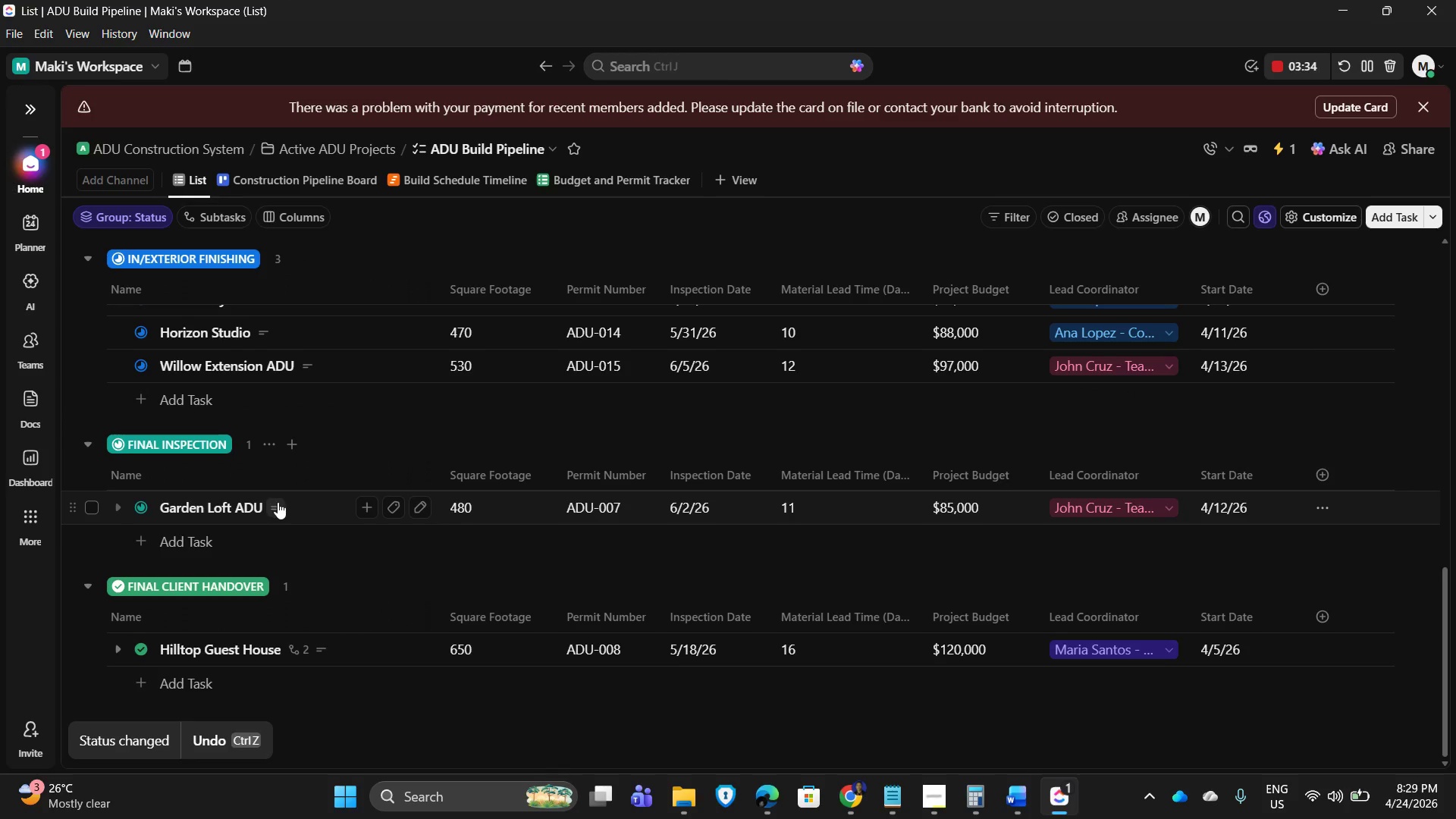 
left_click([281, 507])
 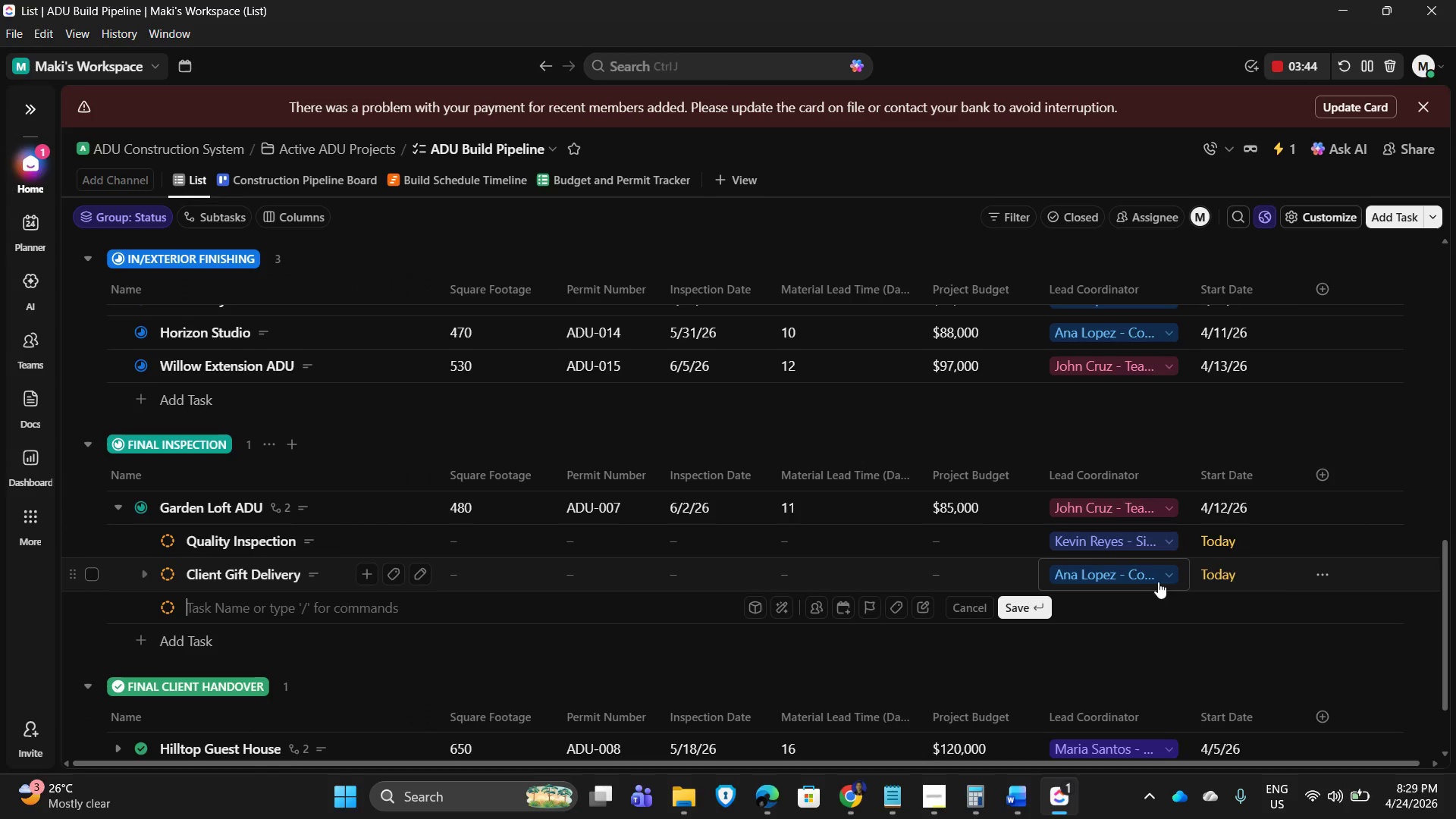 
wait(9.92)
 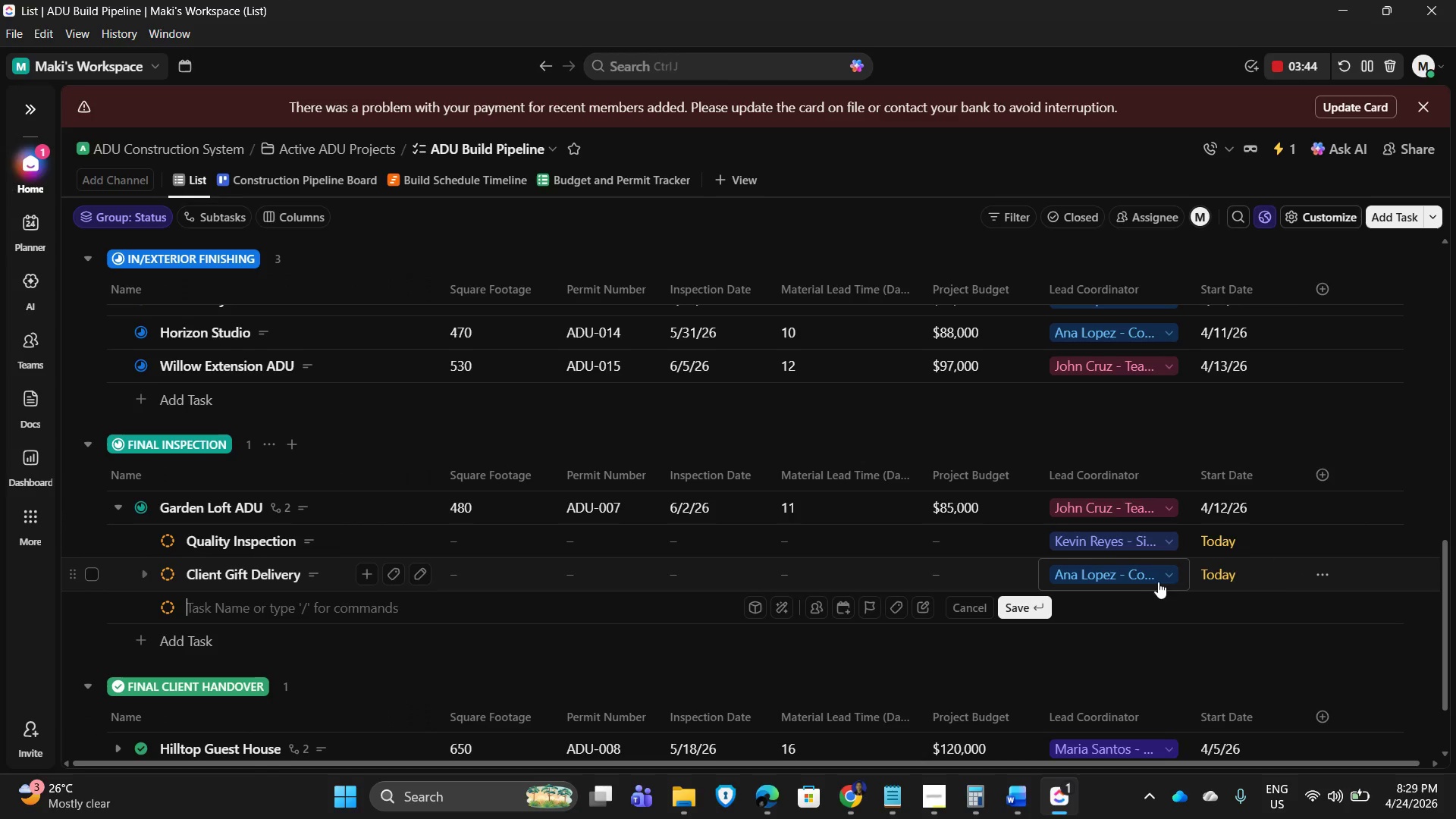 
left_click([95, 367])
 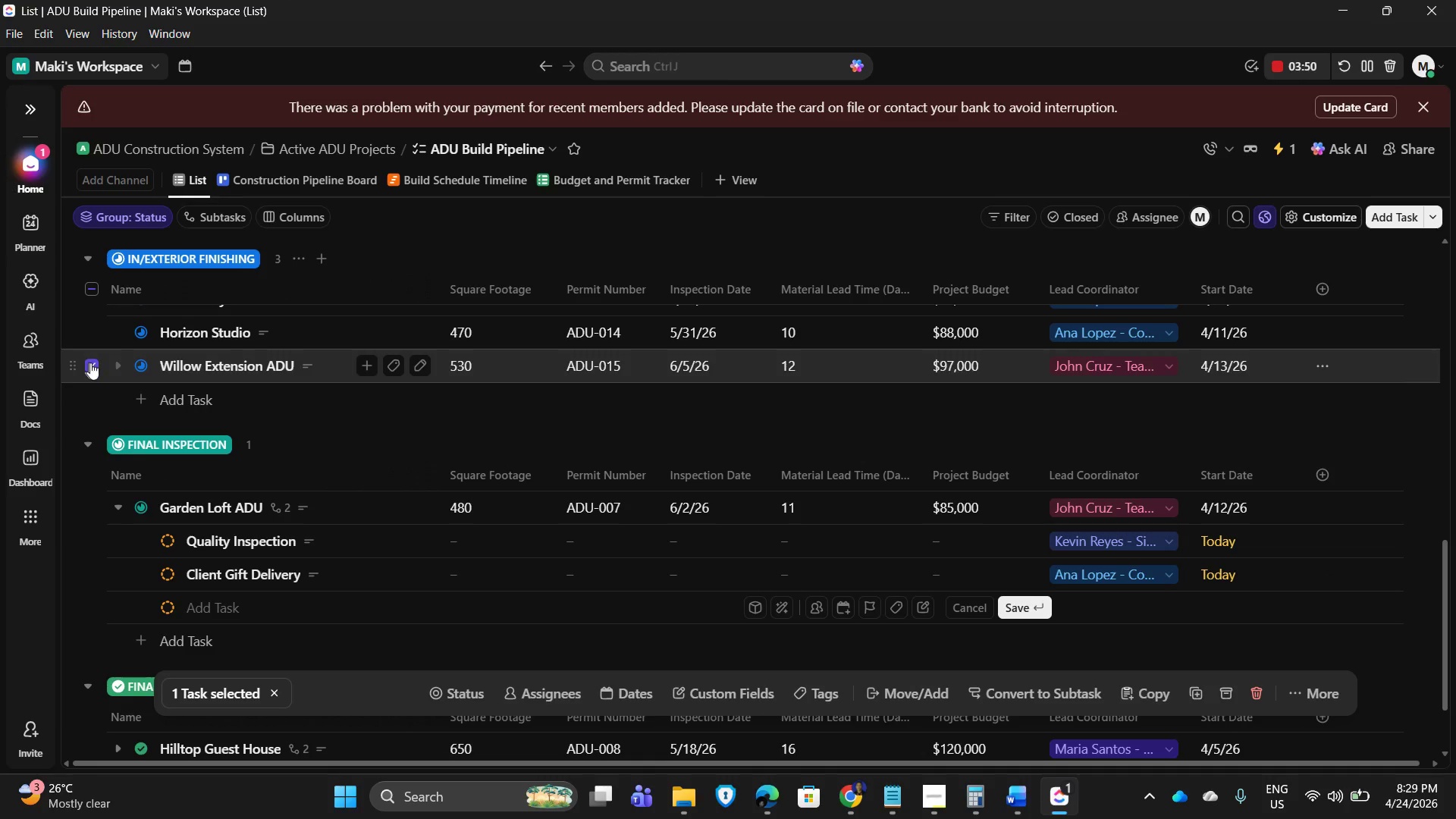 
left_click([99, 368])
 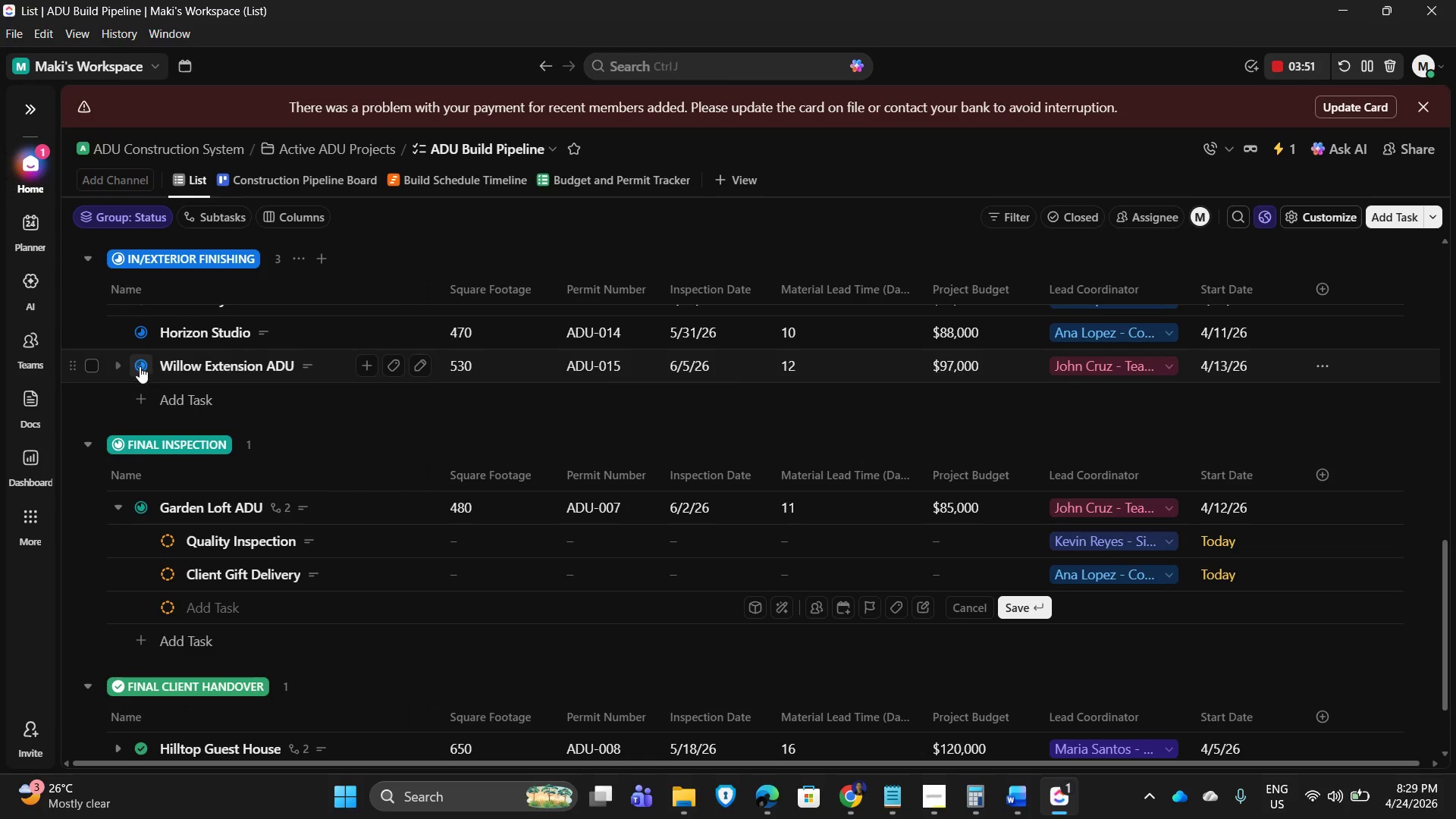 
left_click([140, 366])
 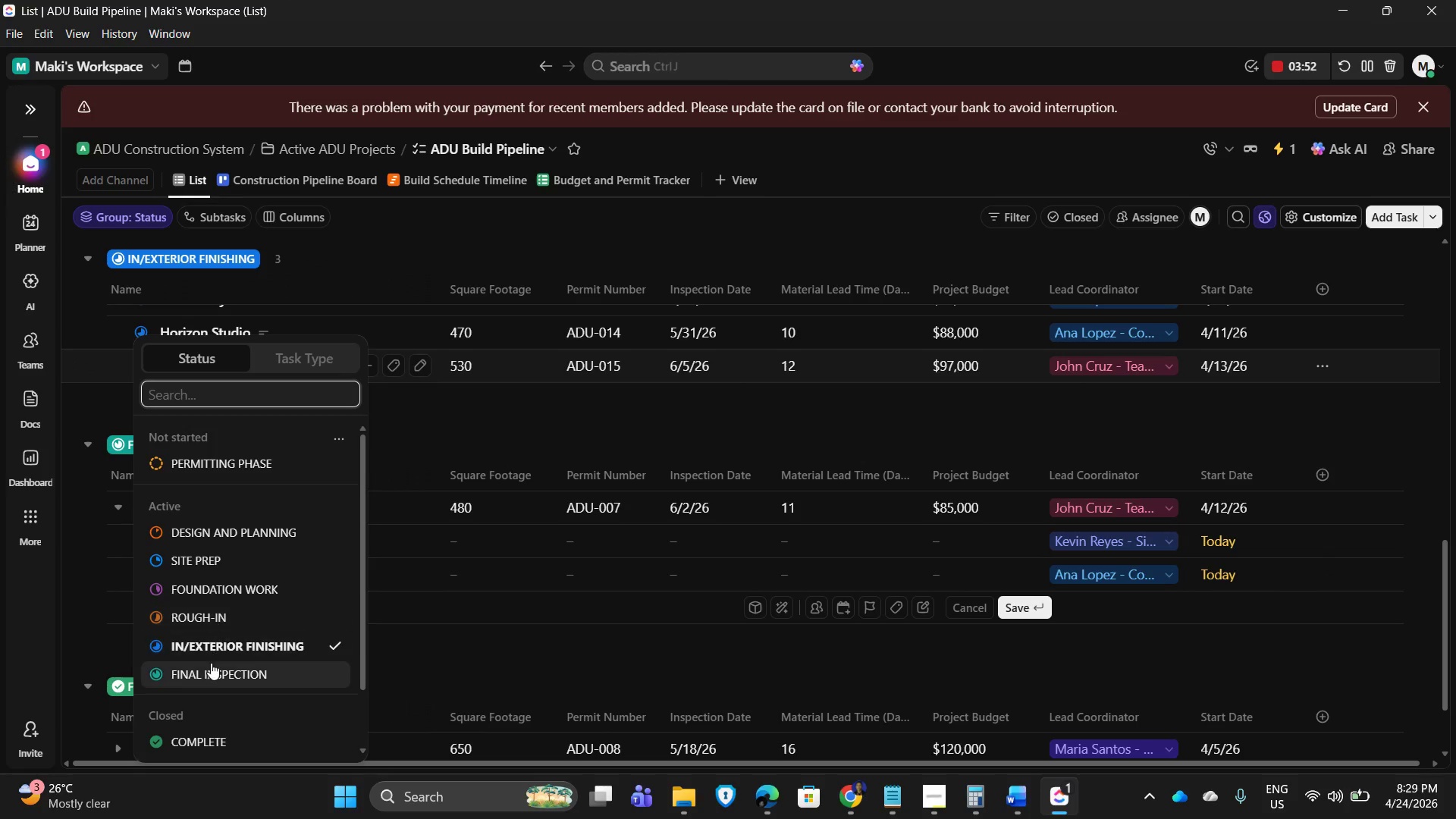 
left_click([211, 669])
 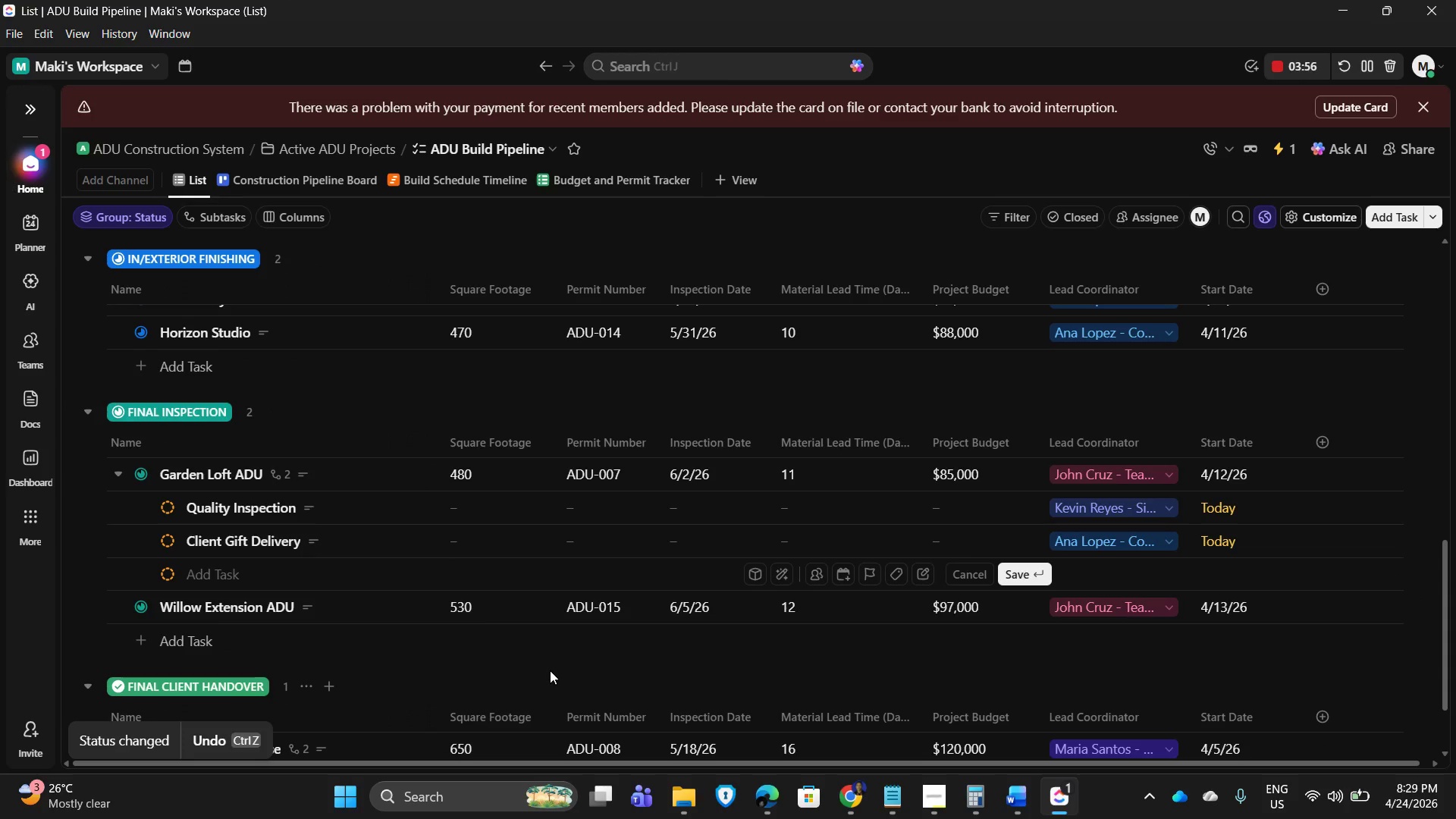 
wait(5.38)
 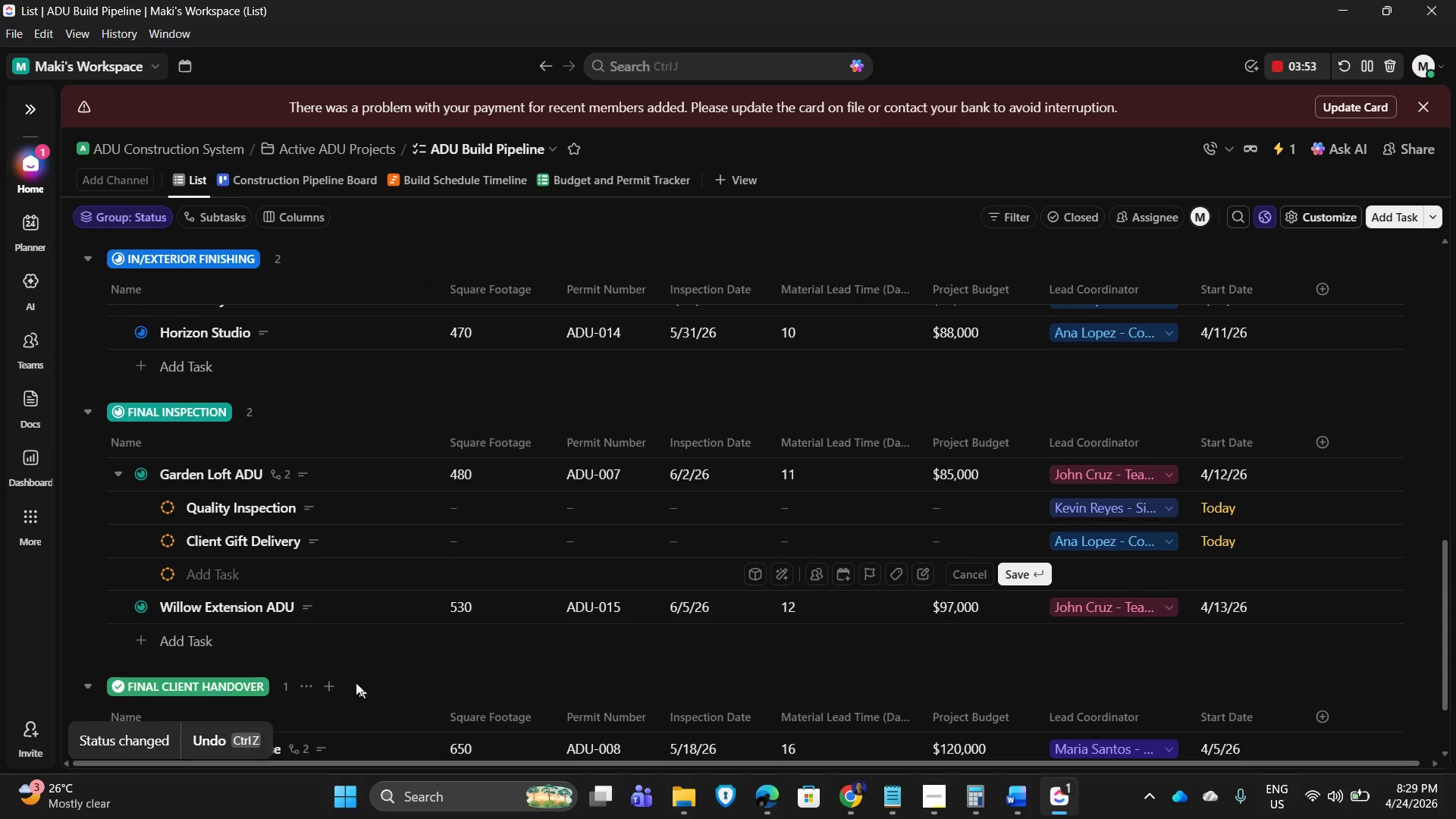 
left_click([303, 609])
 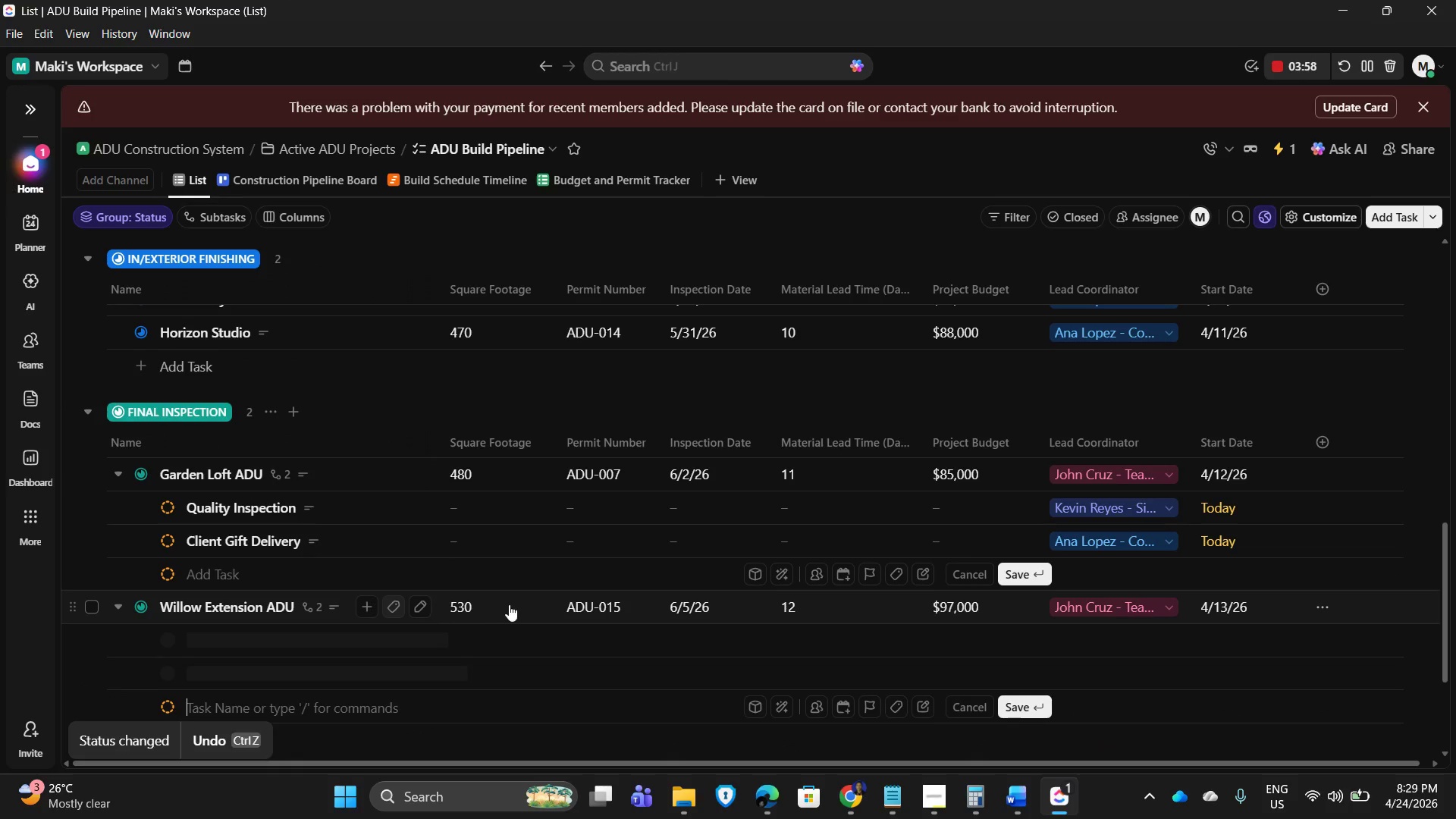 
scroll: coordinate [509, 604], scroll_direction: down, amount: 2.0
 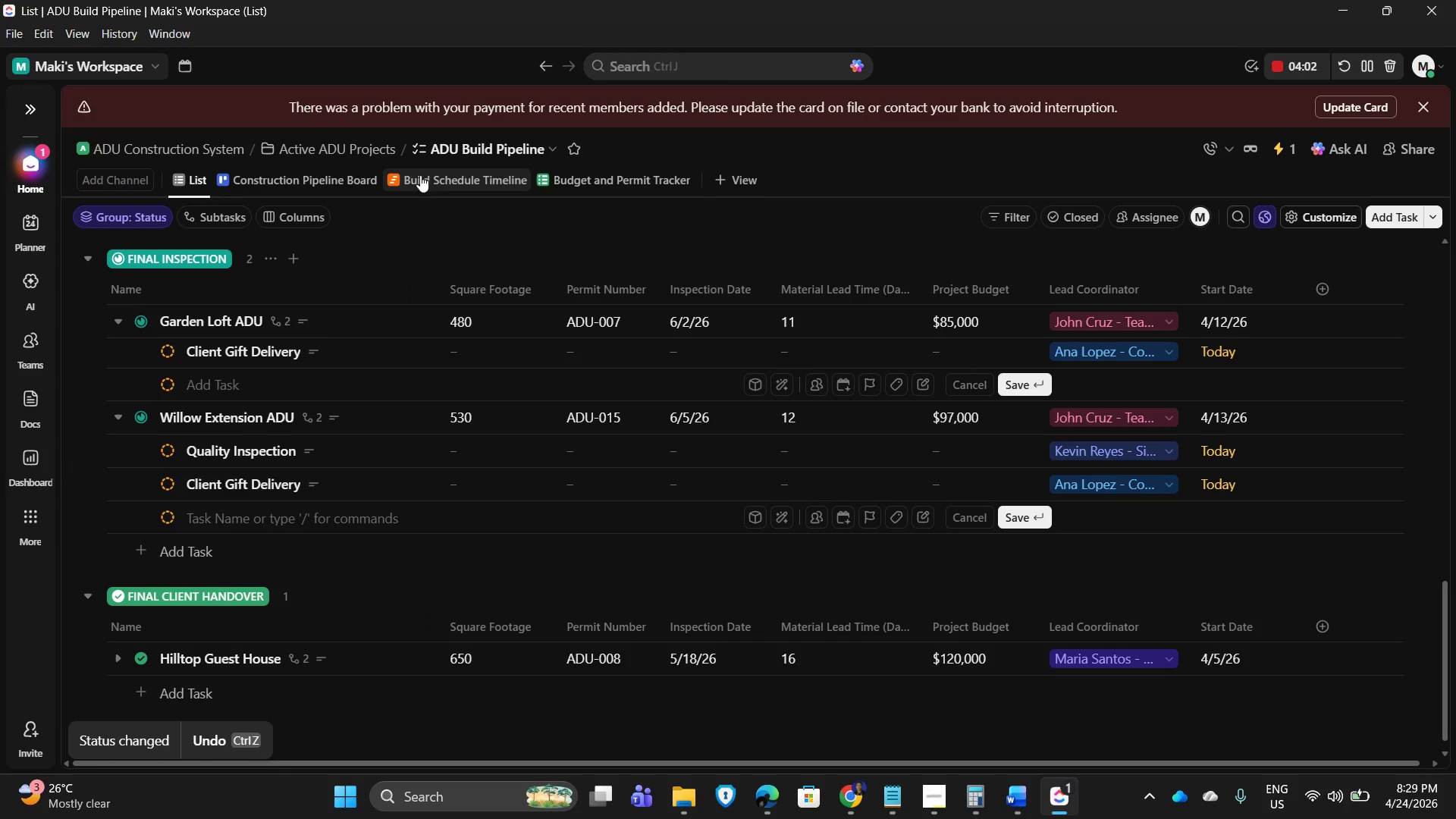 
left_click([419, 175])
 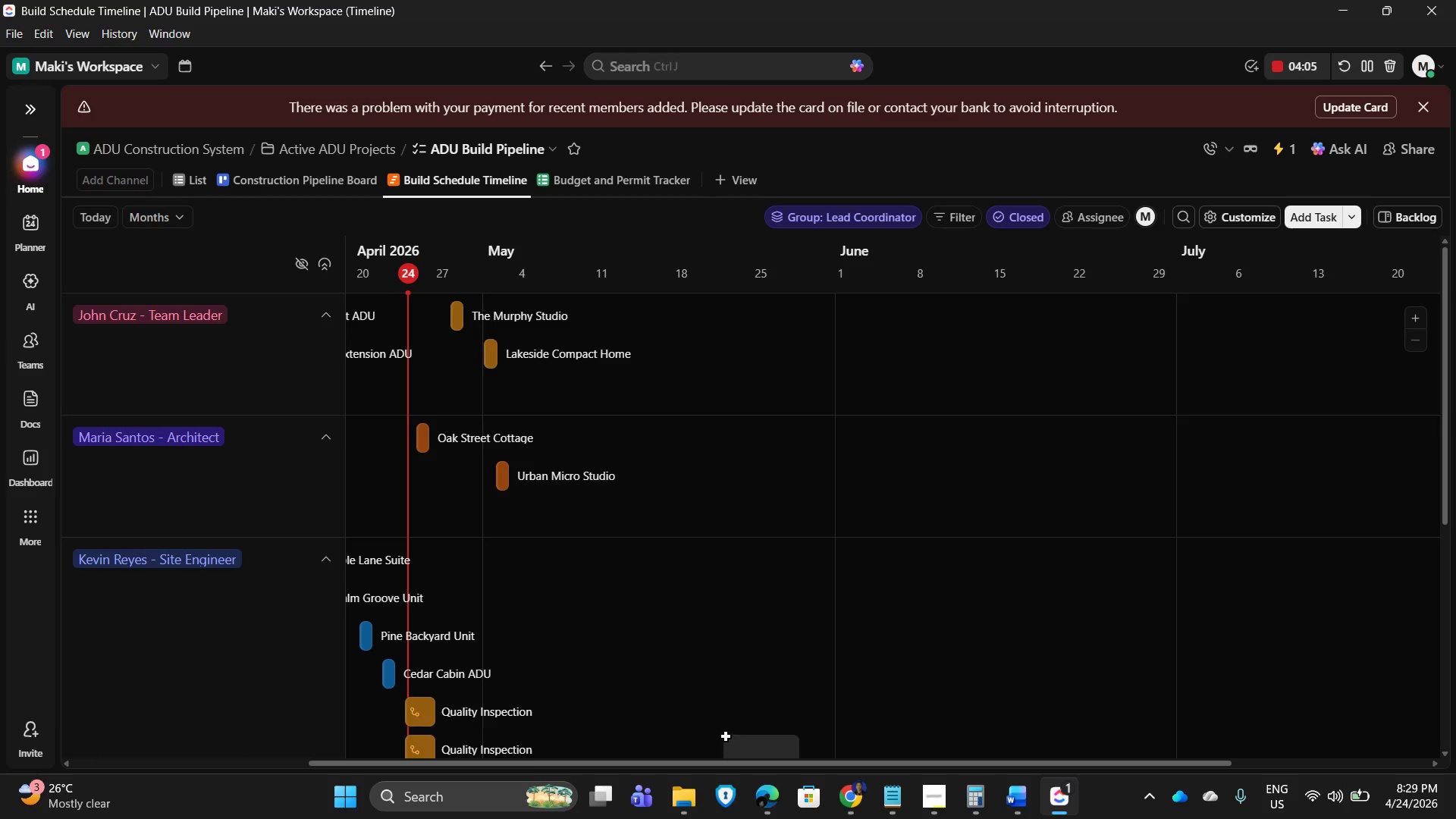 
left_click_drag(start_coordinate=[734, 764], to_coordinate=[596, 758])
 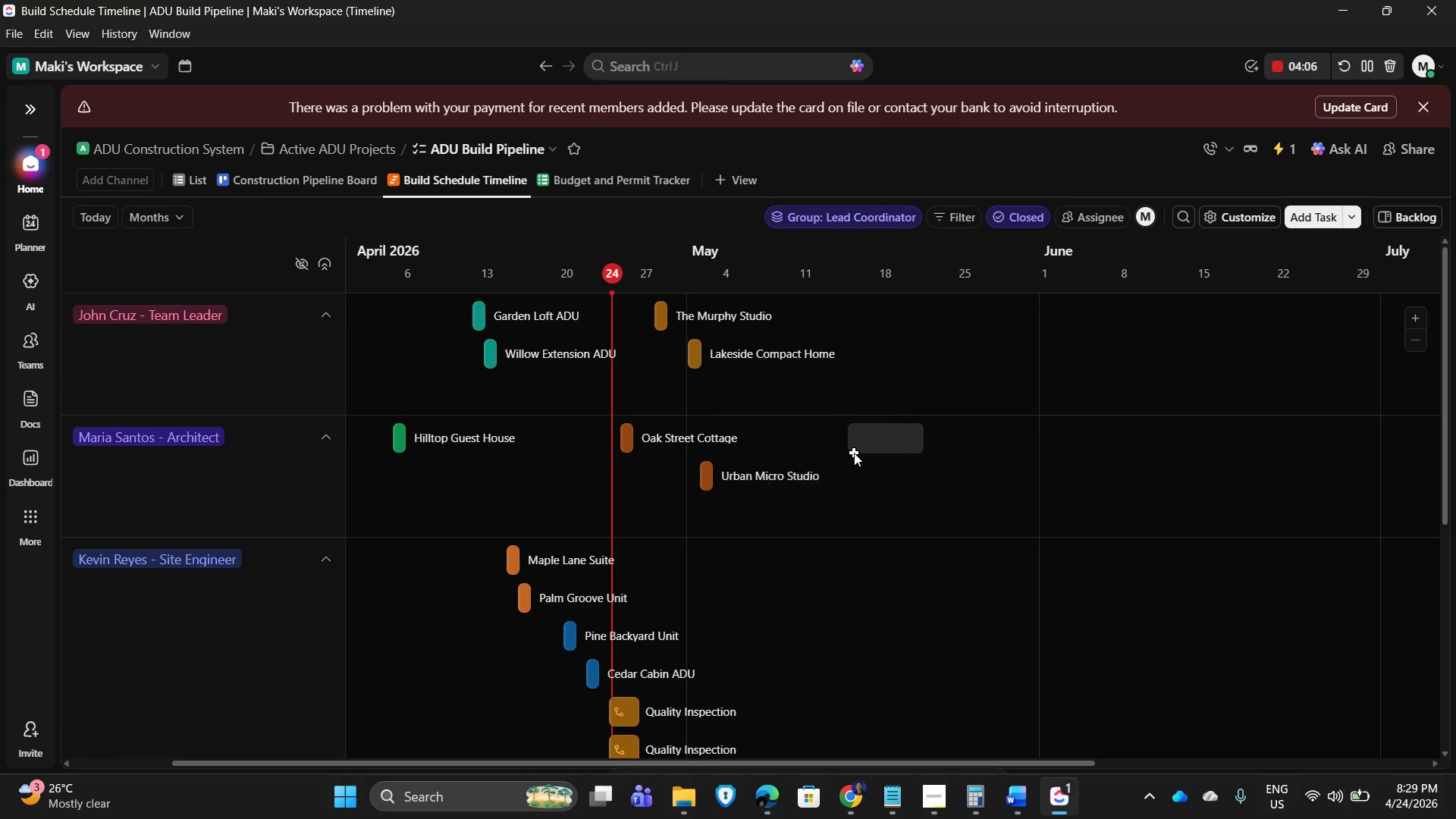 
scroll: coordinate [504, 588], scroll_direction: down, amount: 5.0
 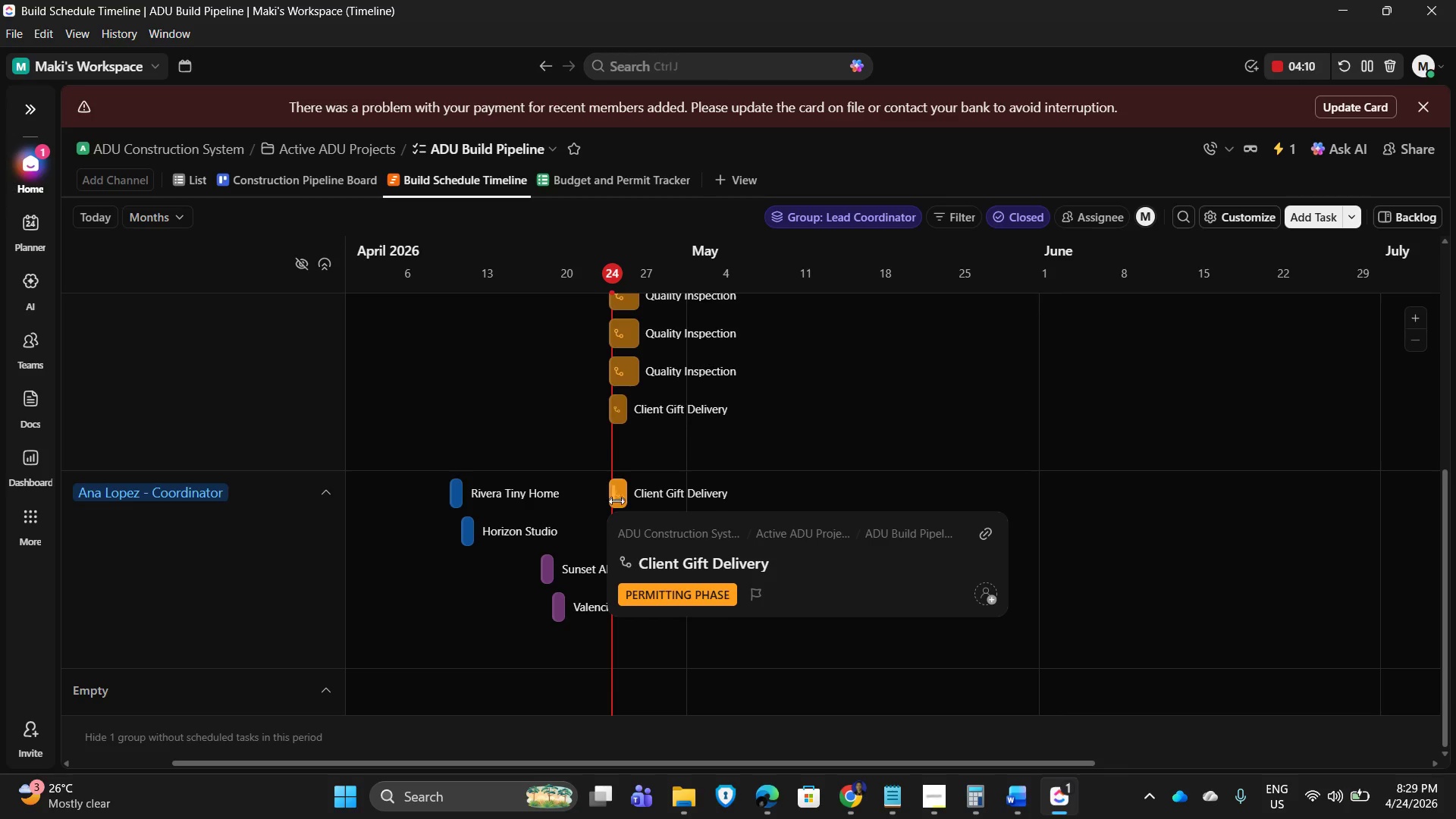 
scroll: coordinate [839, 466], scroll_direction: up, amount: 12.0
 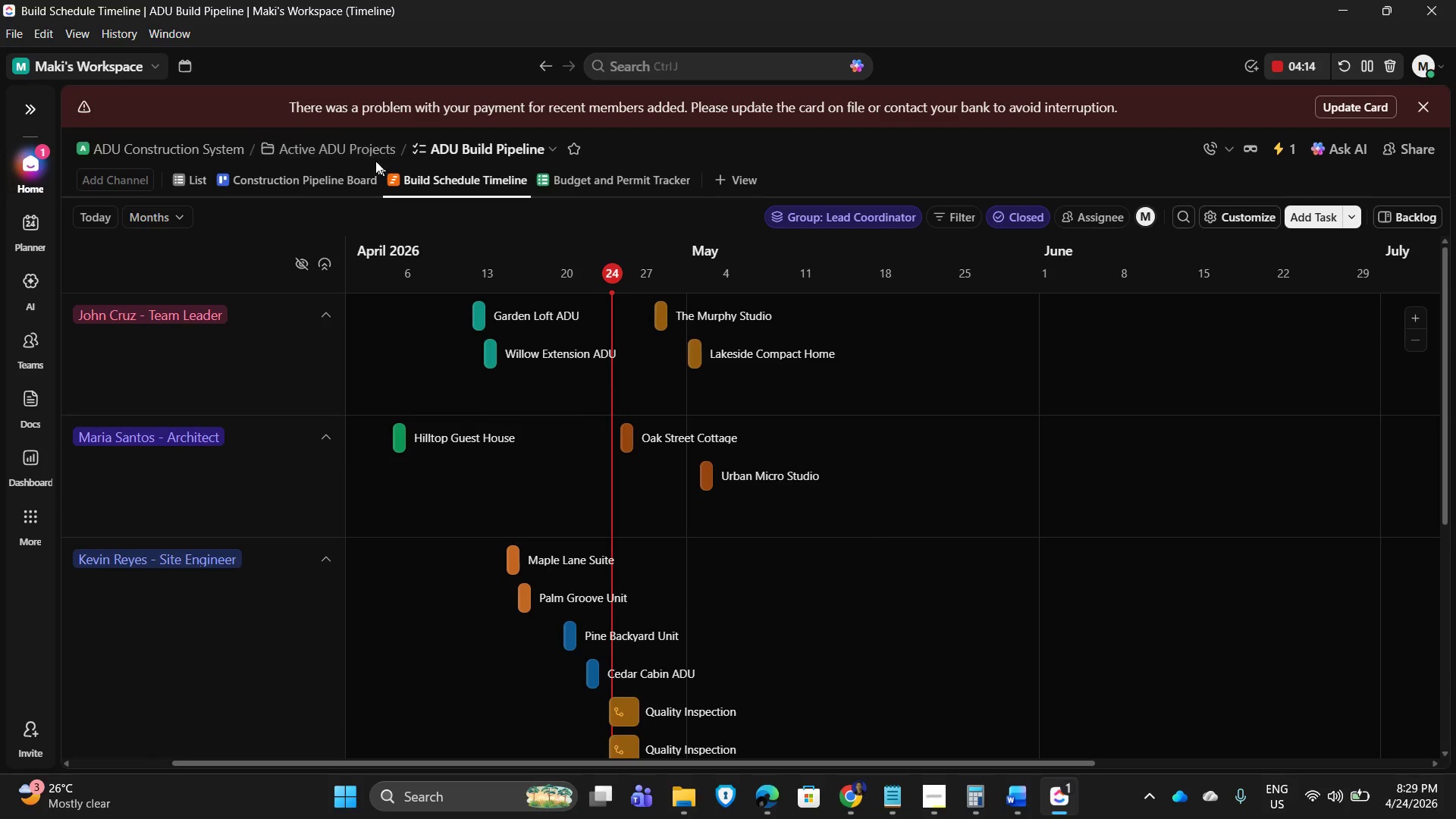 
left_click([34, 105])
 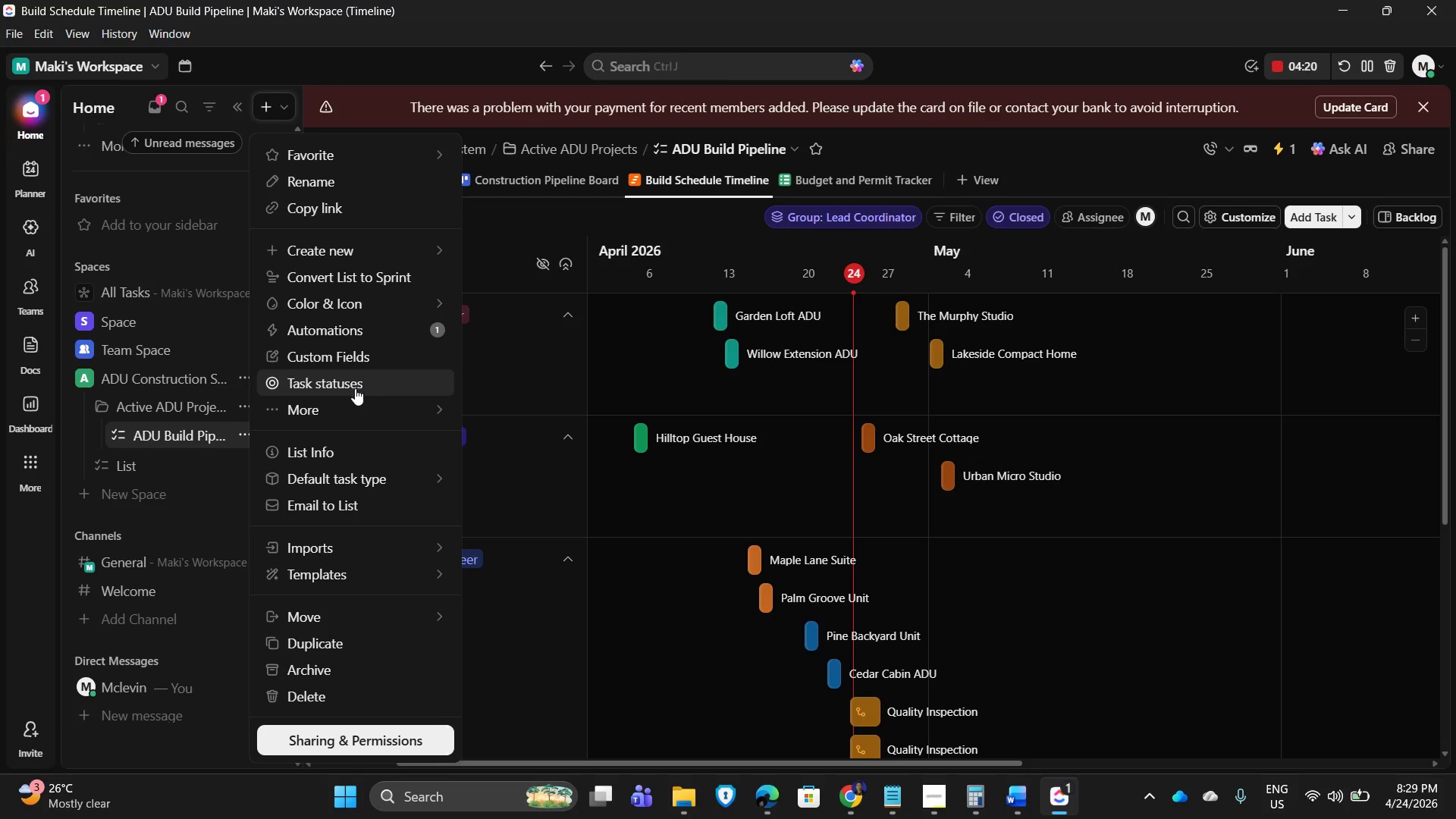 
wait(5.89)
 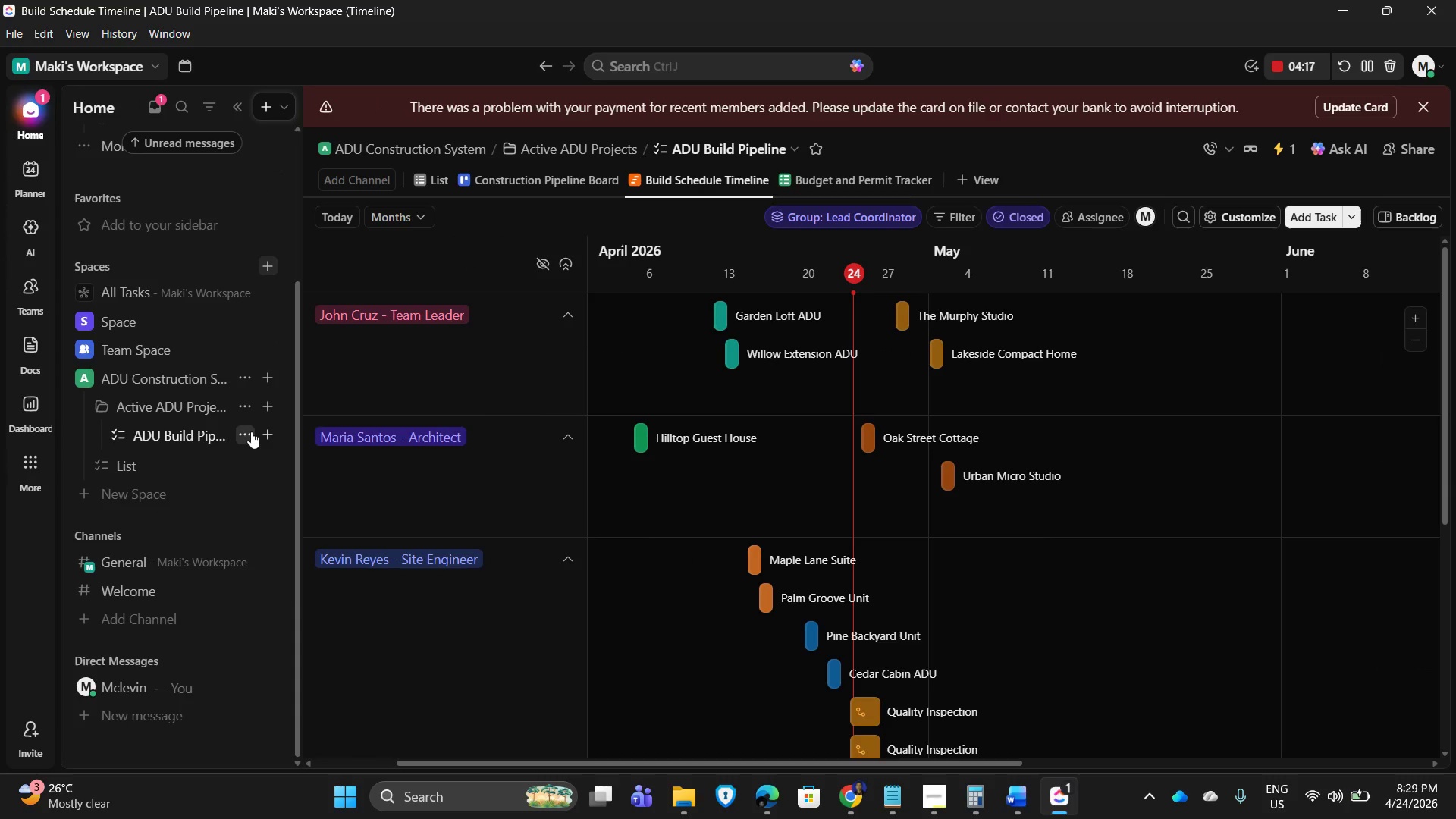 
left_click([358, 358])
 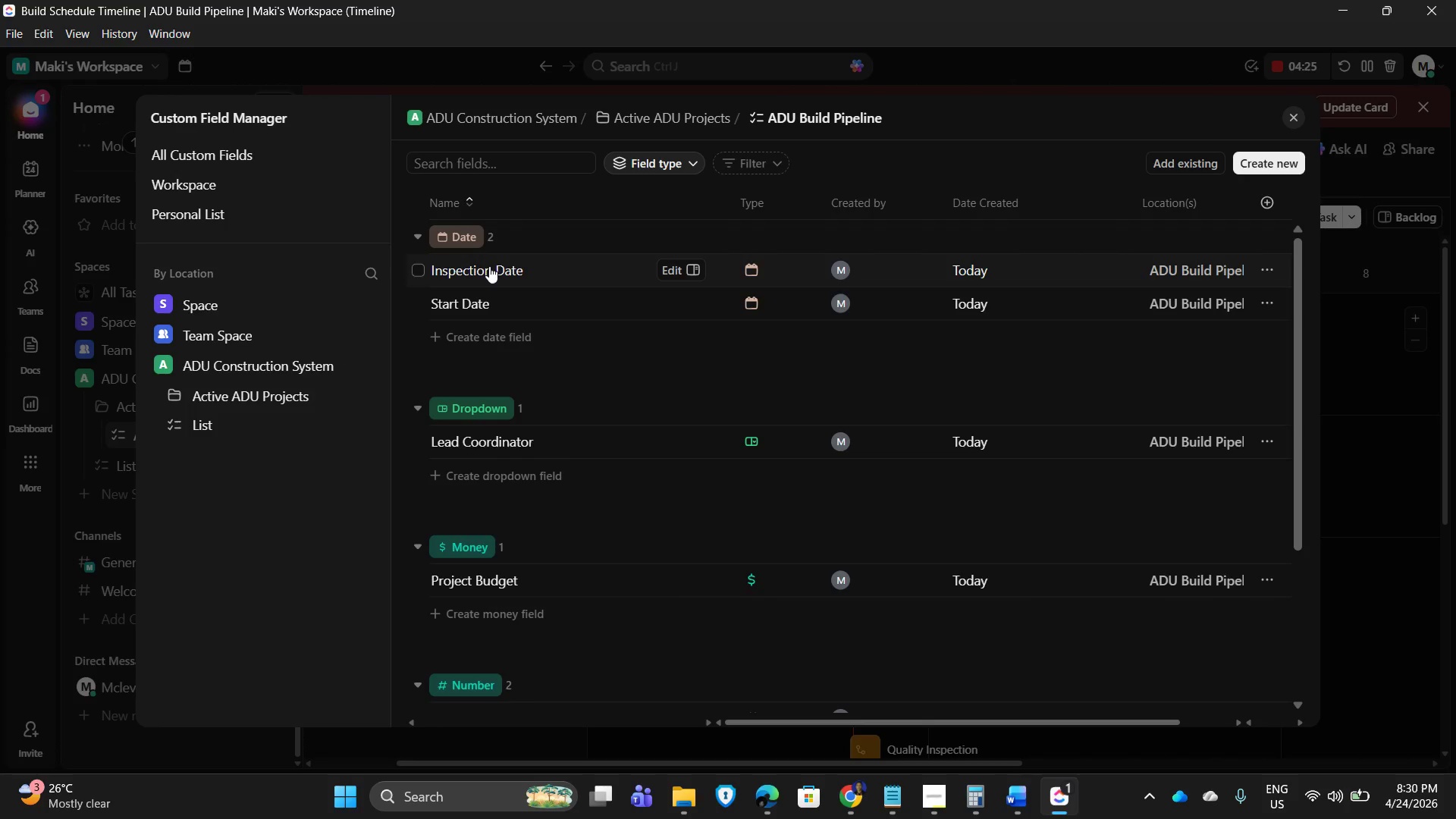 
wait(5.08)
 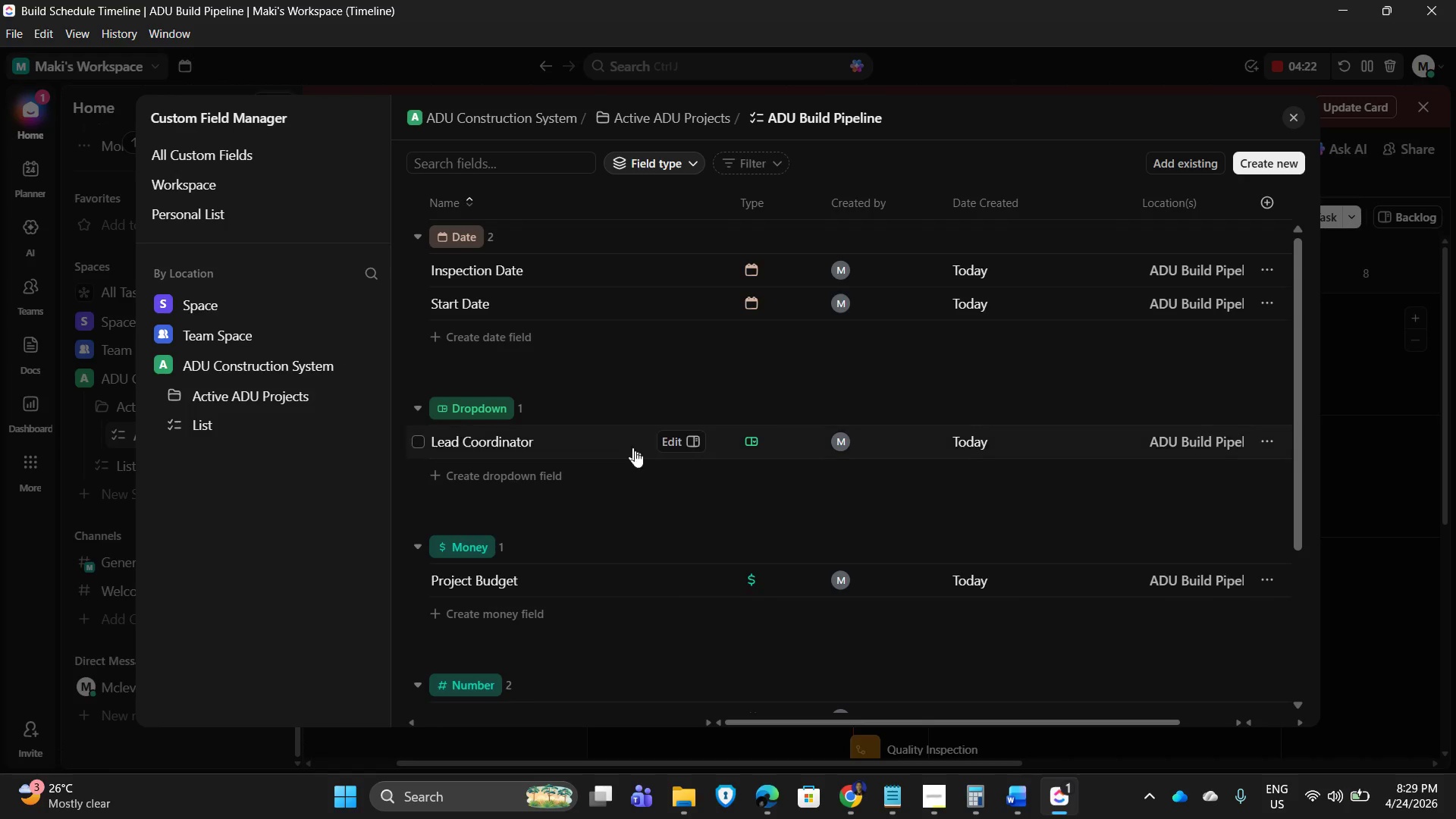 
scroll: coordinate [483, 483], scroll_direction: down, amount: 3.0
 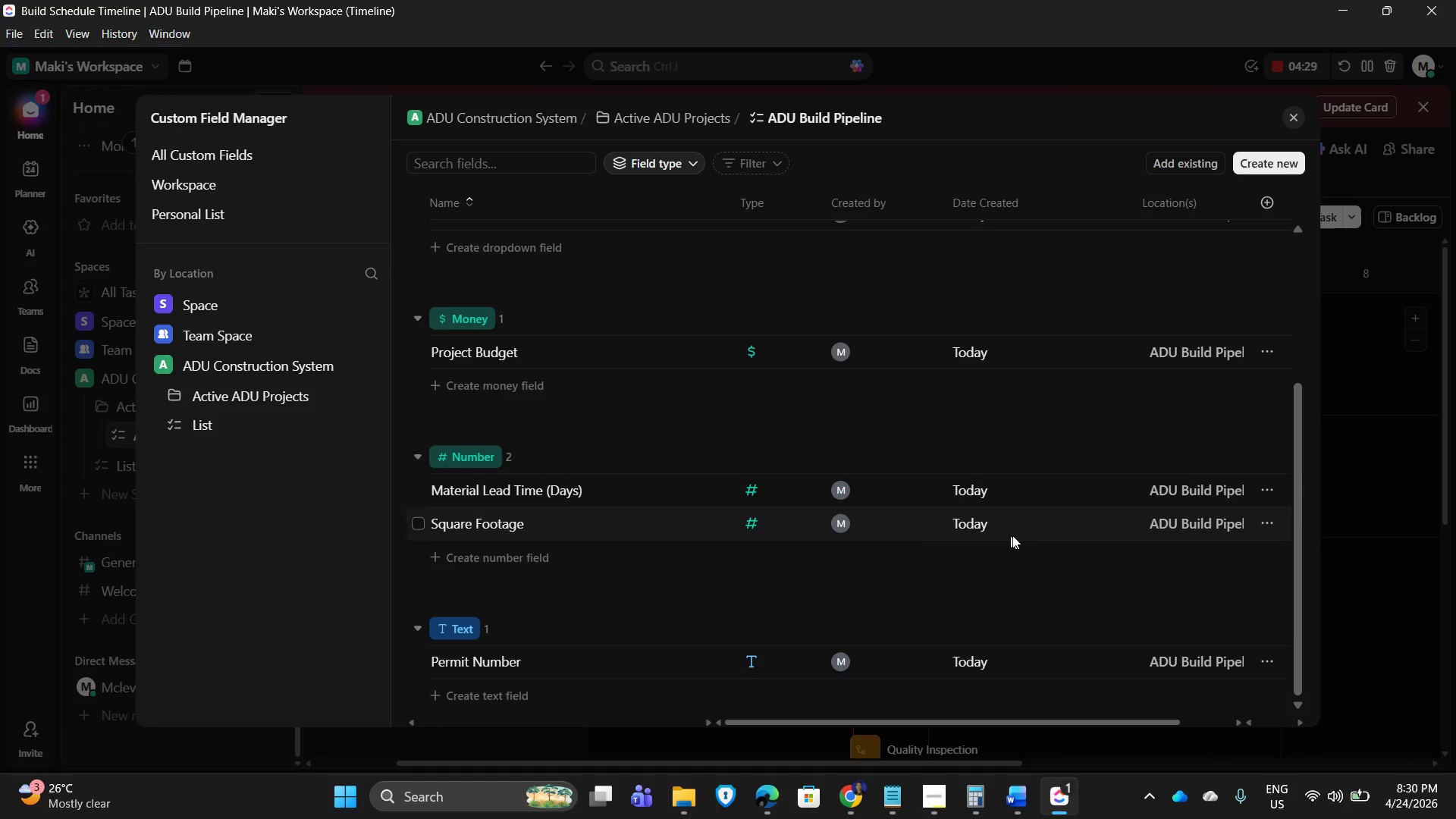 
scroll: coordinate [1200, 546], scroll_direction: up, amount: 5.0
 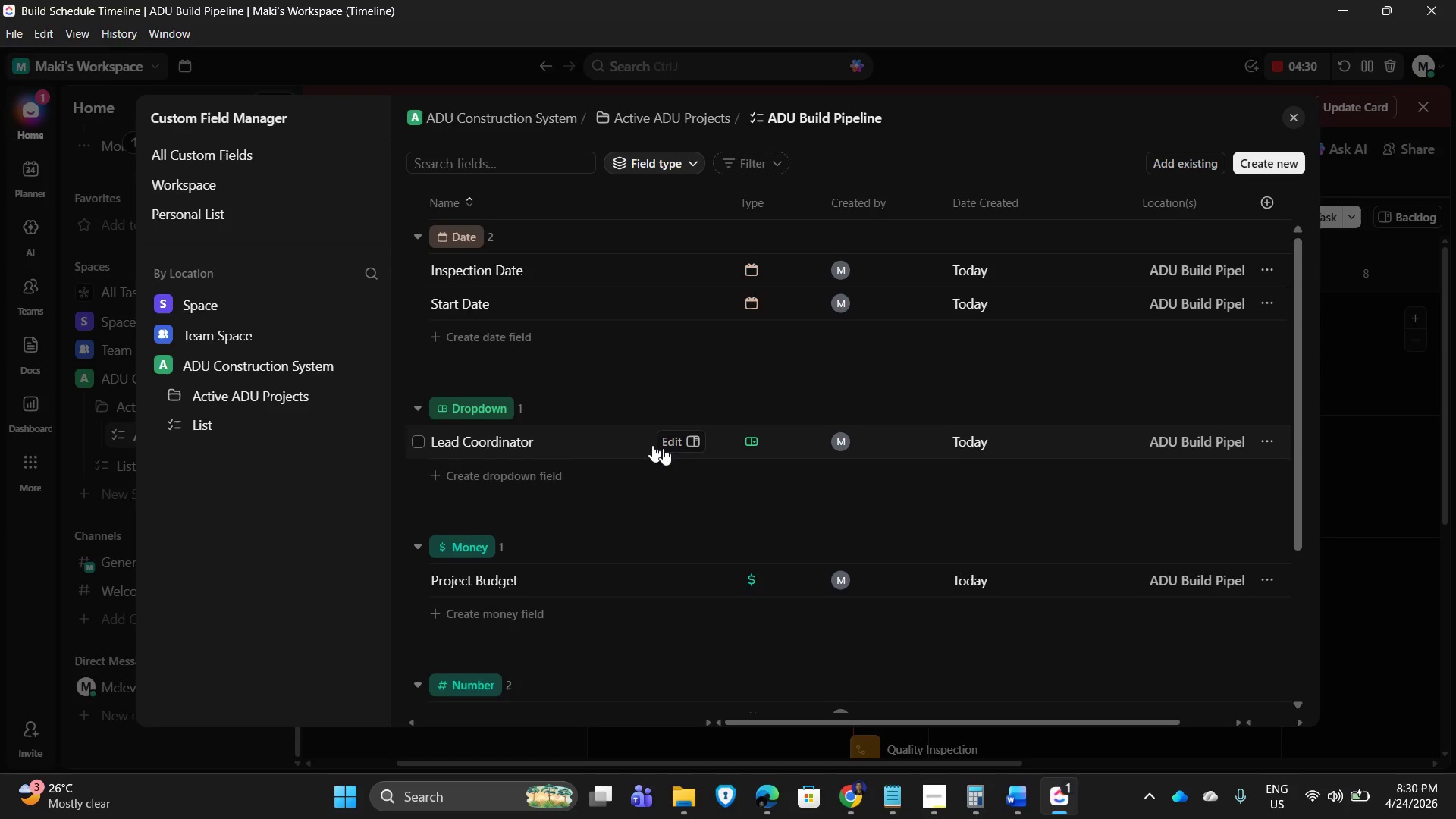 
scroll: coordinate [676, 453], scroll_direction: down, amount: 2.0
 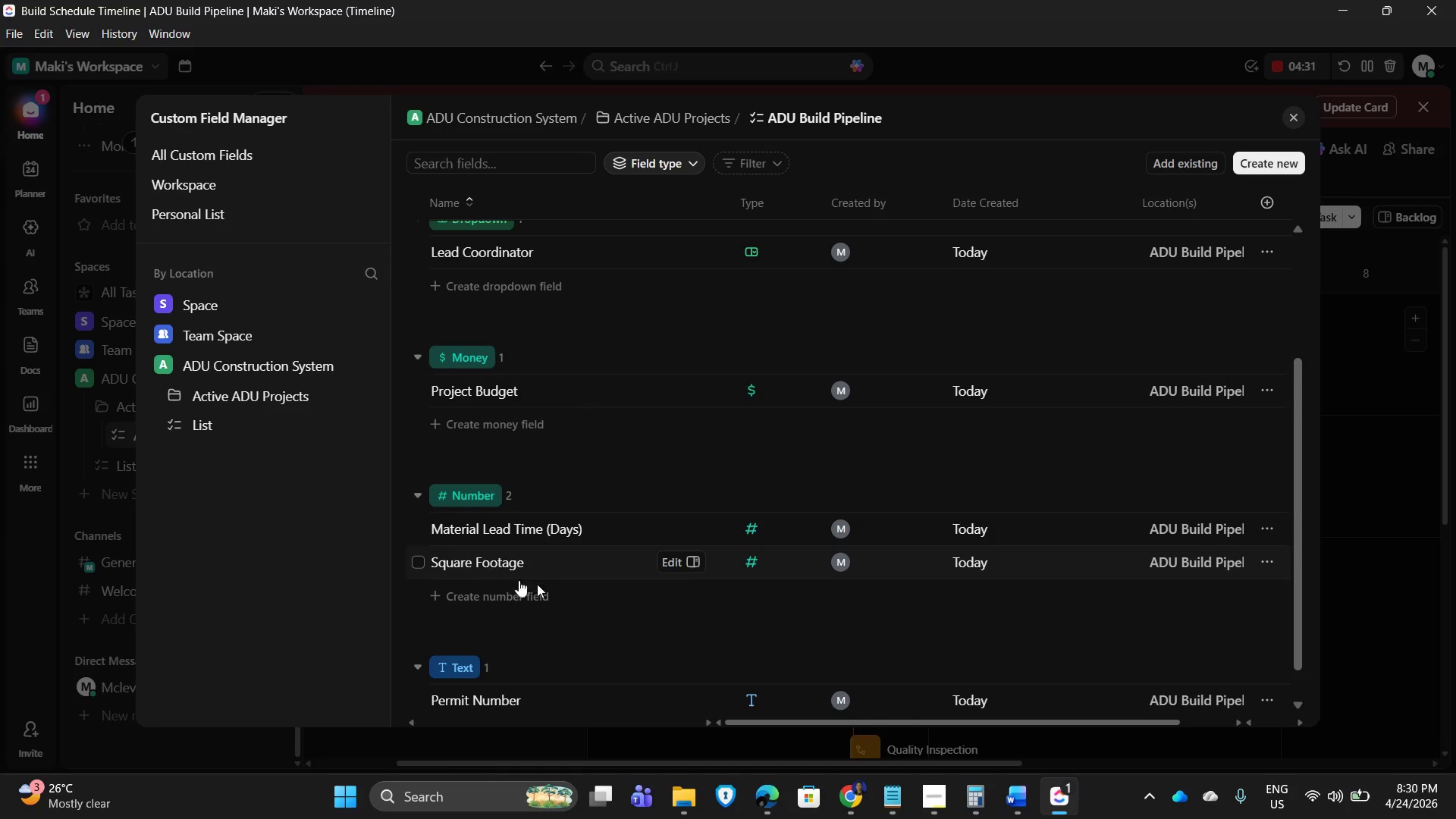 
scroll: coordinate [519, 500], scroll_direction: up, amount: 4.0
 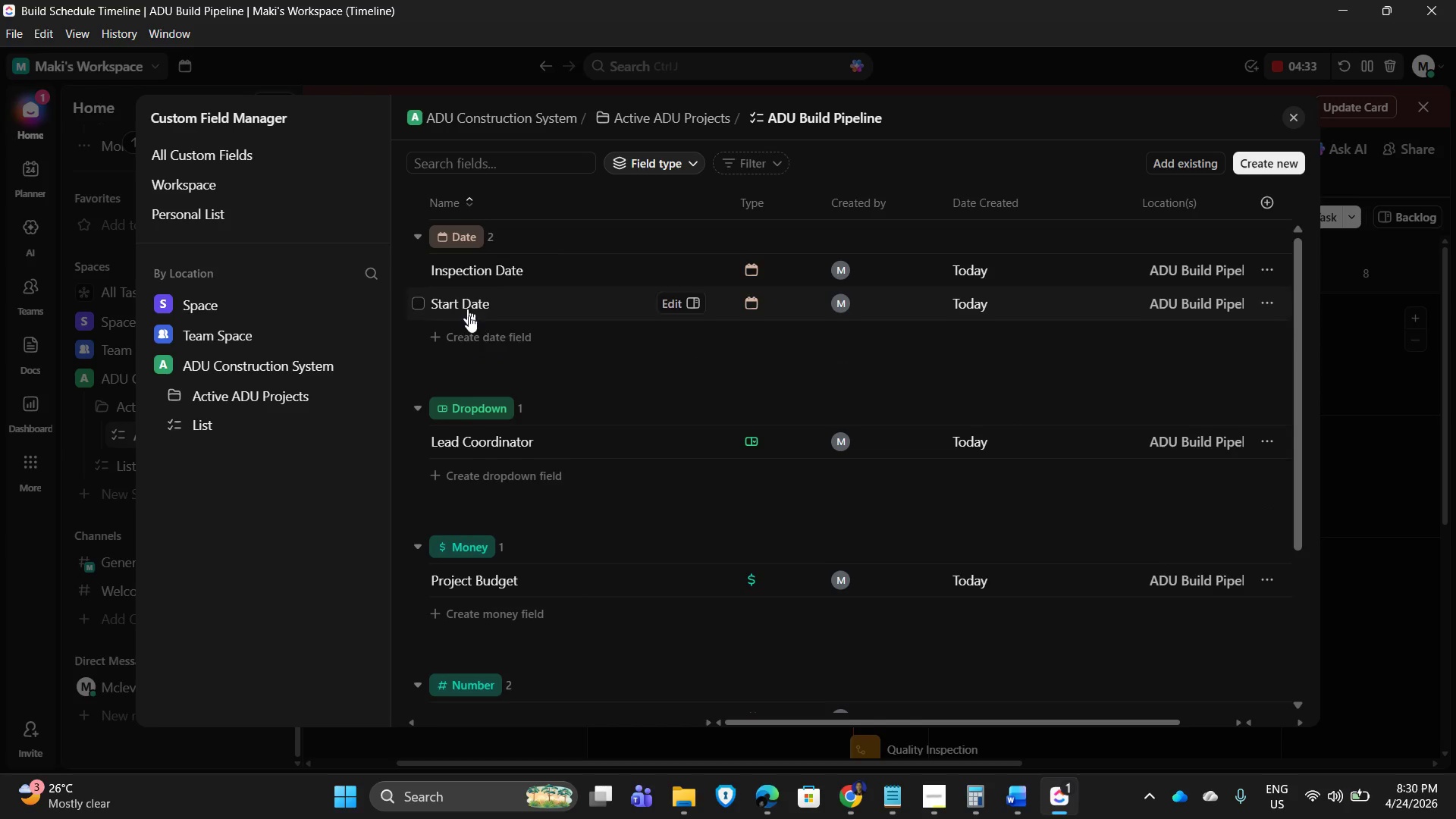 
scroll: coordinate [514, 504], scroll_direction: down, amount: 2.0
 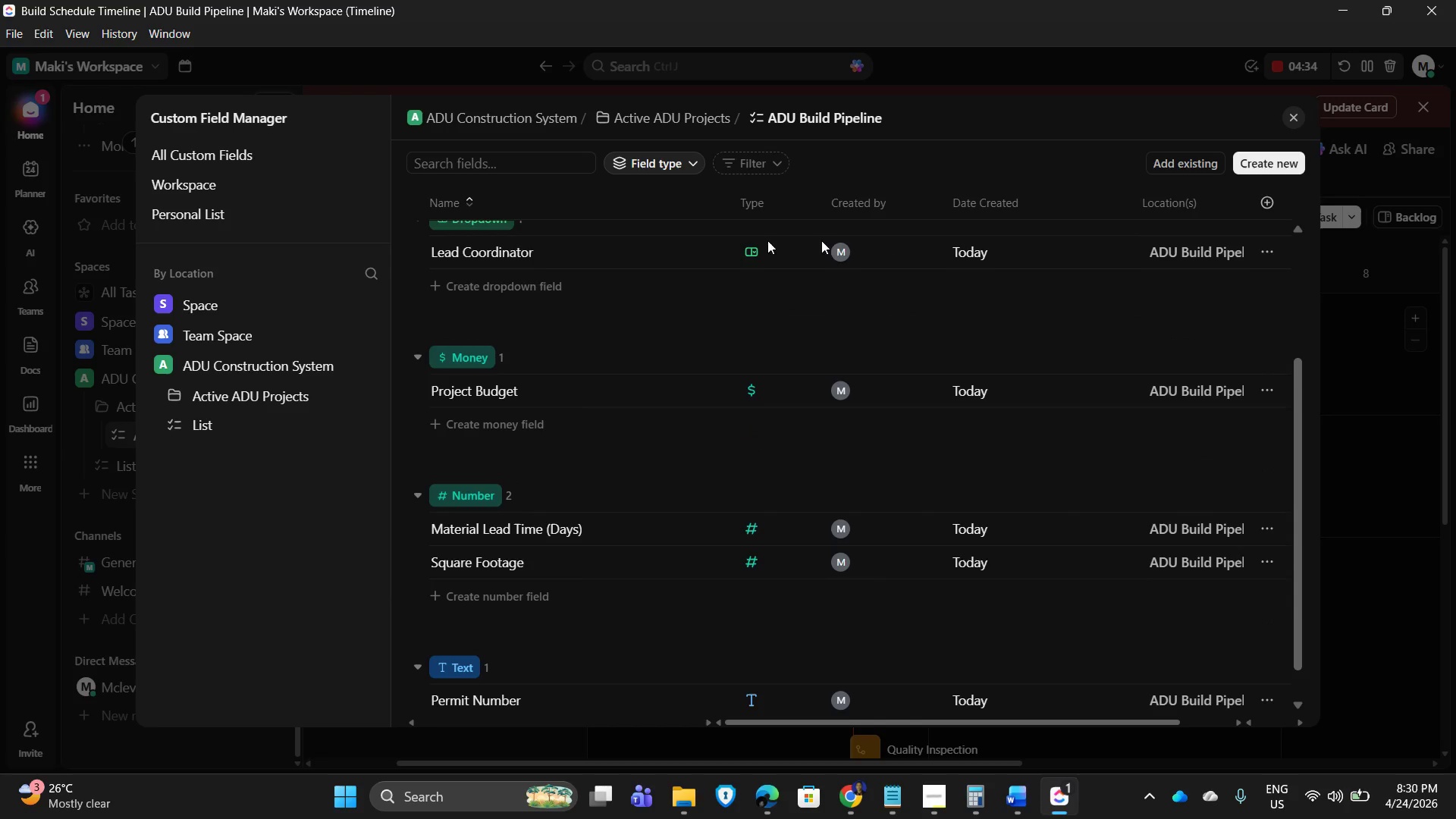 
scroll: coordinate [543, 322], scroll_direction: up, amount: 1.0
 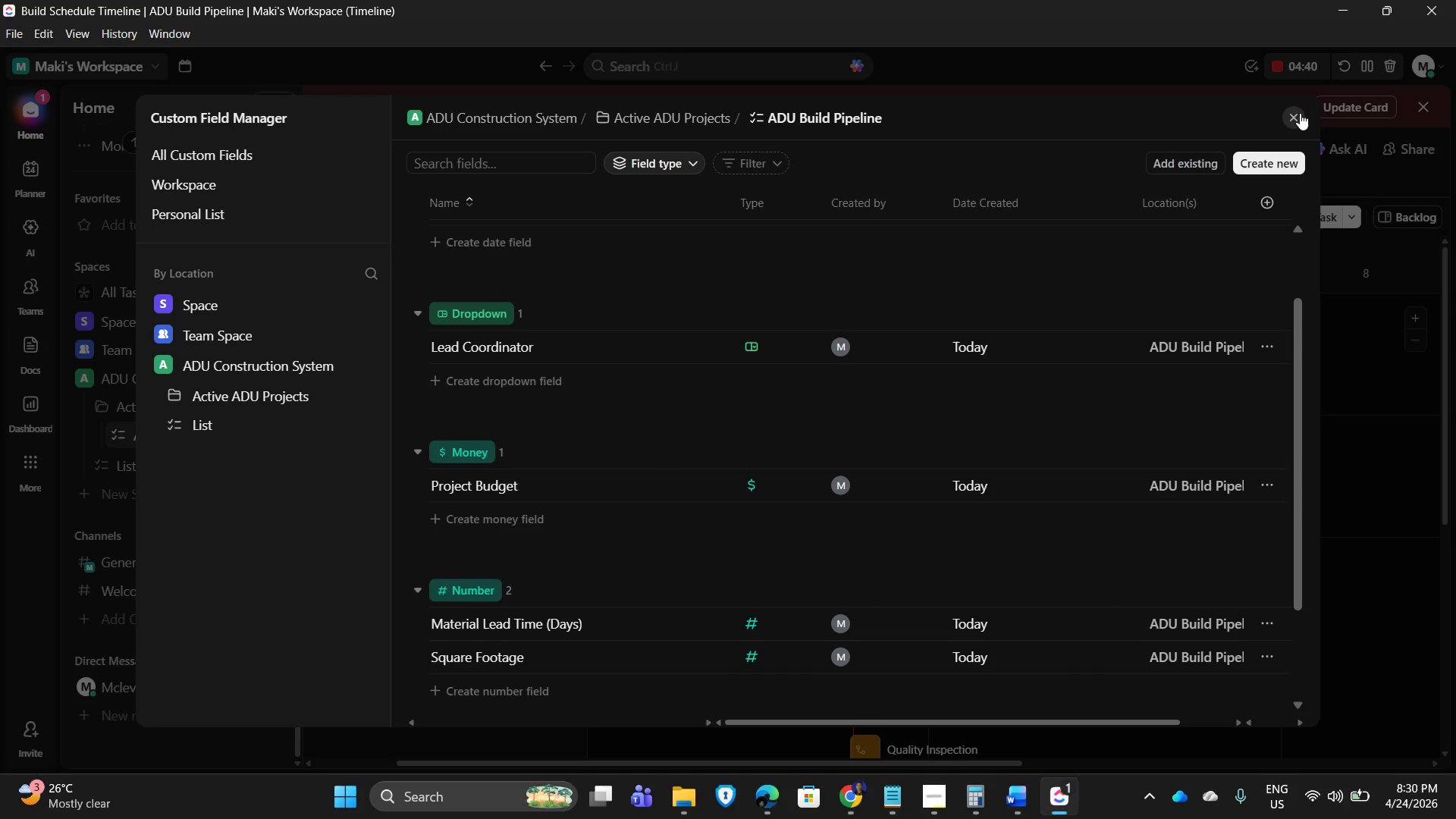 
wait(6.85)
 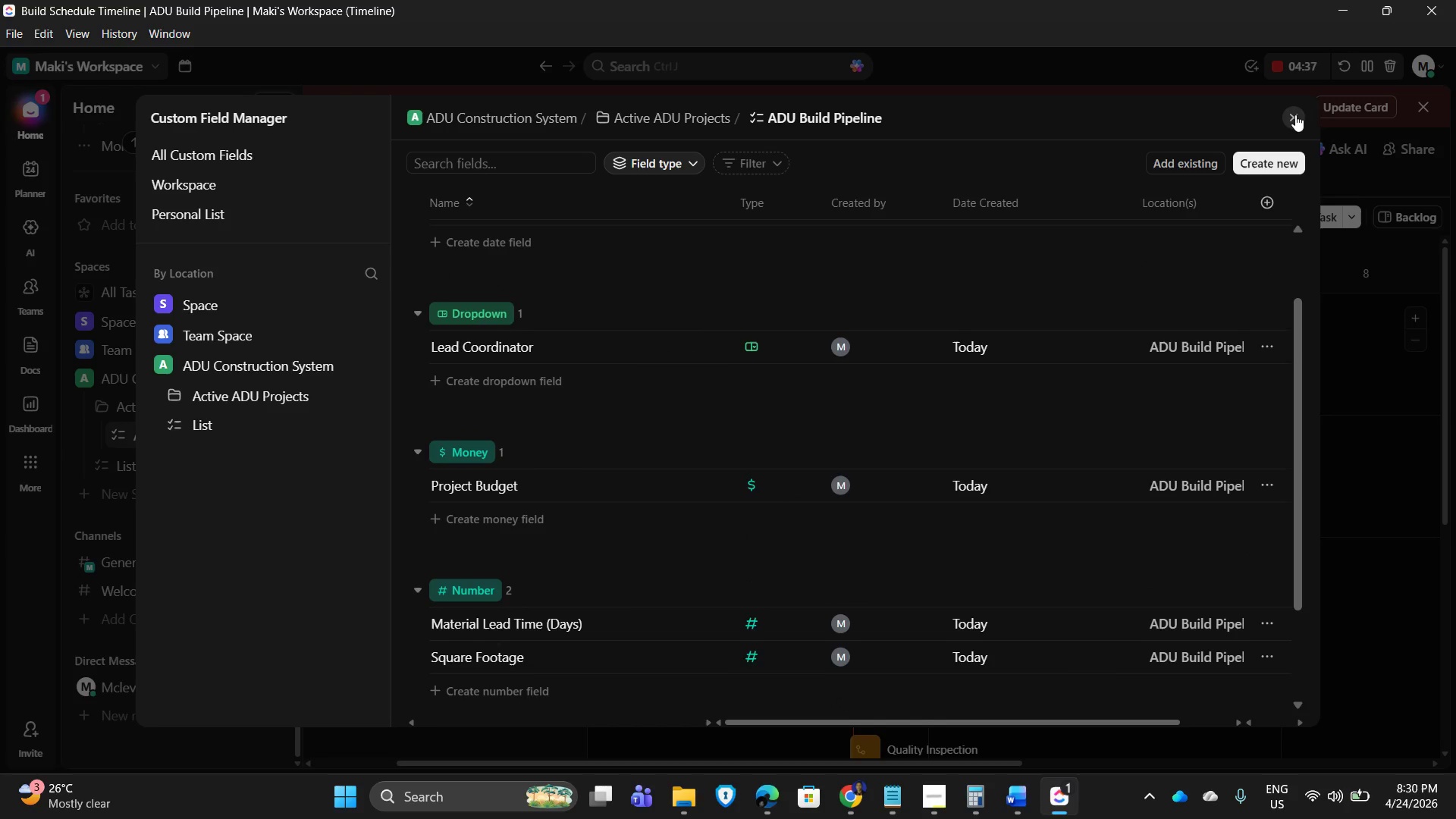 
left_click([1297, 118])
 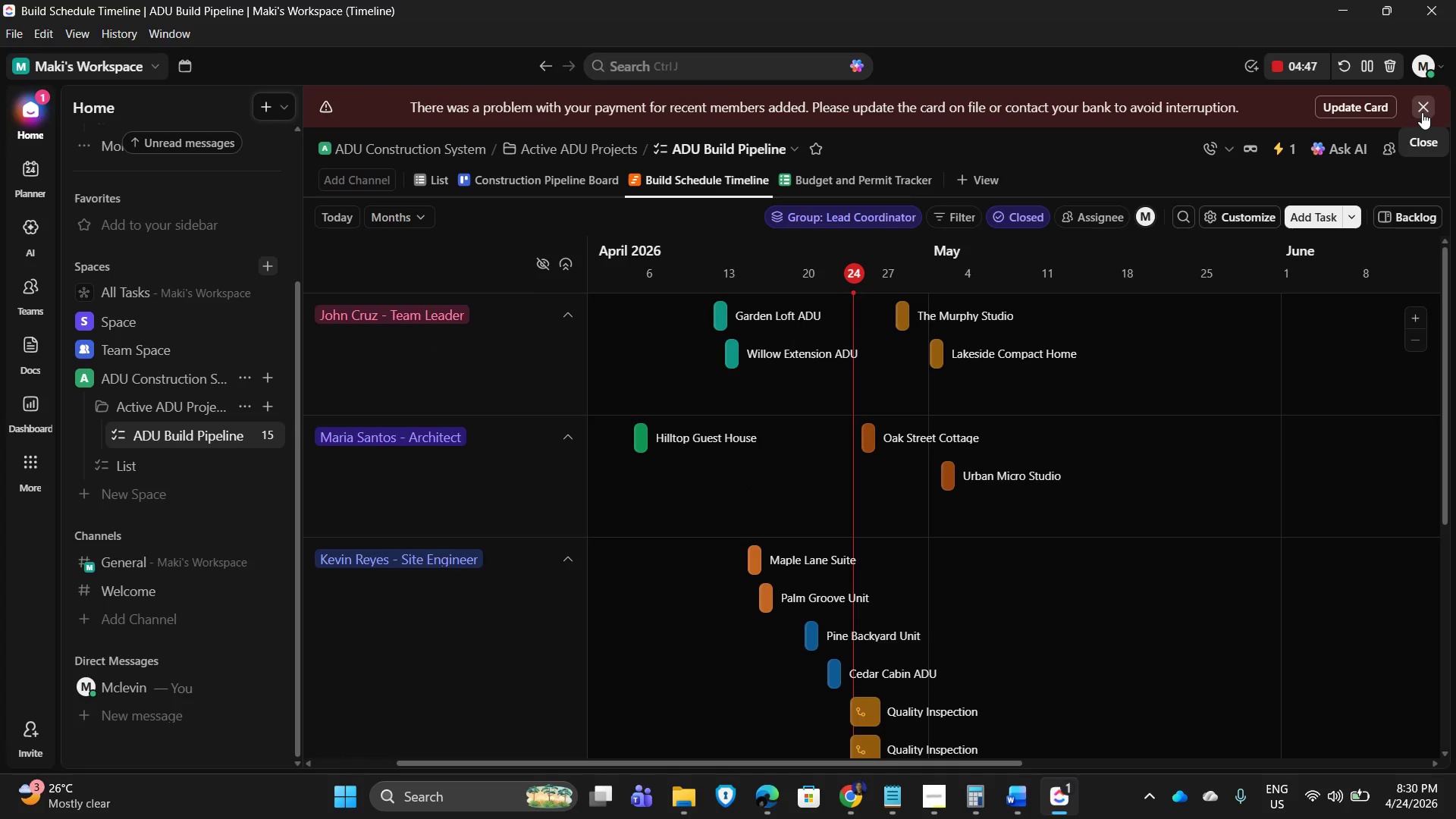 
wait(6.45)
 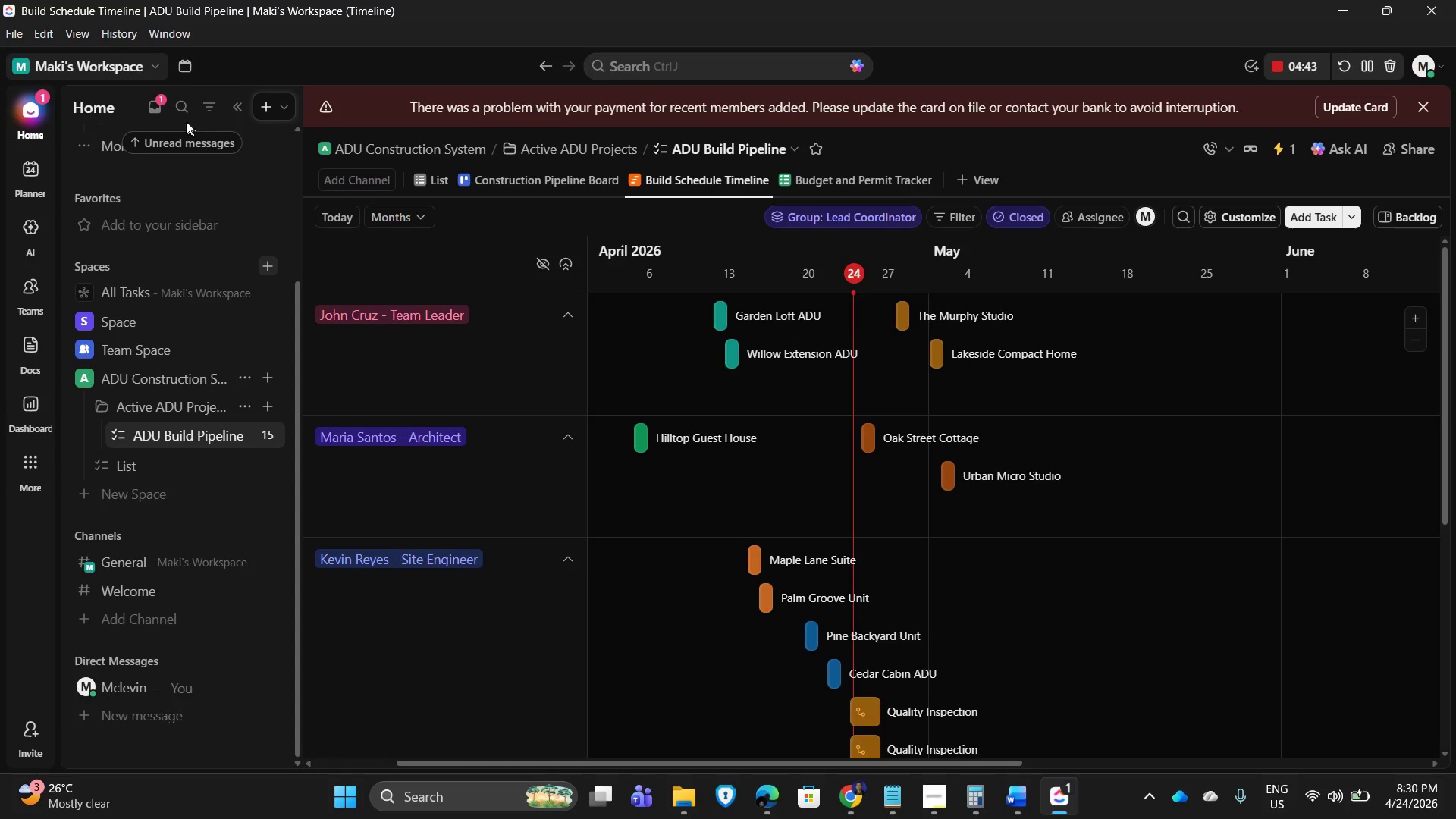 
left_click([1423, 108])
 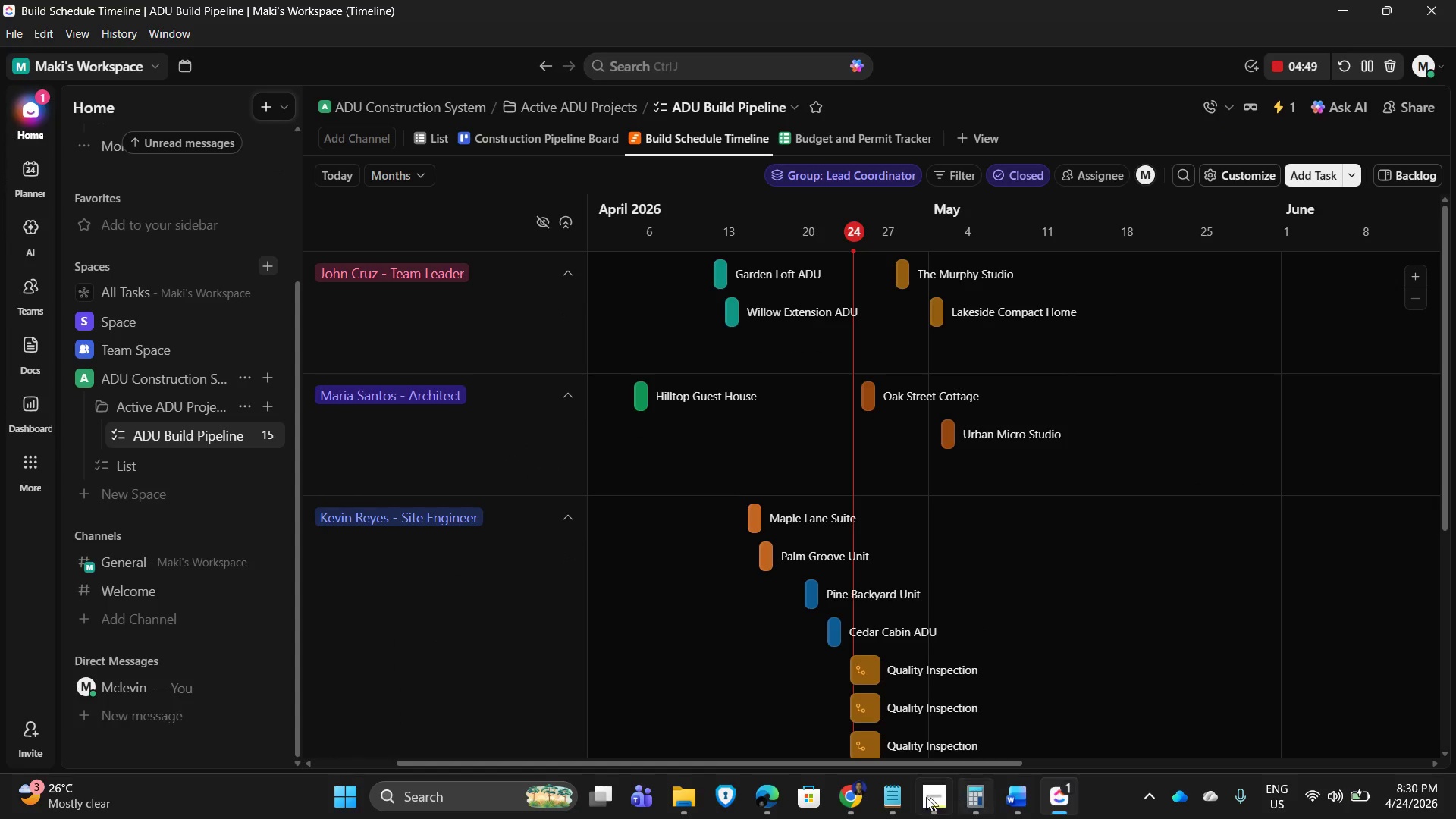 
left_click([924, 802])